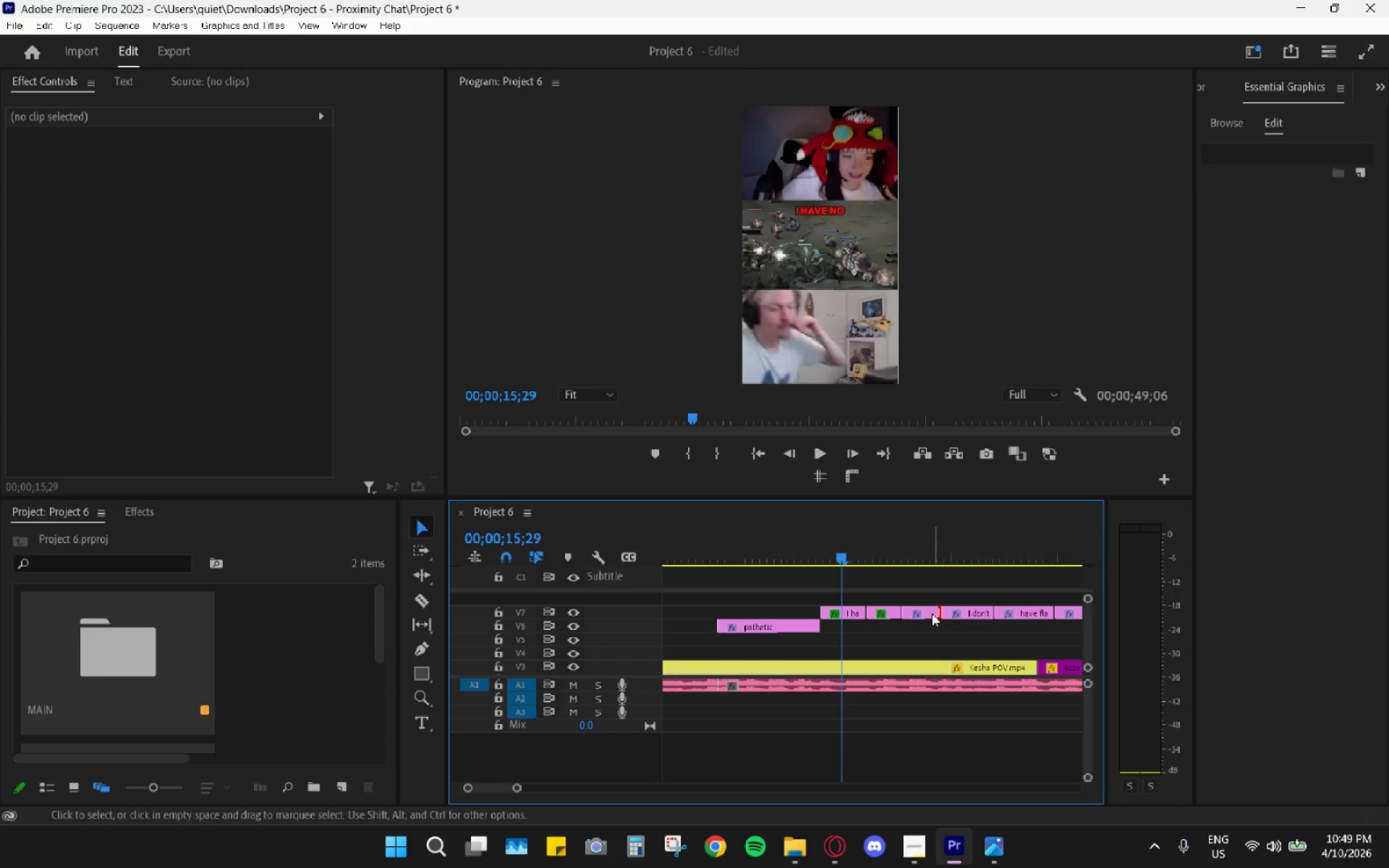 
left_click([930, 613])
 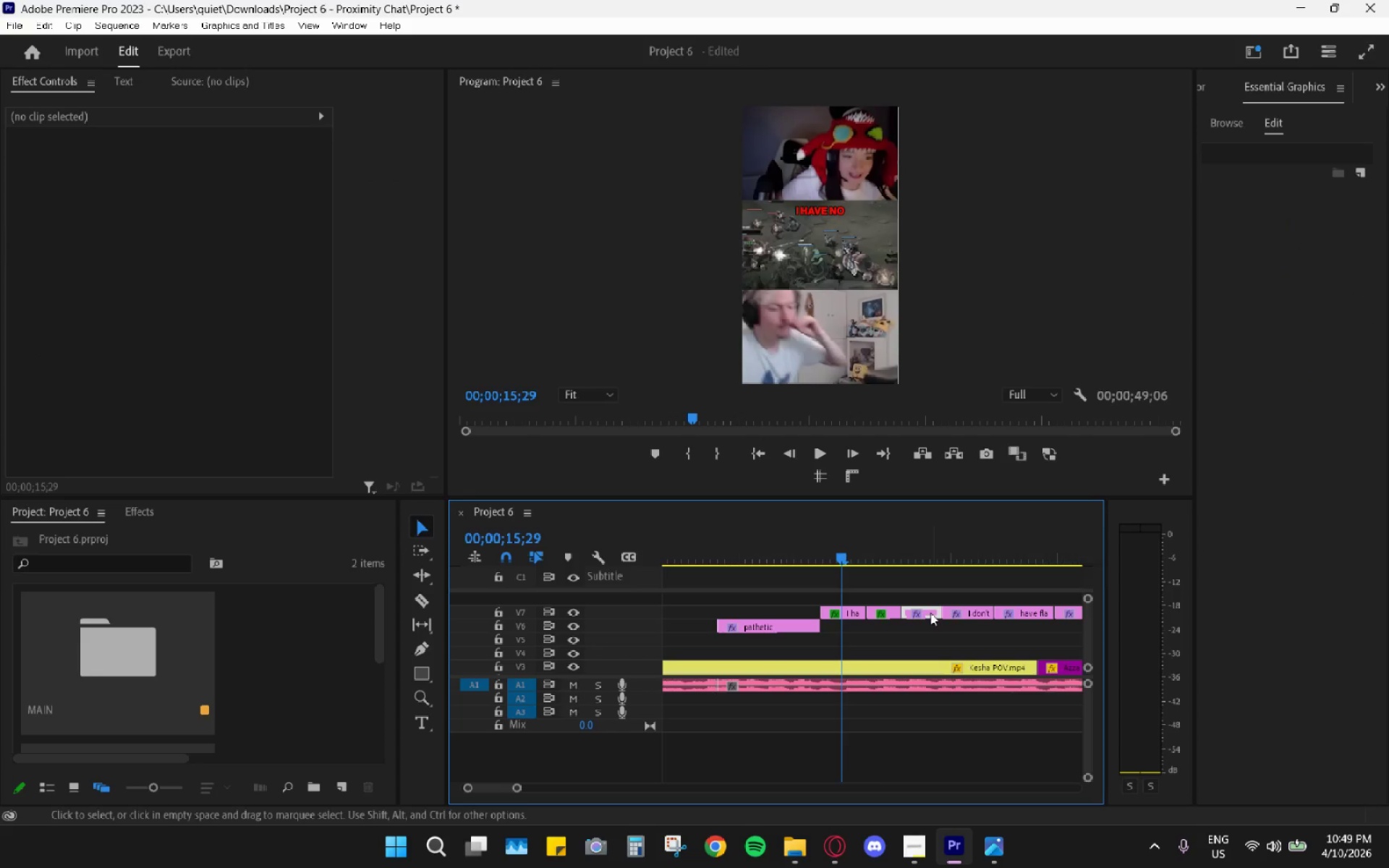 
key(Control+ControlLeft)
 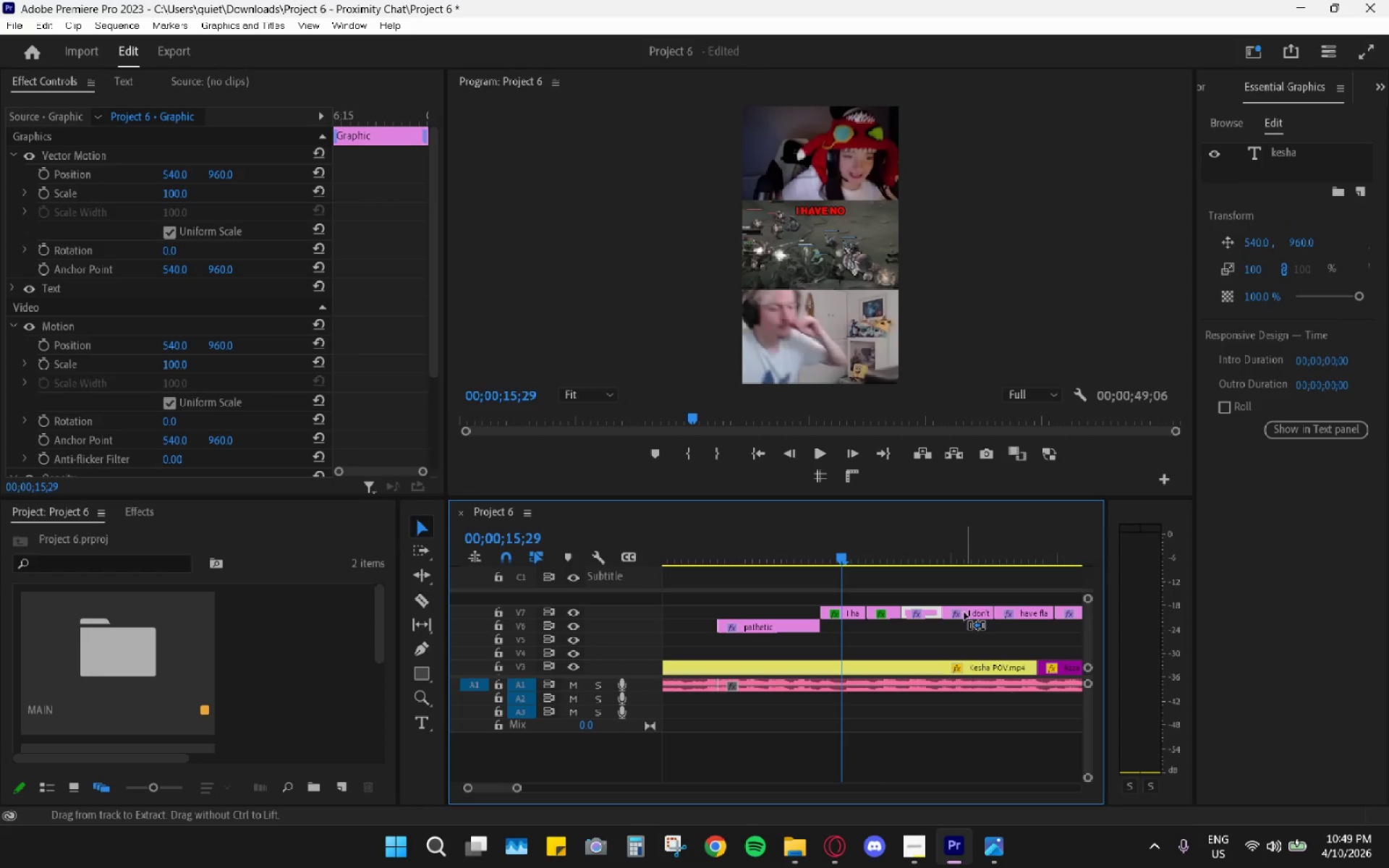 
key(Control+V)
 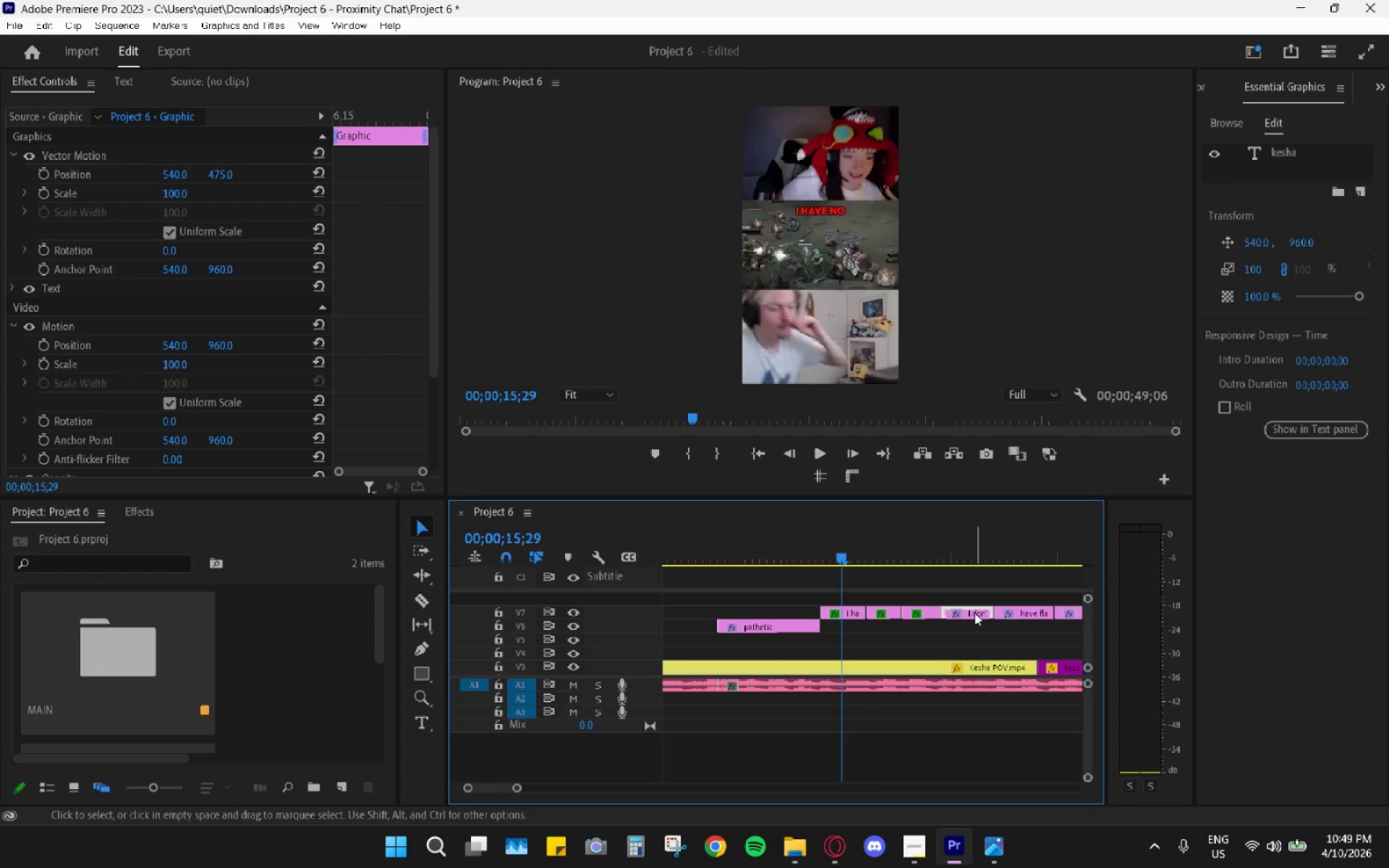 
key(Control+ControlLeft)
 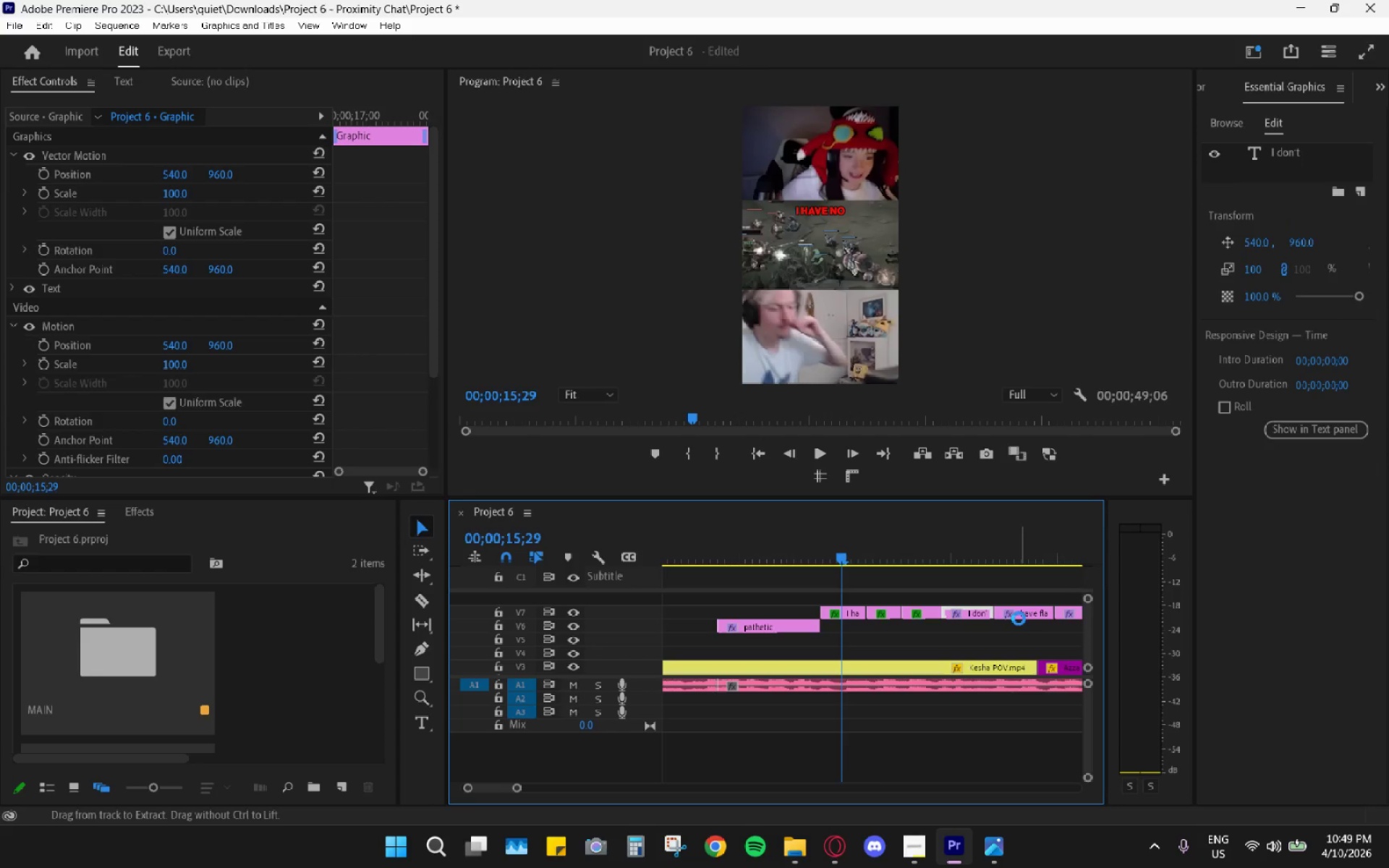 
key(Control+V)
 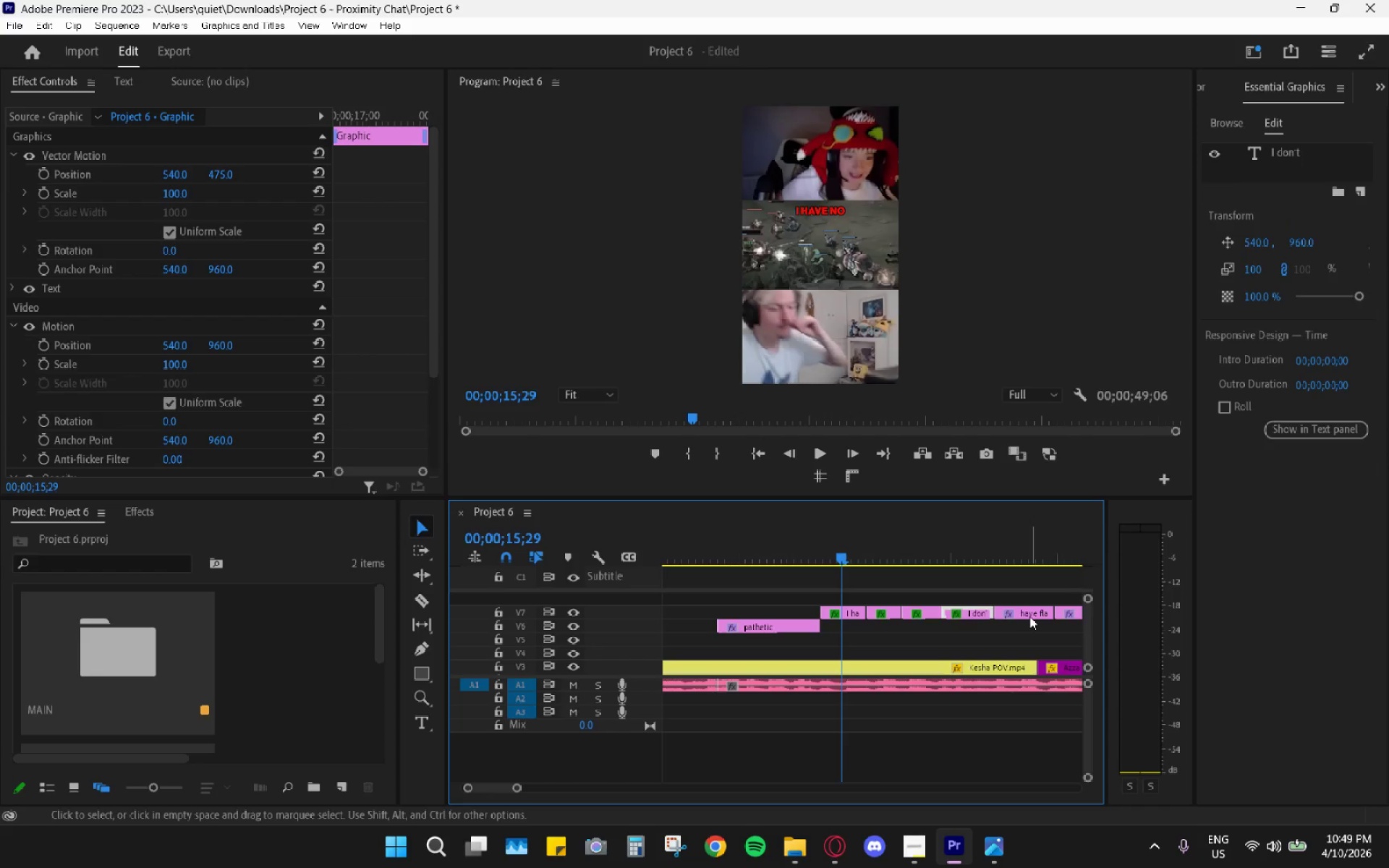 
left_click([1030, 616])
 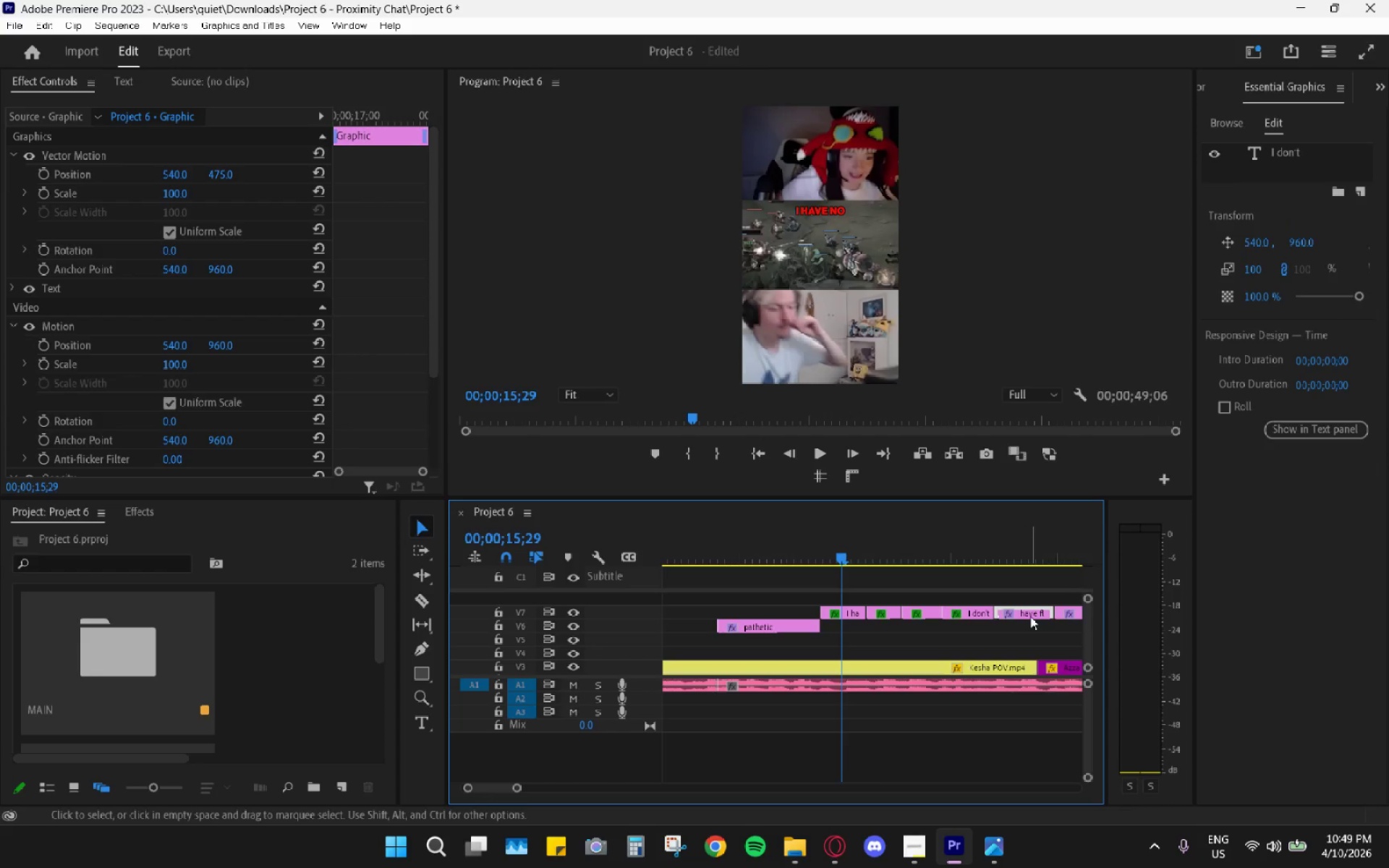 
key(Control+ControlLeft)
 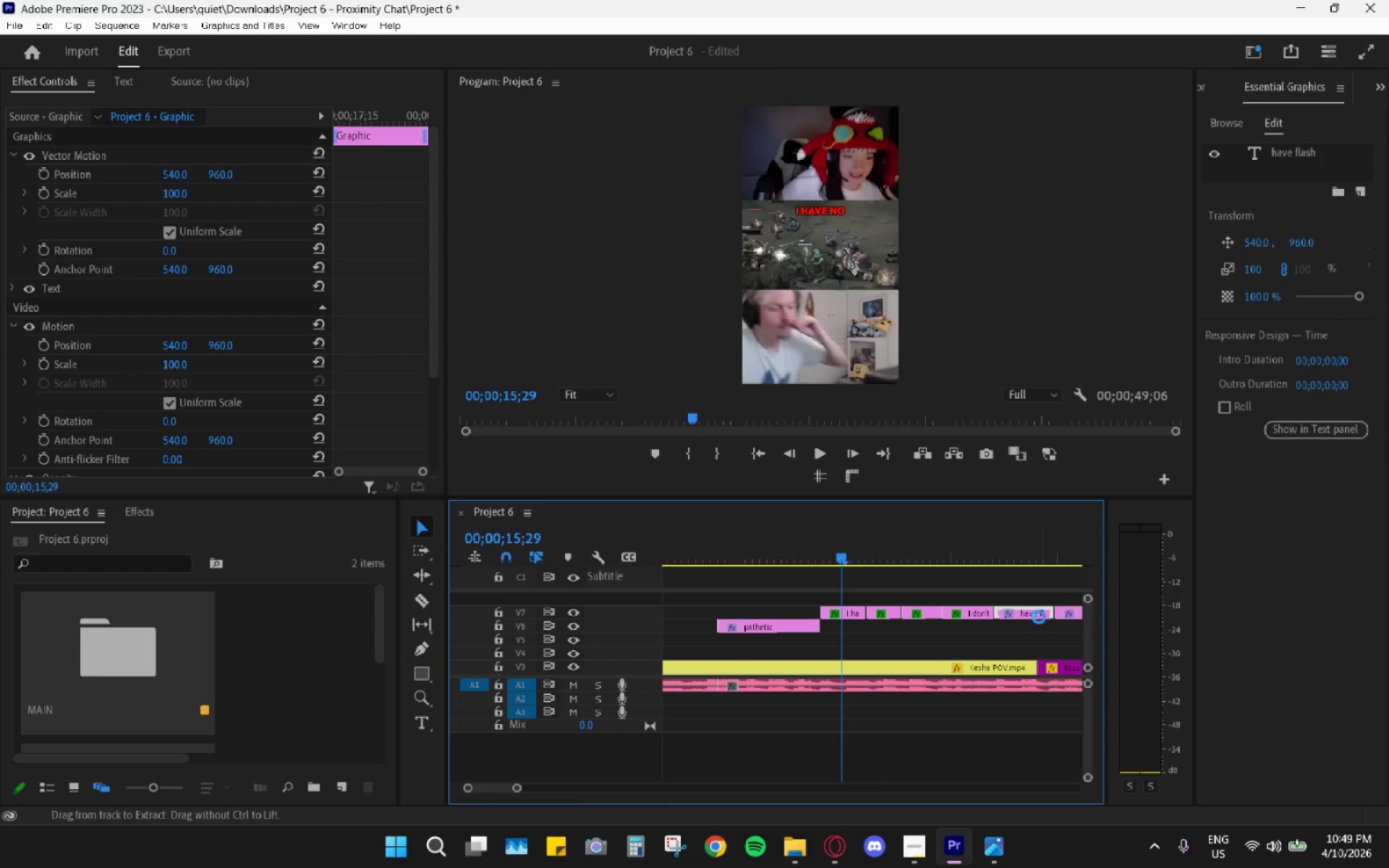 
key(Control+V)
 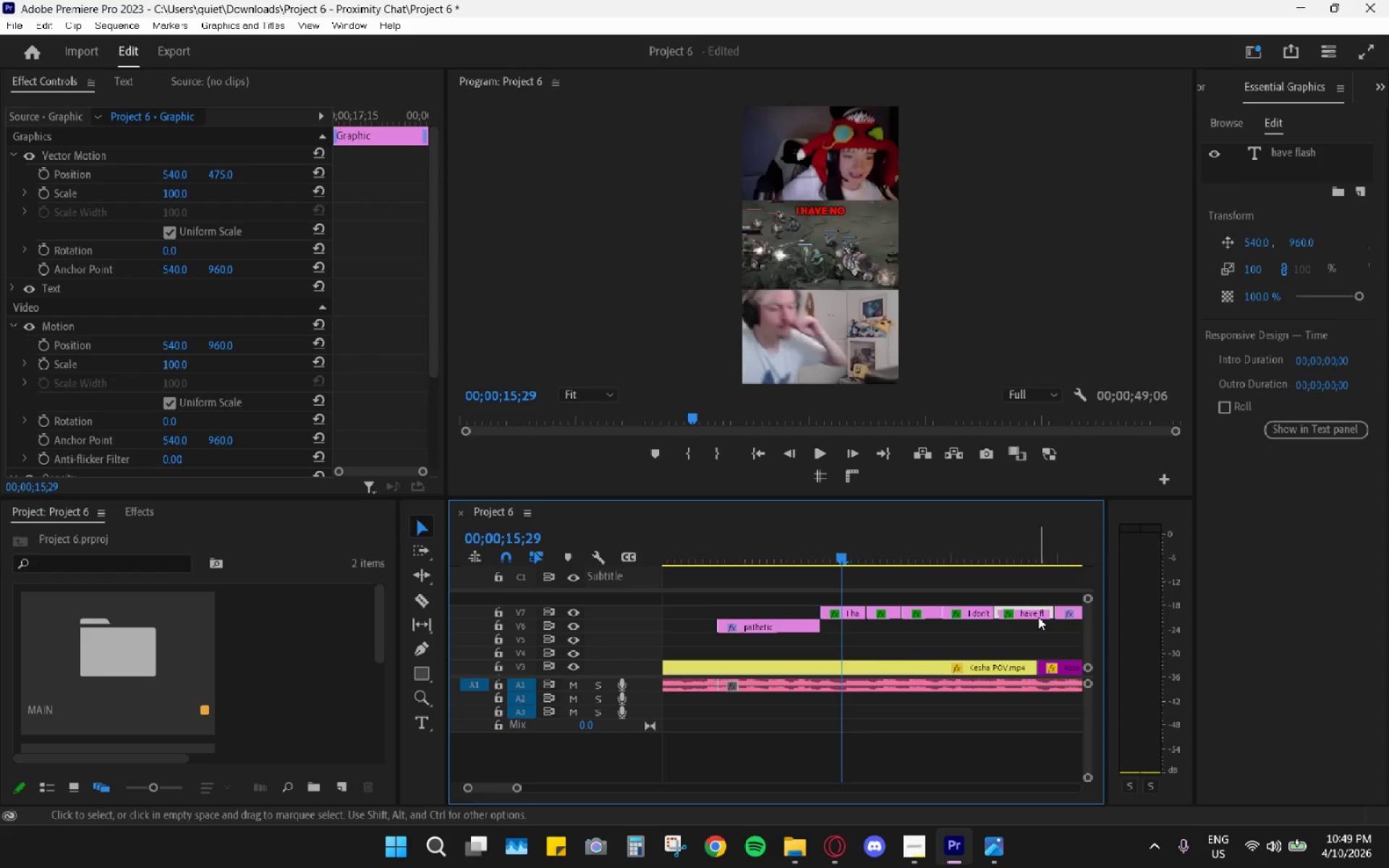 
left_click([1013, 615])
 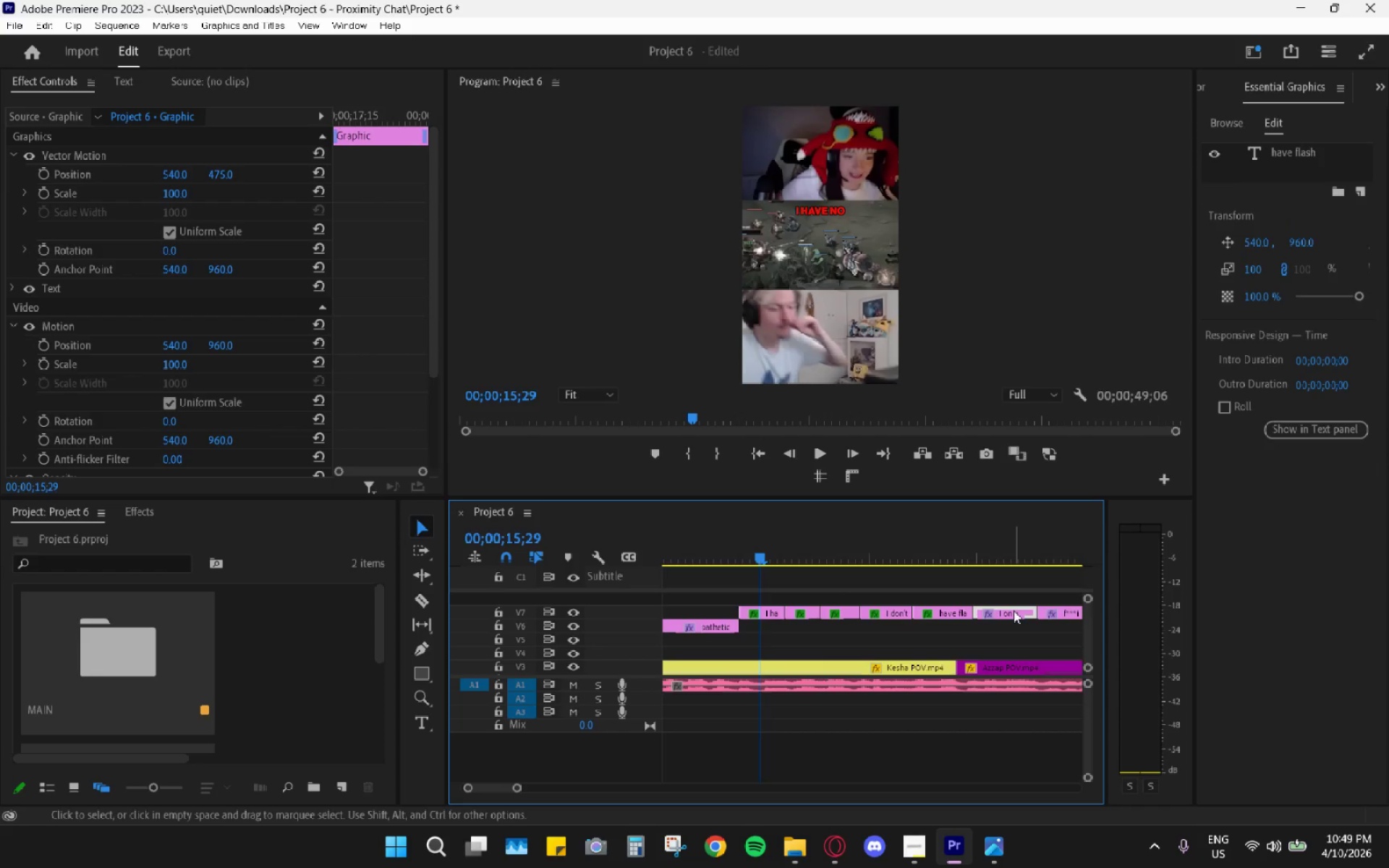 
scroll: coordinate [1034, 620], scroll_direction: down, amount: 3.0
 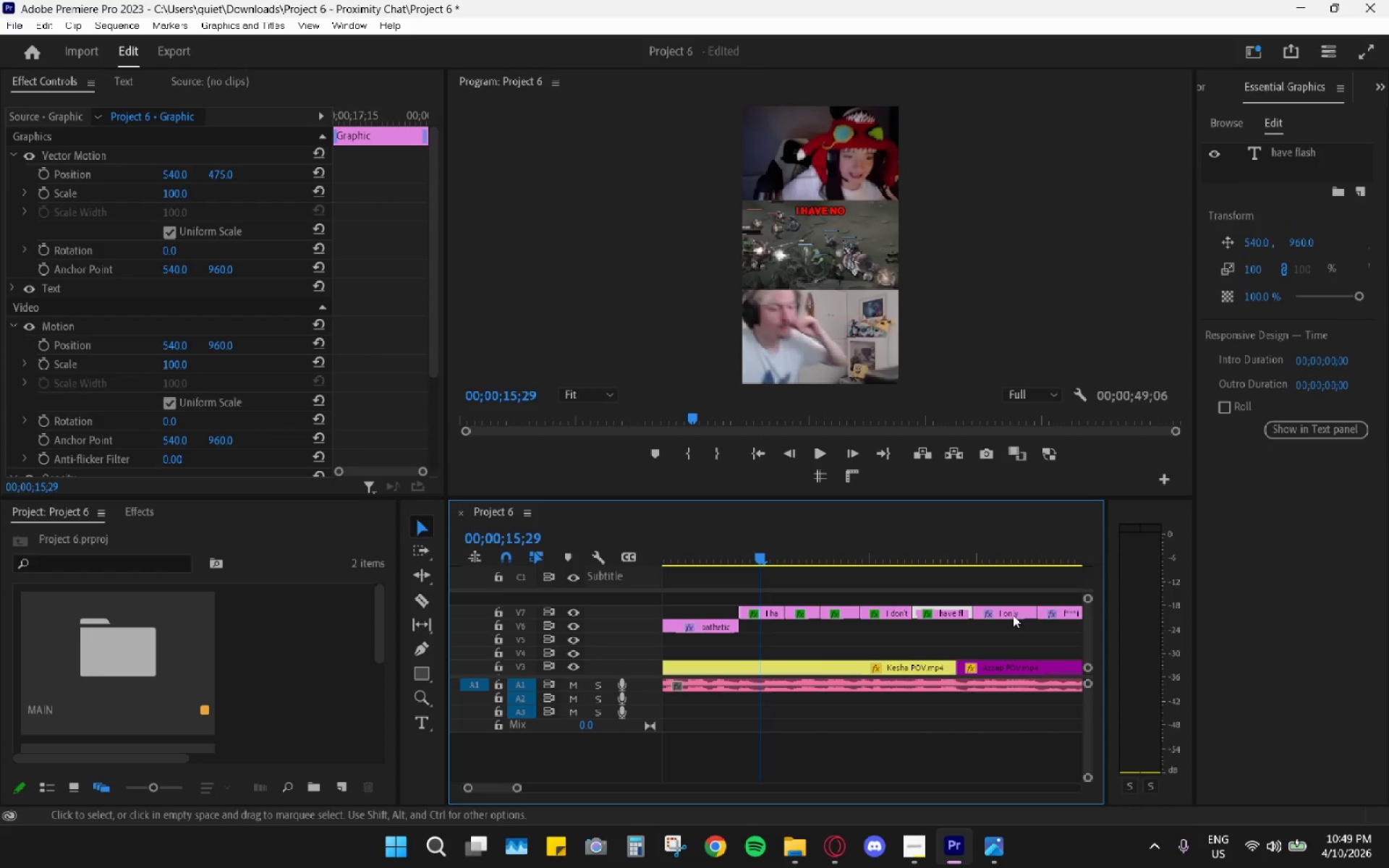 
key(Control+ControlLeft)
 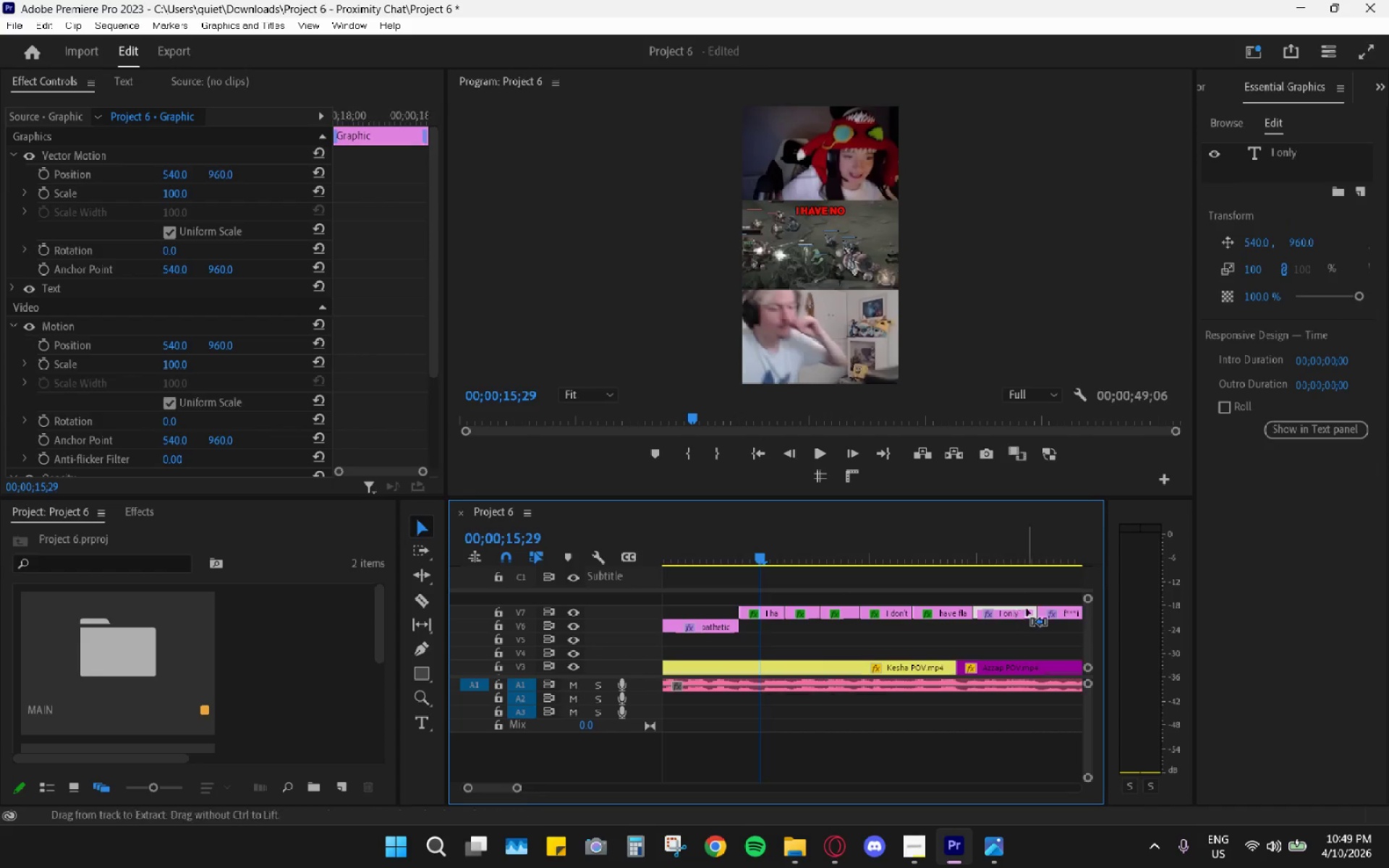 
key(Control+V)
 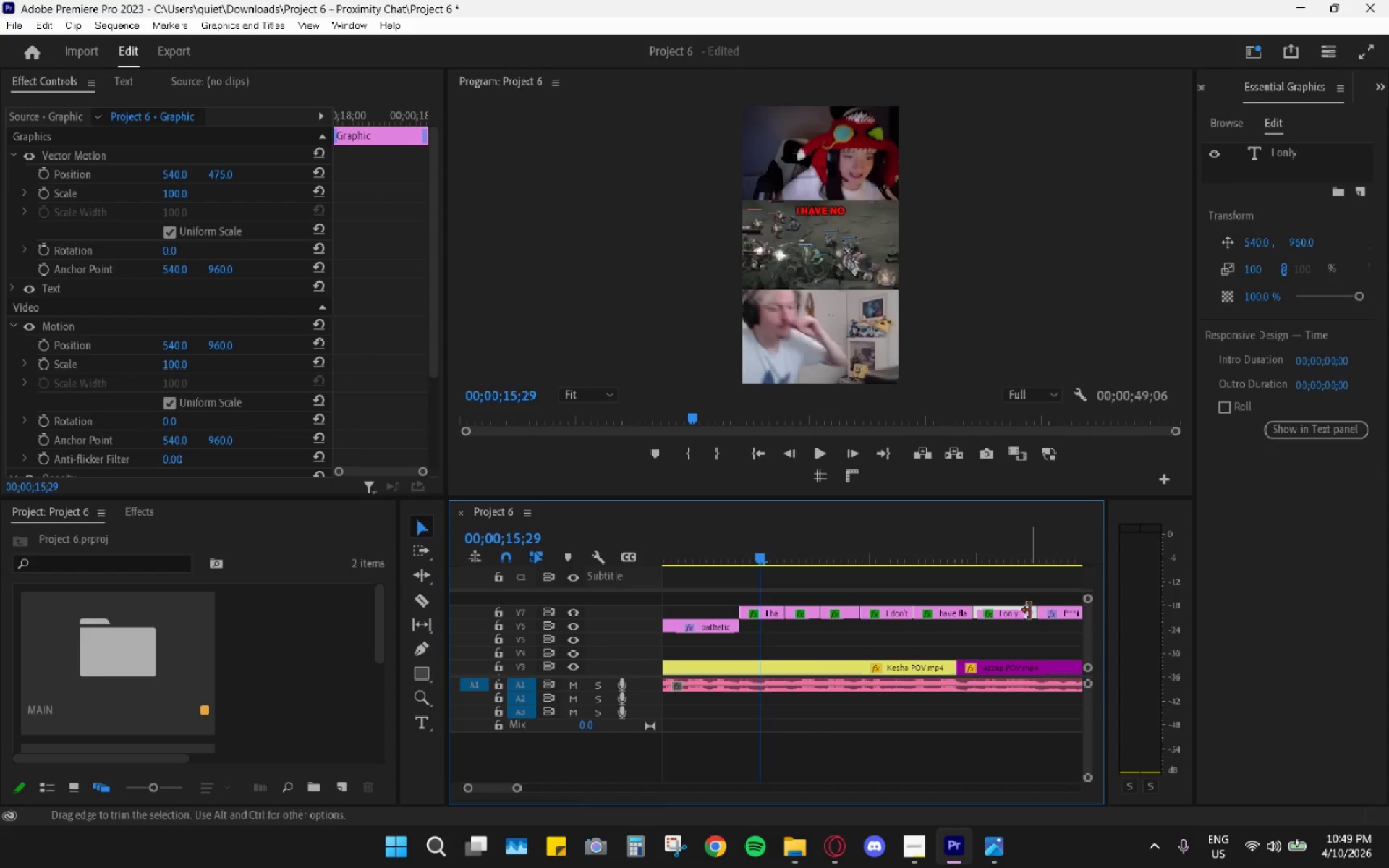 
scroll: coordinate [1028, 612], scroll_direction: down, amount: 4.0
 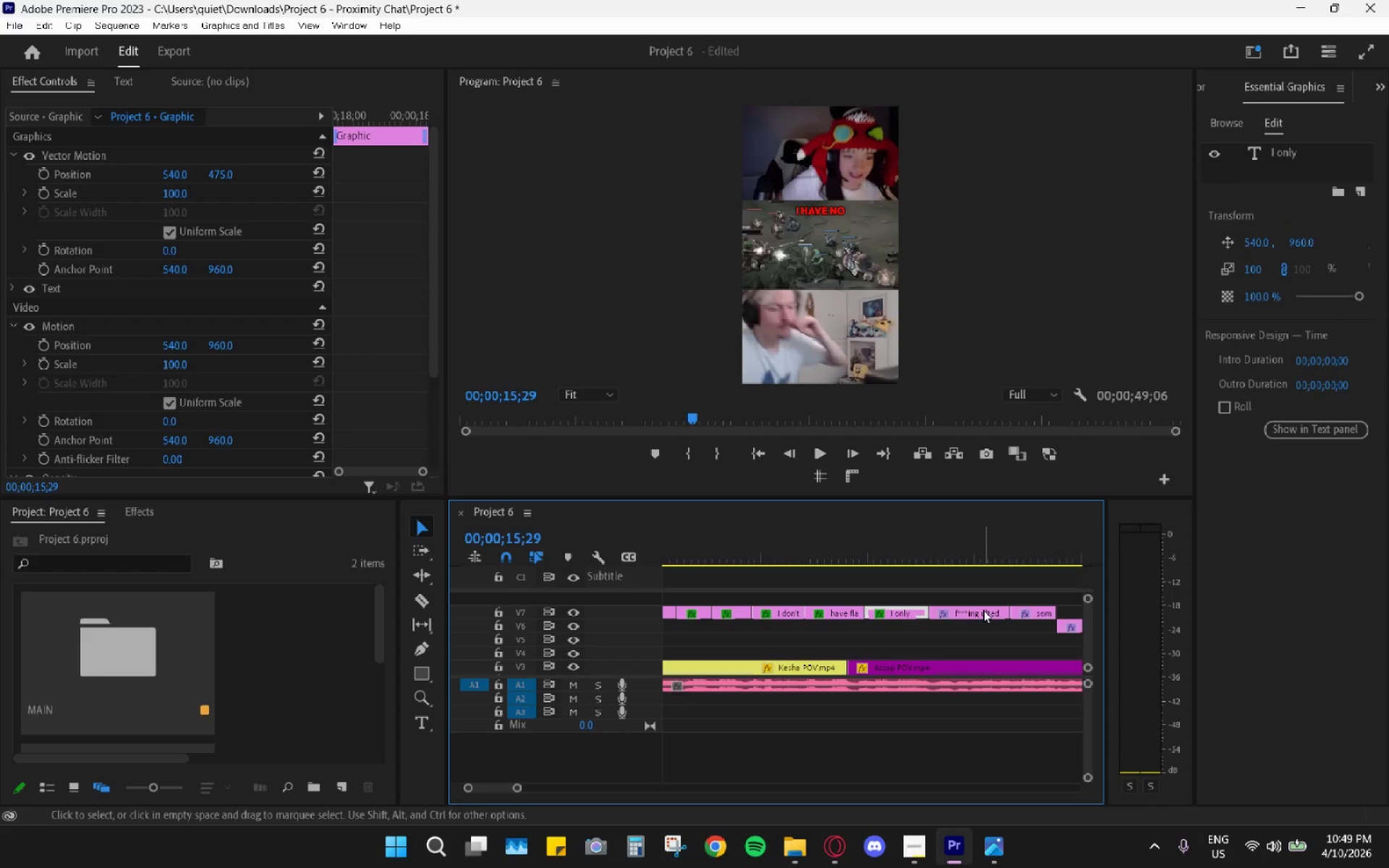 
left_click([982, 612])
 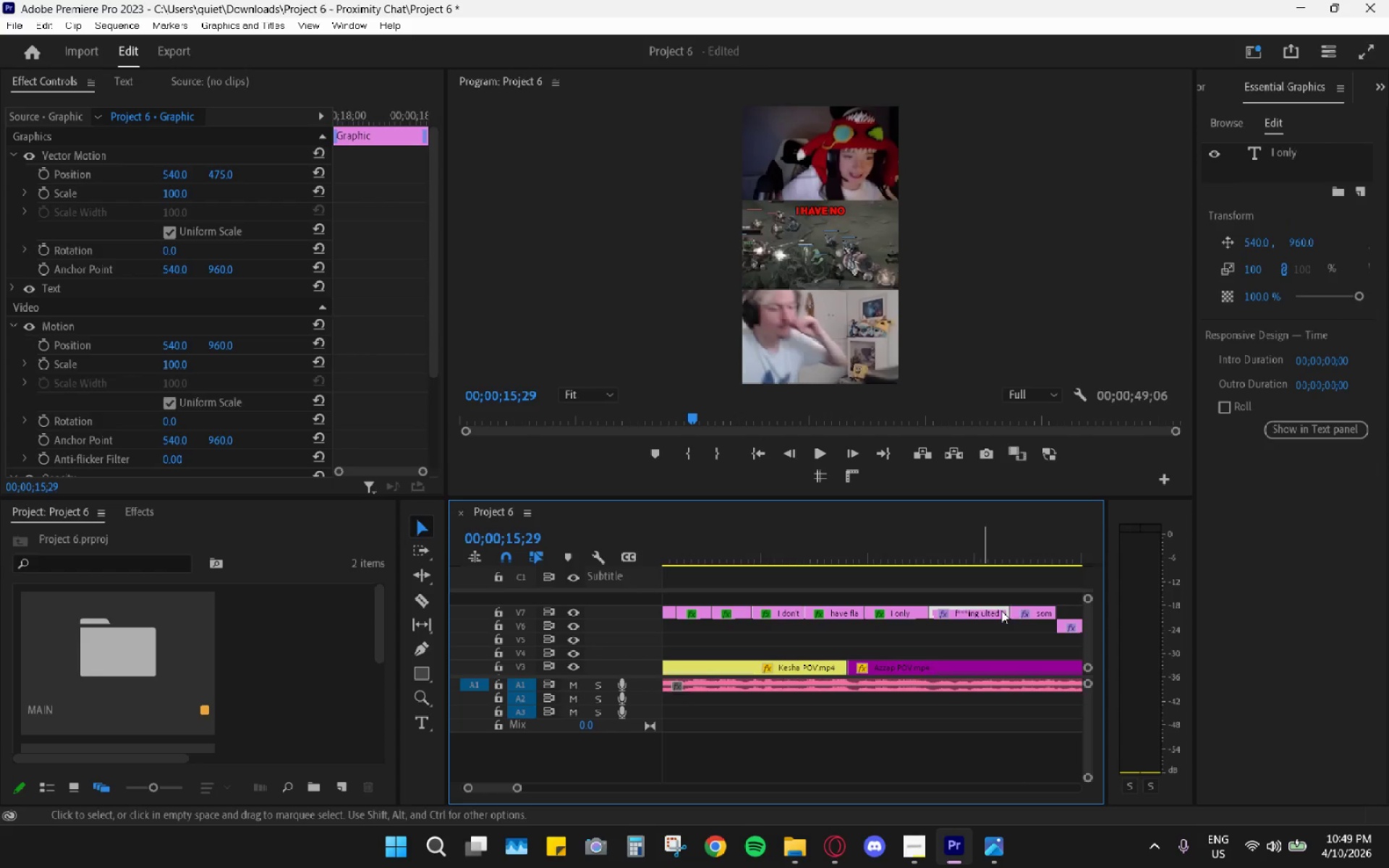 
key(Control+ControlLeft)
 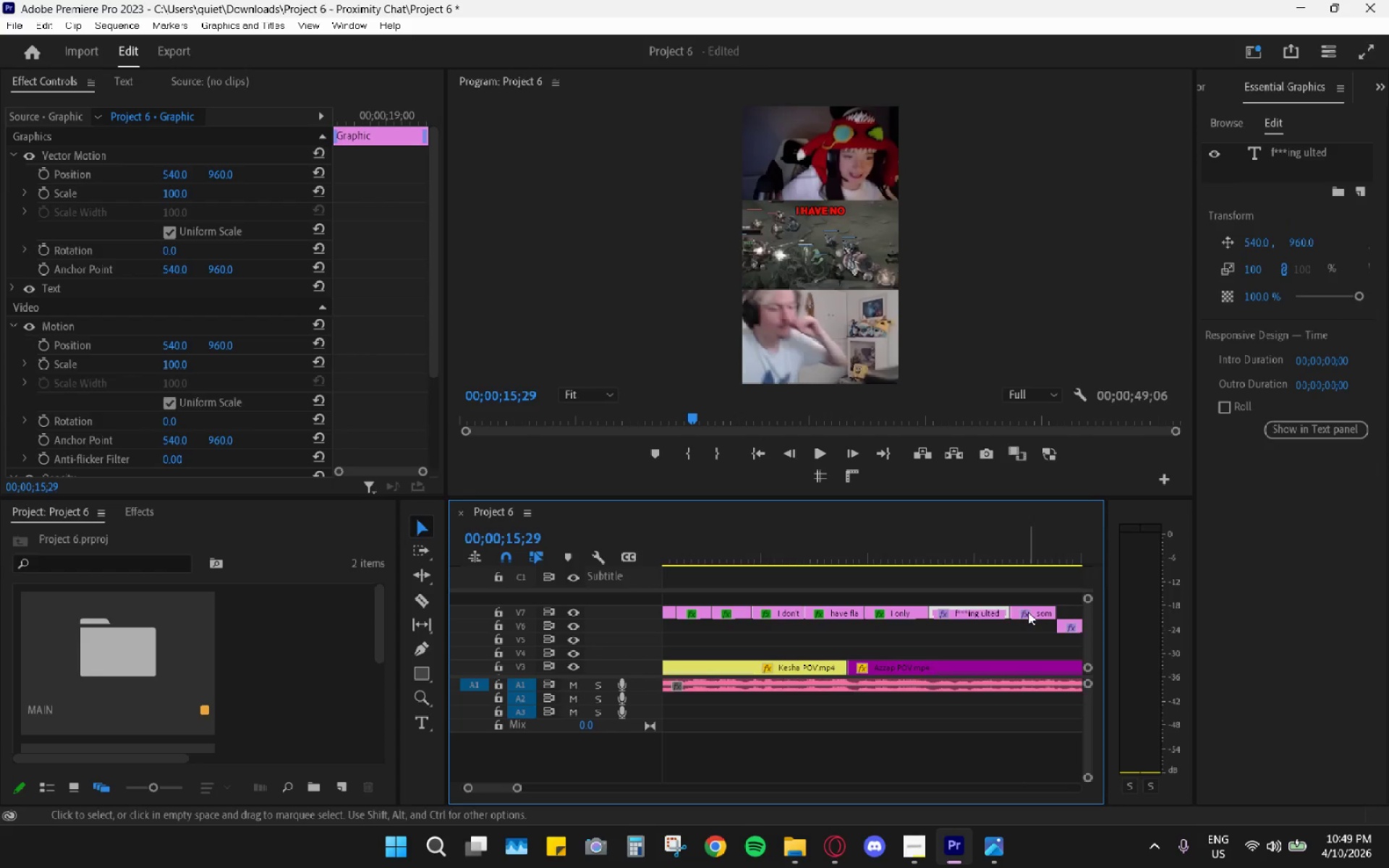 
key(Control+V)
 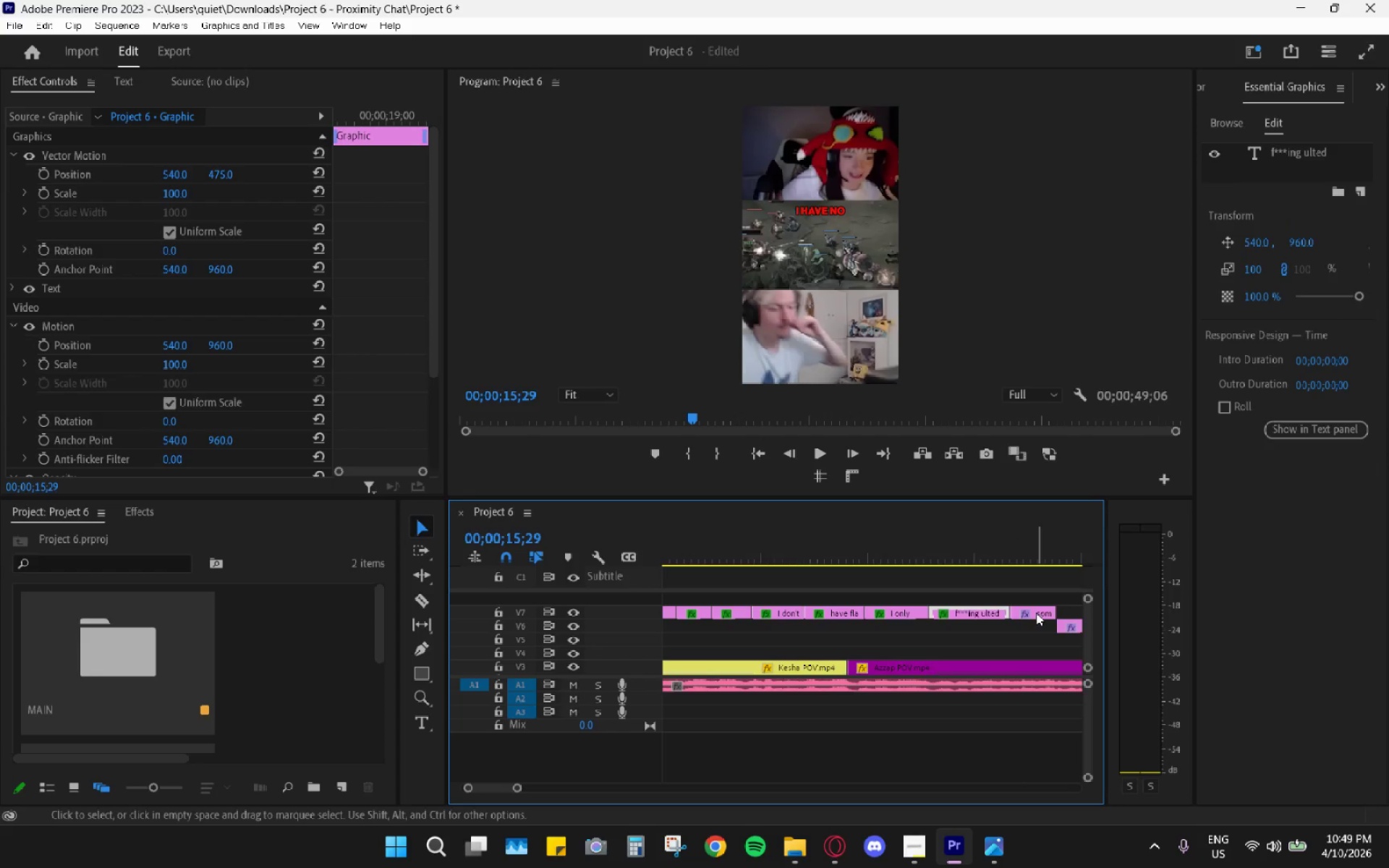 
left_click([1036, 613])
 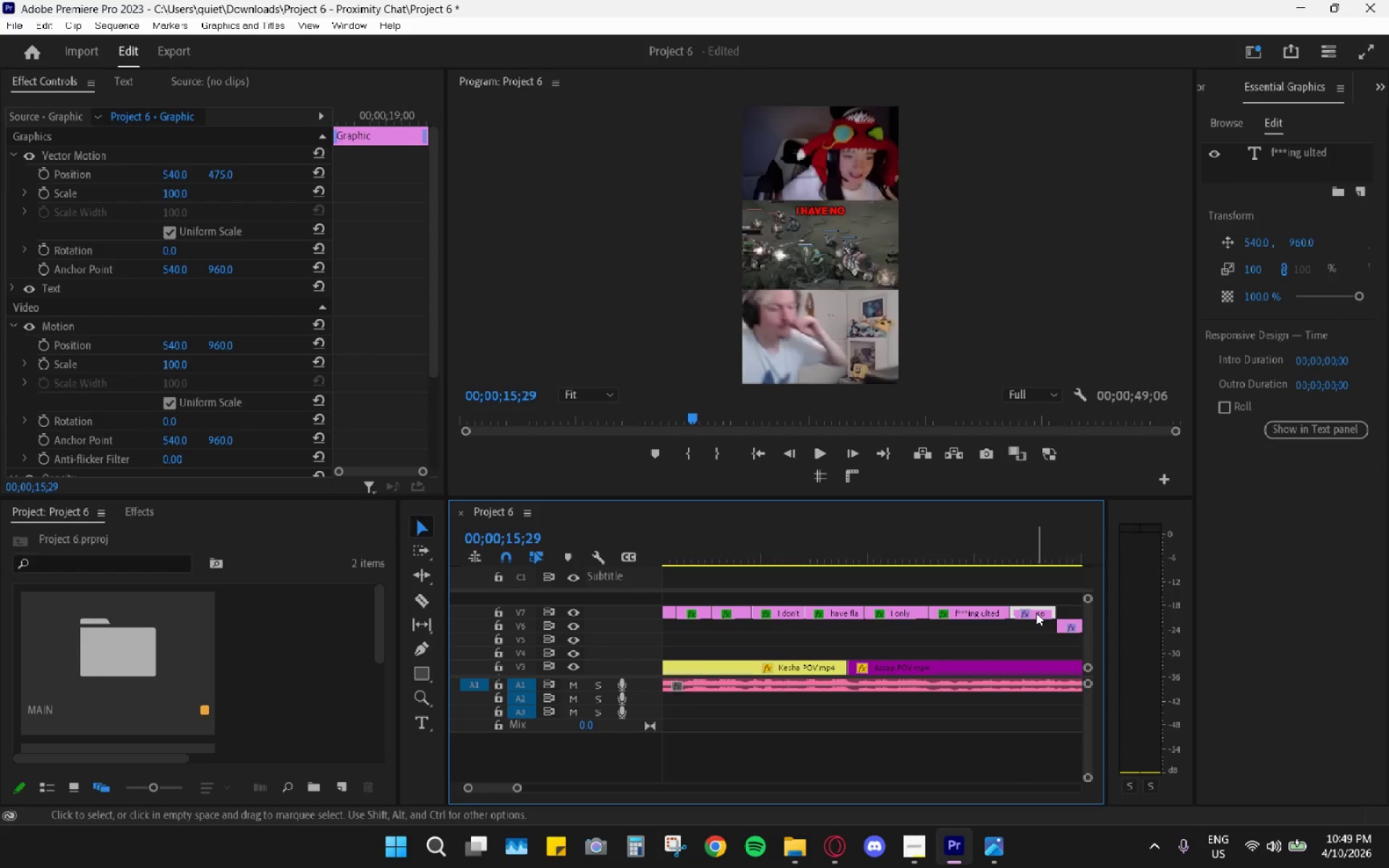 
key(Control+ControlLeft)
 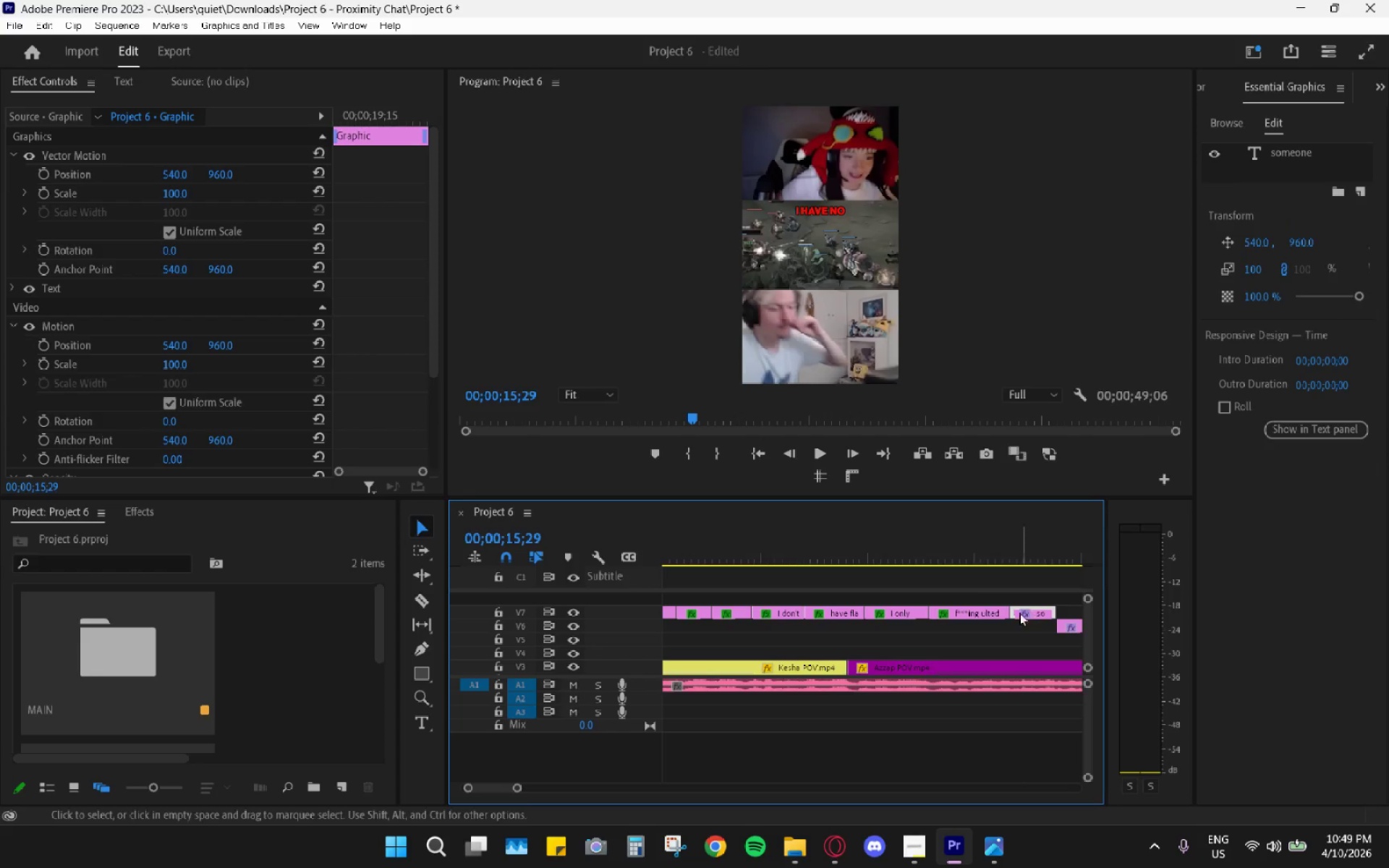 
key(Control+V)
 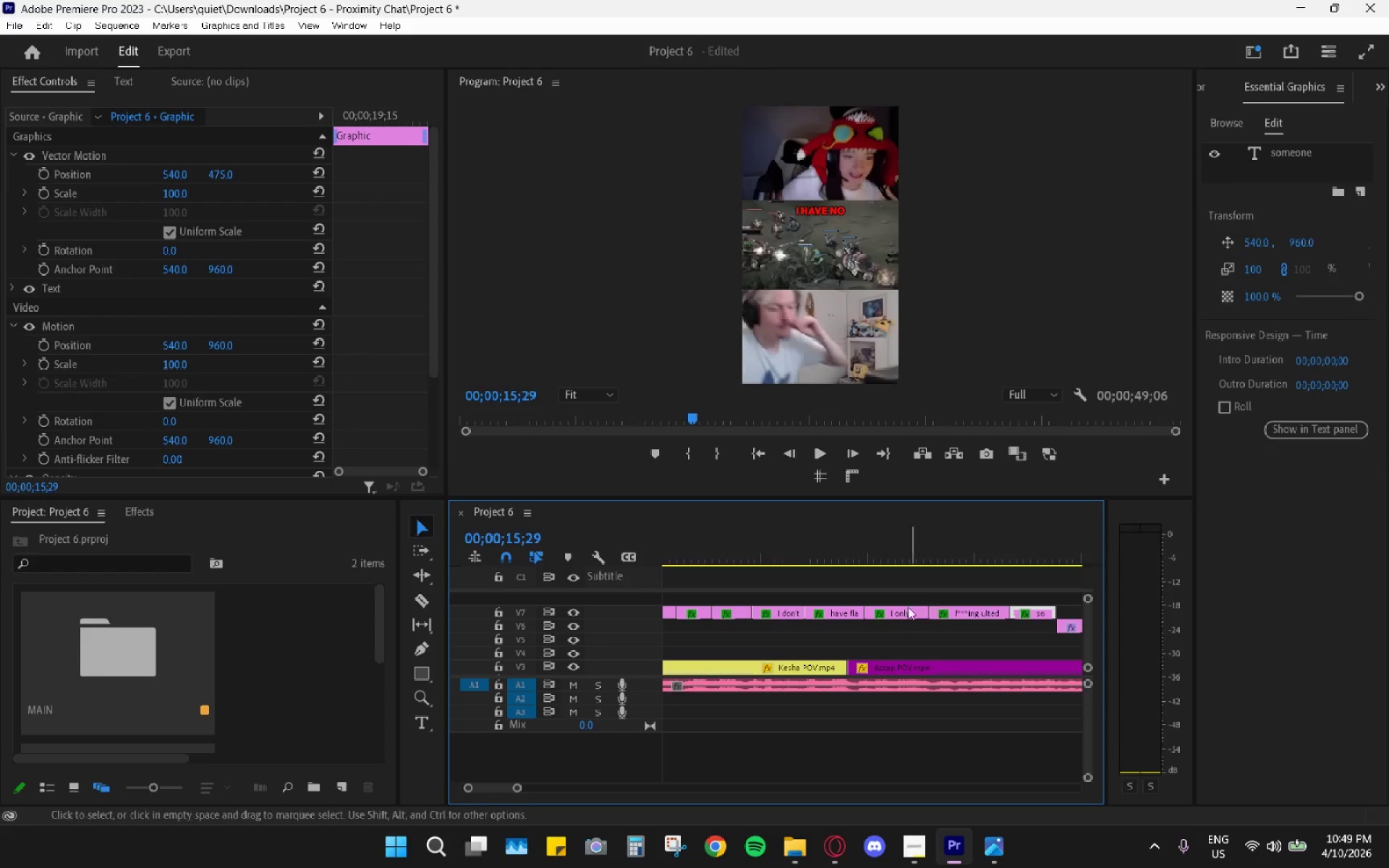 
scroll: coordinate [864, 609], scroll_direction: up, amount: 5.0
 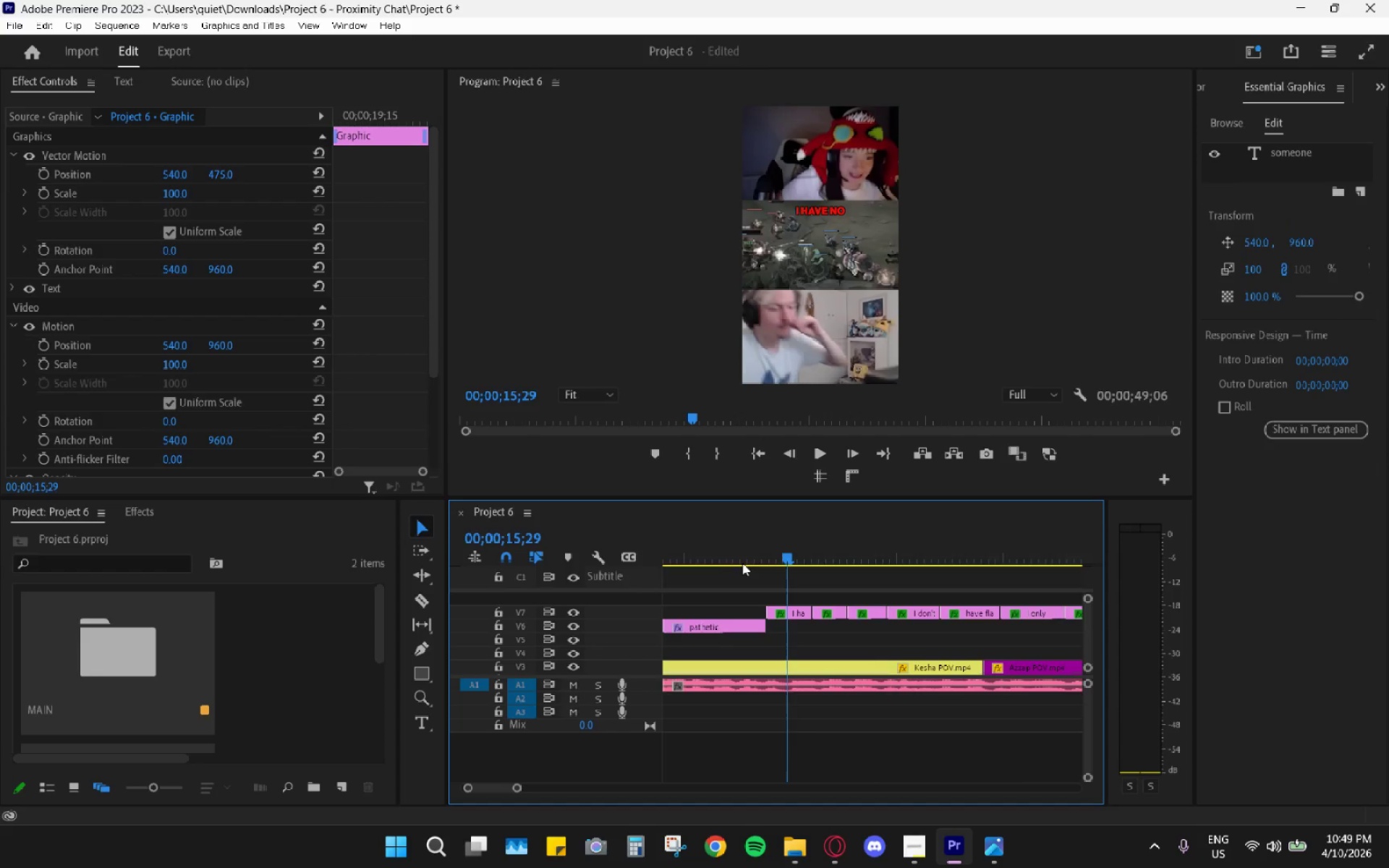 
left_click_drag(start_coordinate=[718, 544], to_coordinate=[713, 543])
 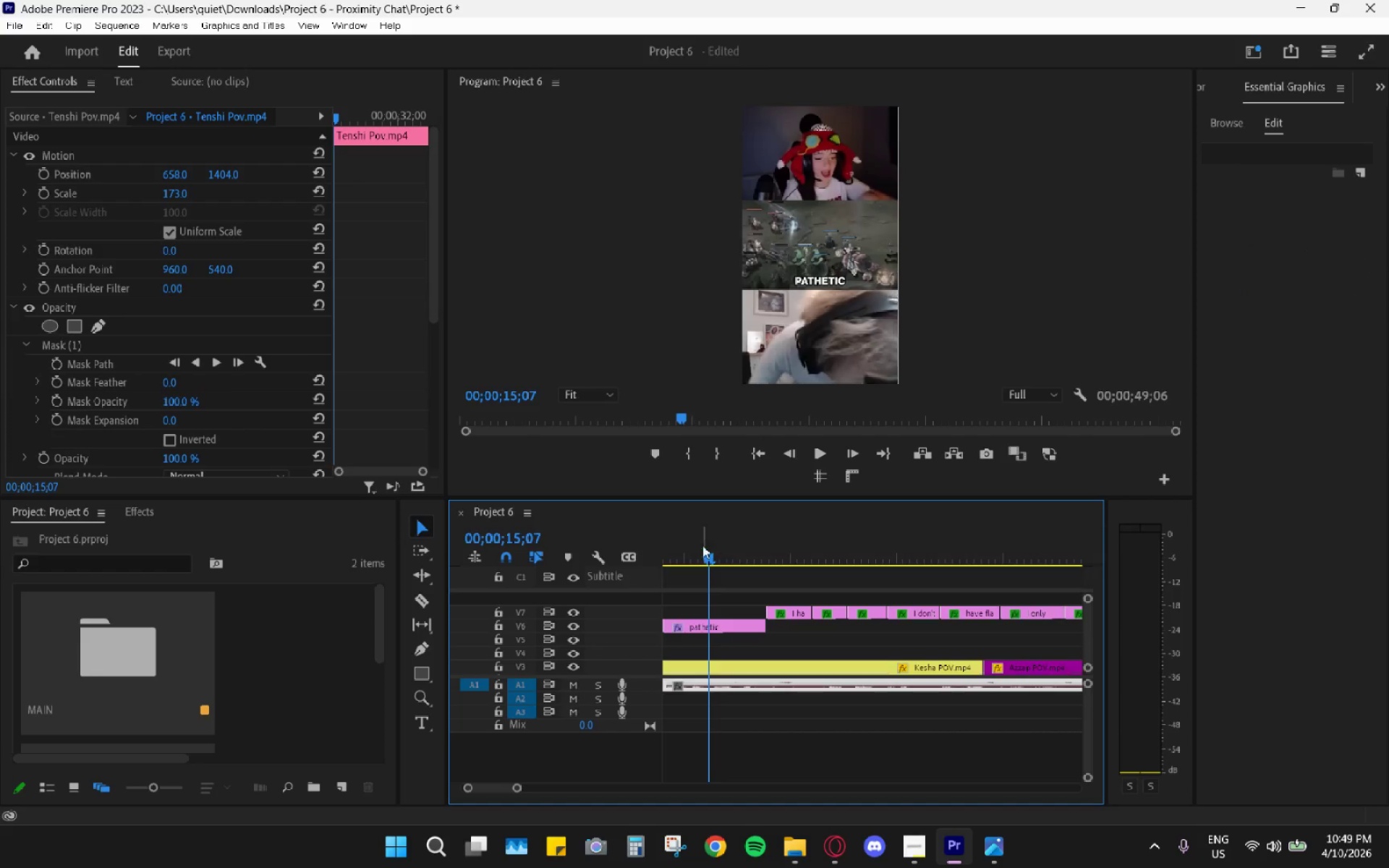 
key(Space)
 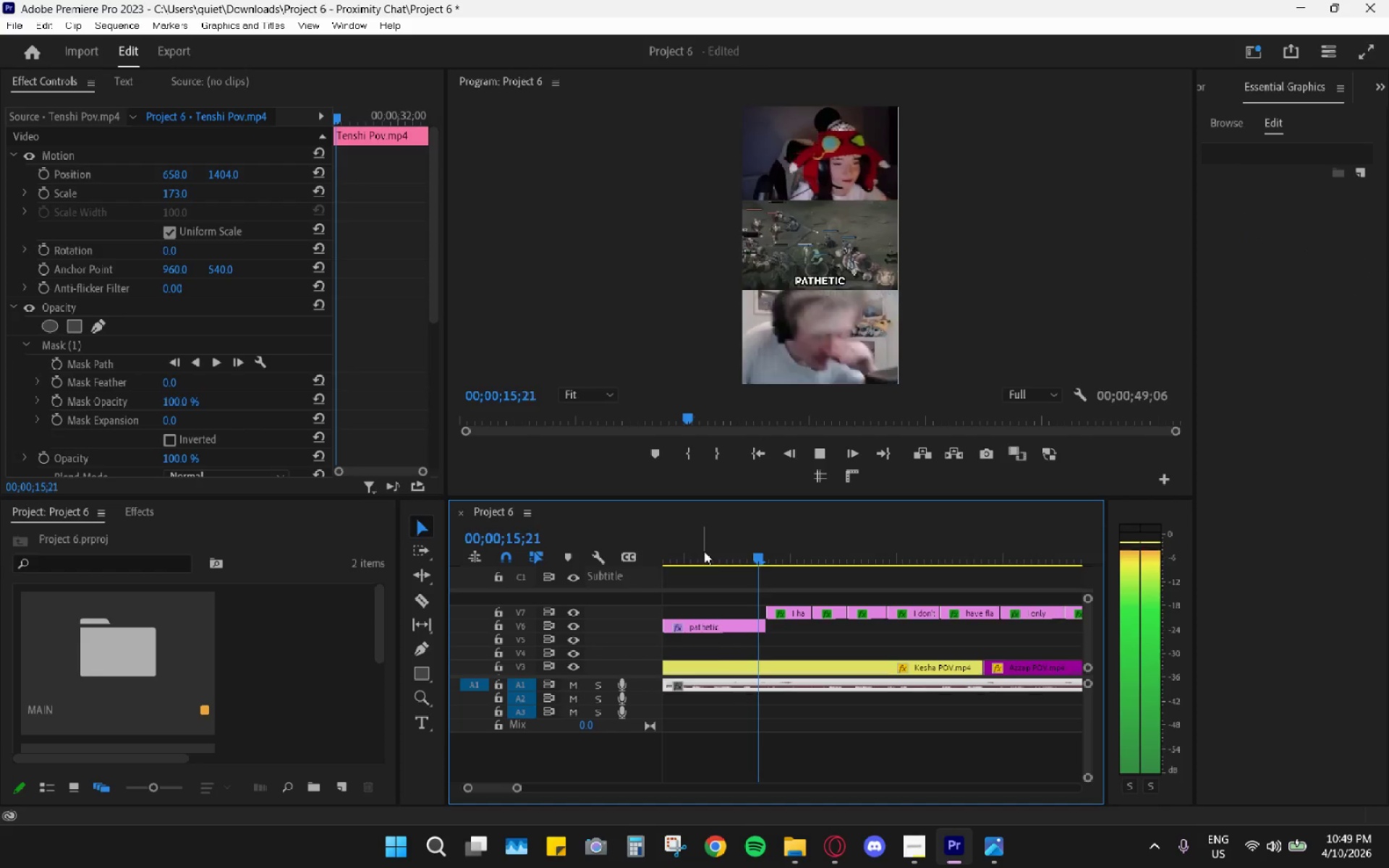 
key(Space)
 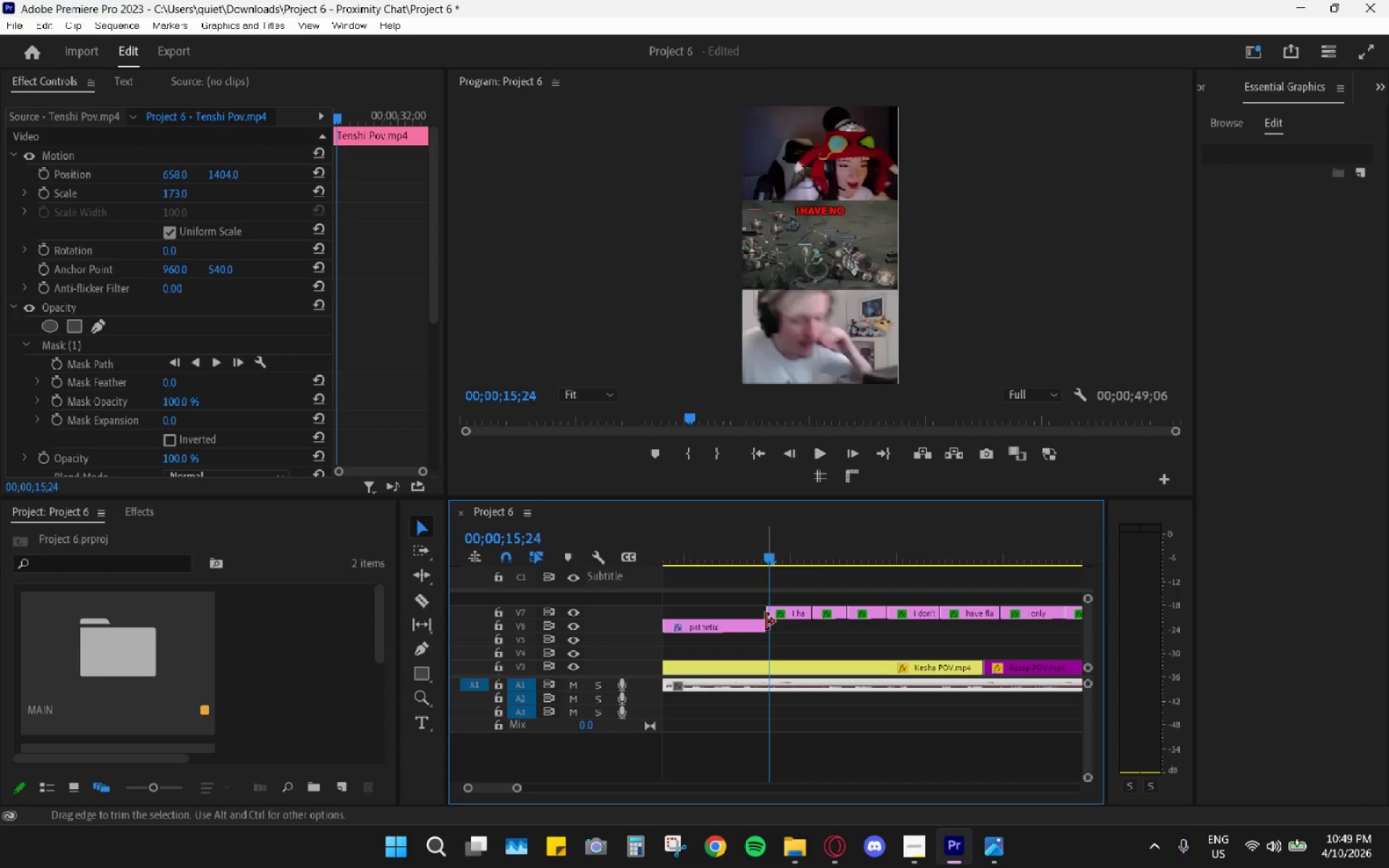 
left_click_drag(start_coordinate=[761, 629], to_coordinate=[769, 630])
 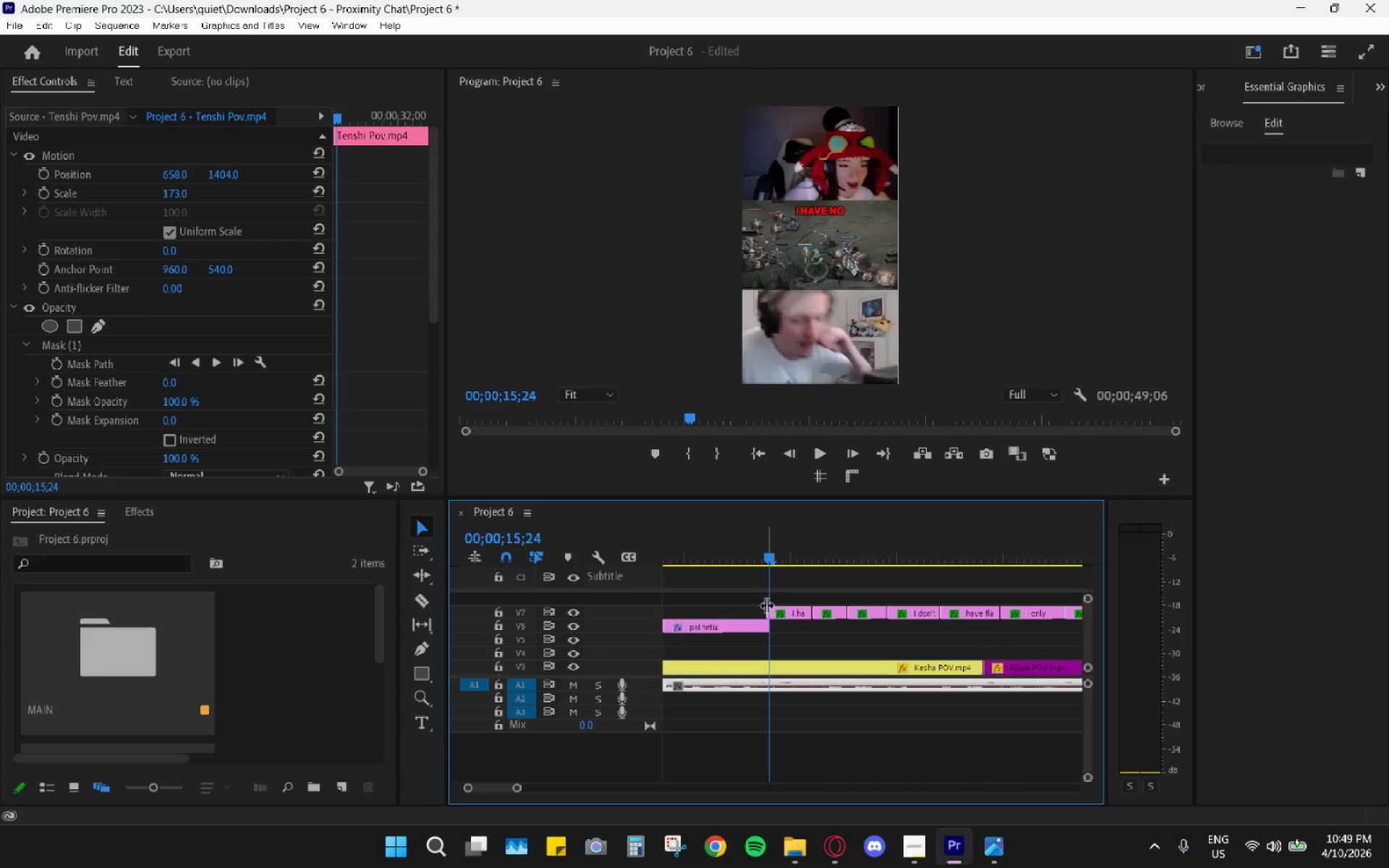 
scroll: coordinate [760, 613], scroll_direction: up, amount: 5.0
 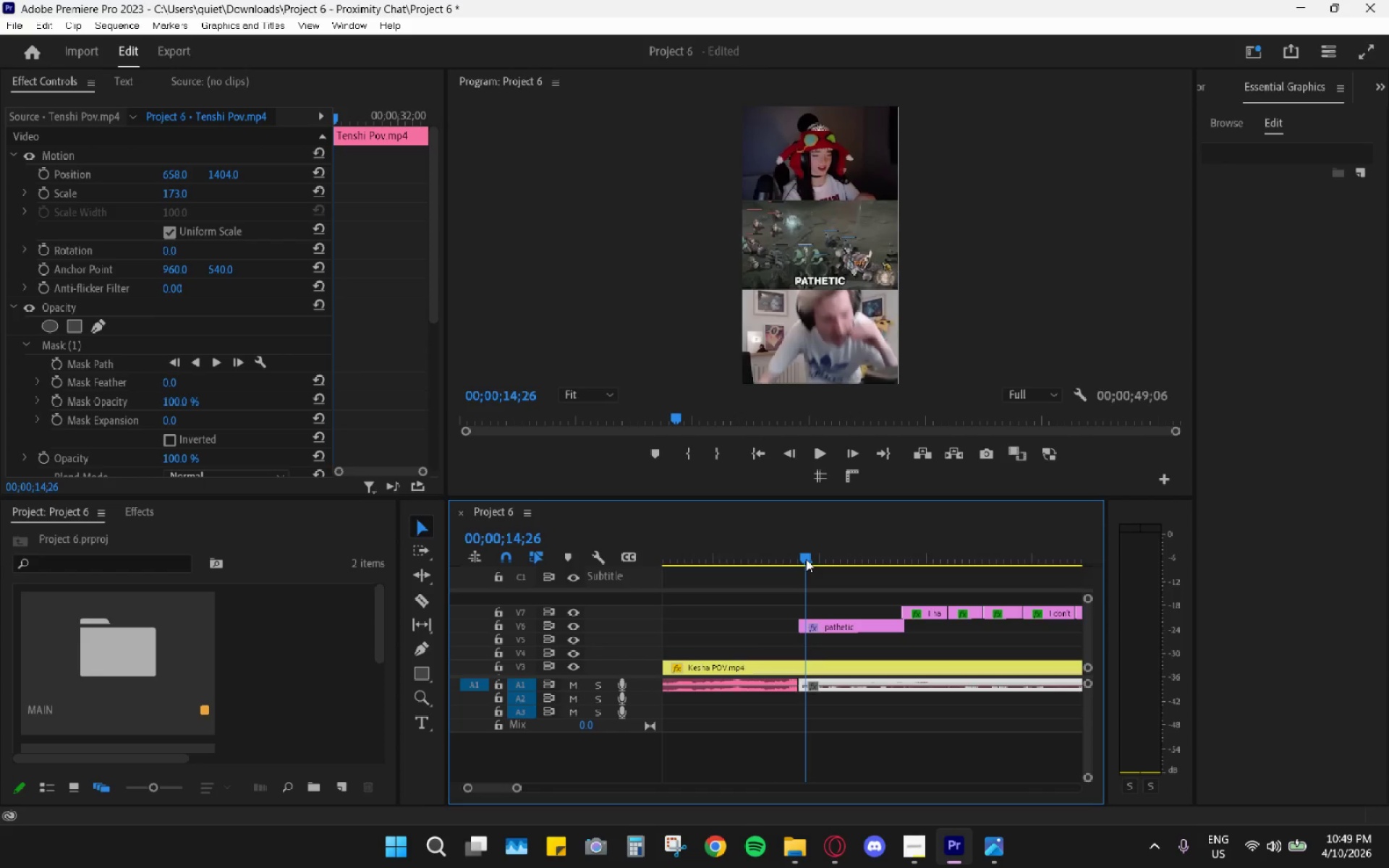 
key(Space)
 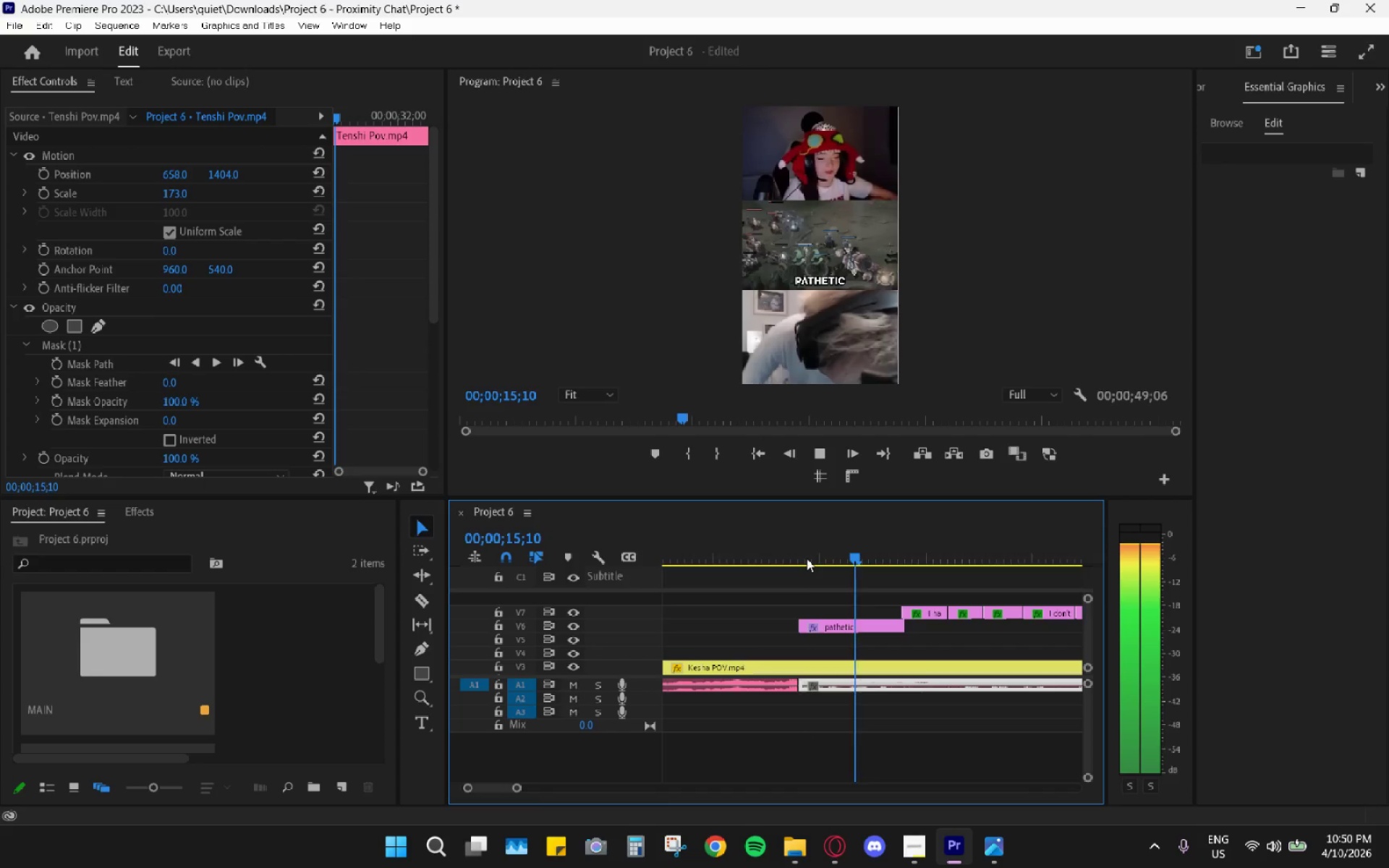 
left_click_drag(start_coordinate=[808, 555], to_coordinate=[802, 553])
 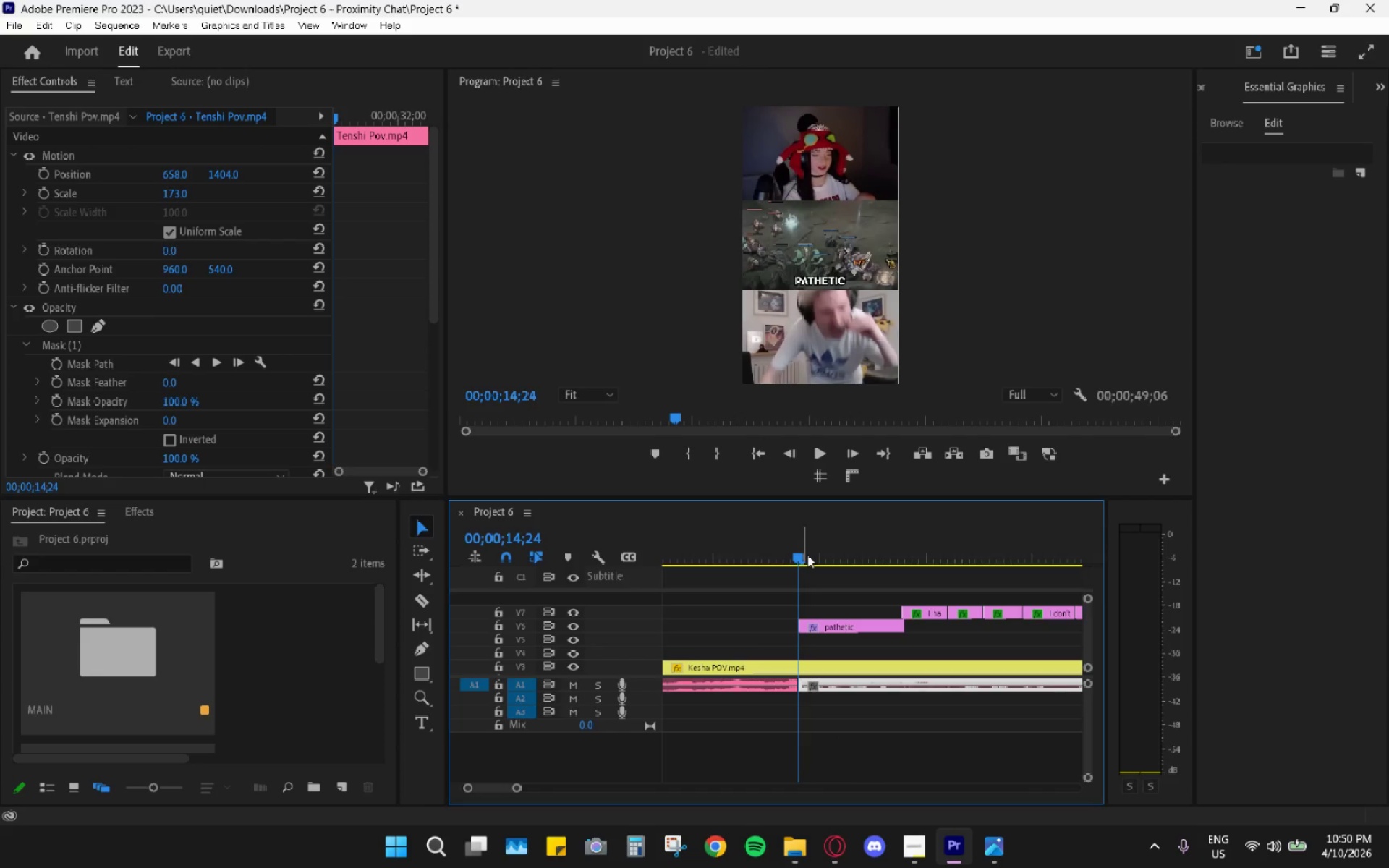 
key(Space)
 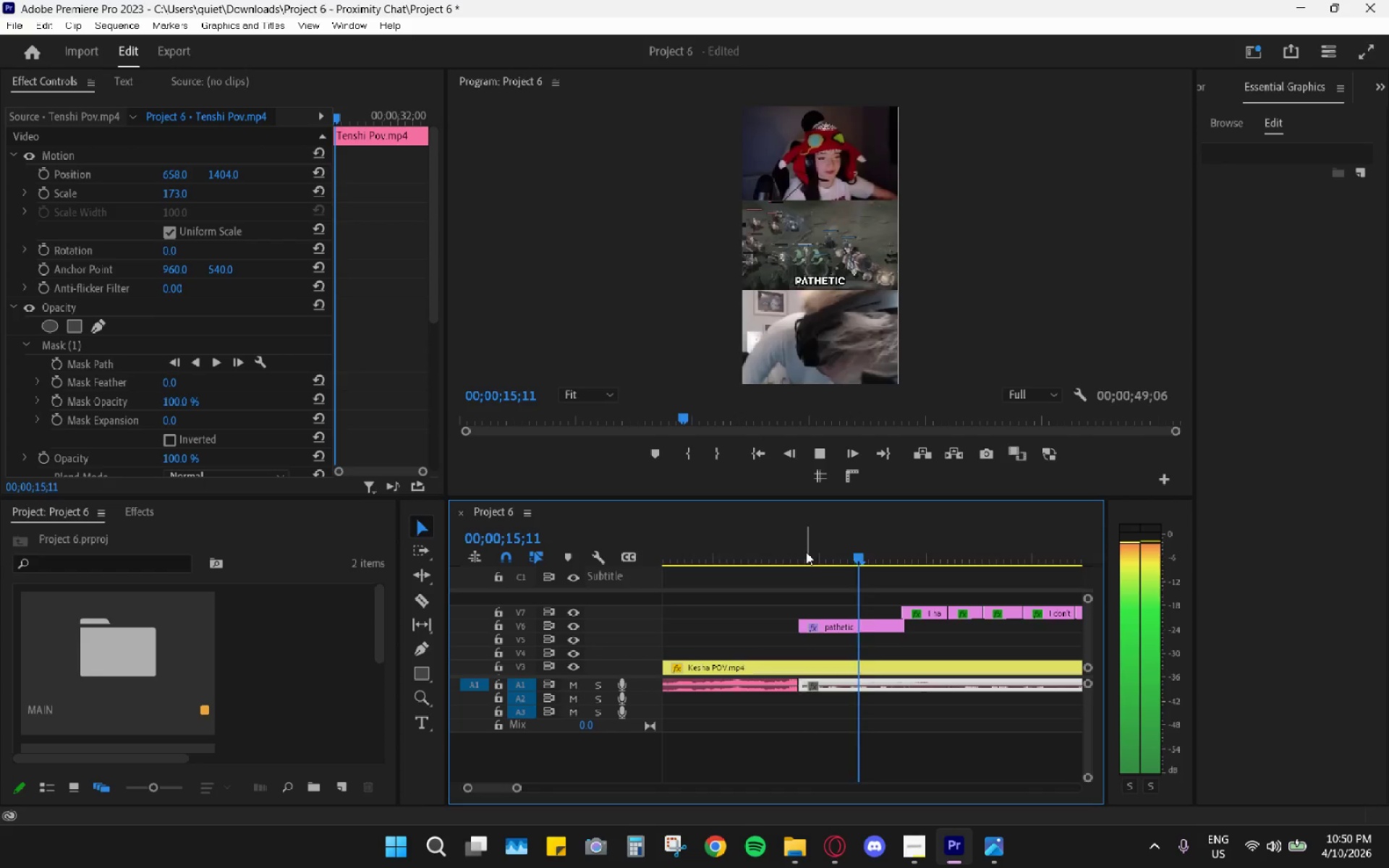 
left_click_drag(start_coordinate=[807, 551], to_coordinate=[816, 554])
 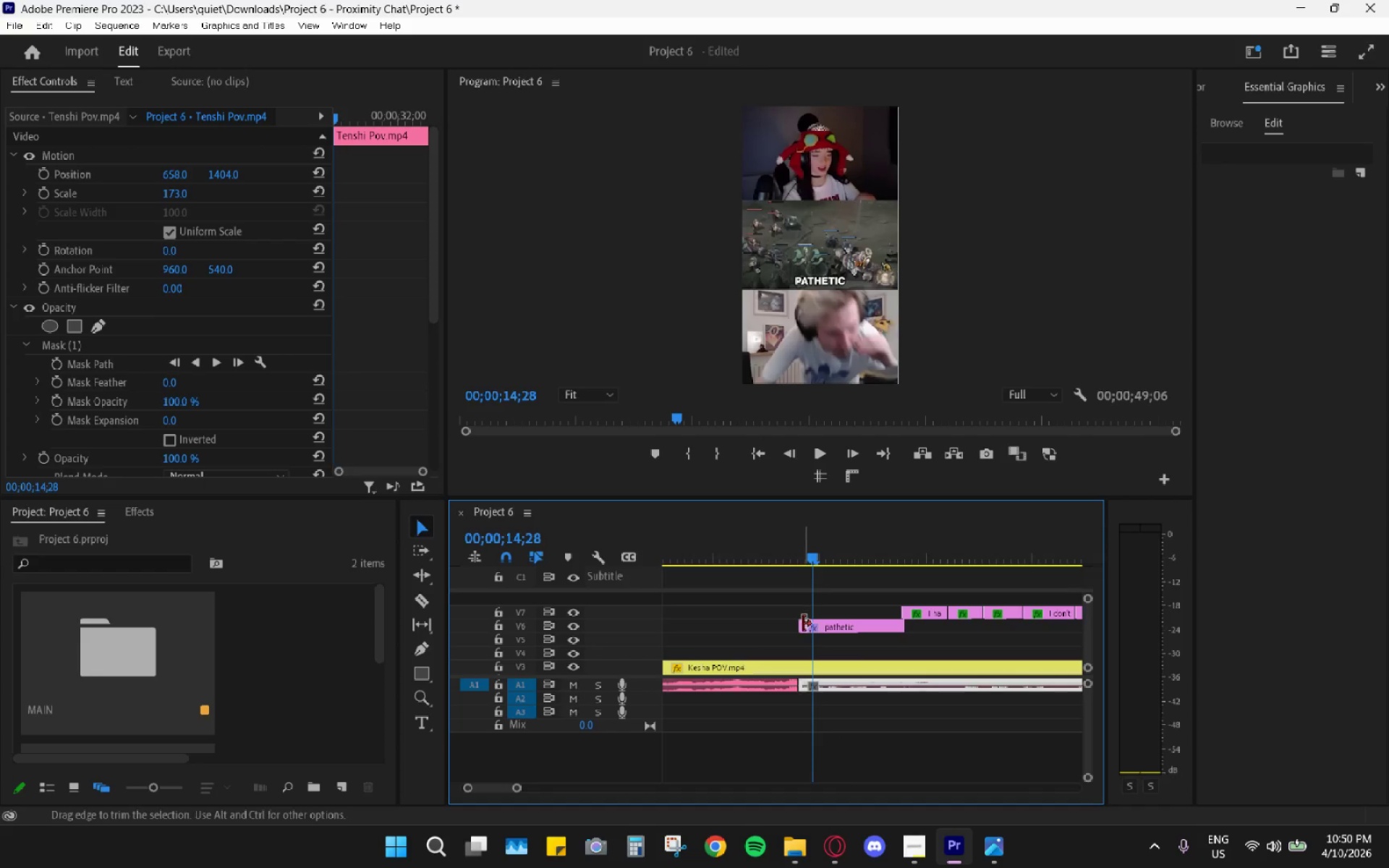 
left_click_drag(start_coordinate=[803, 625], to_coordinate=[812, 626])
 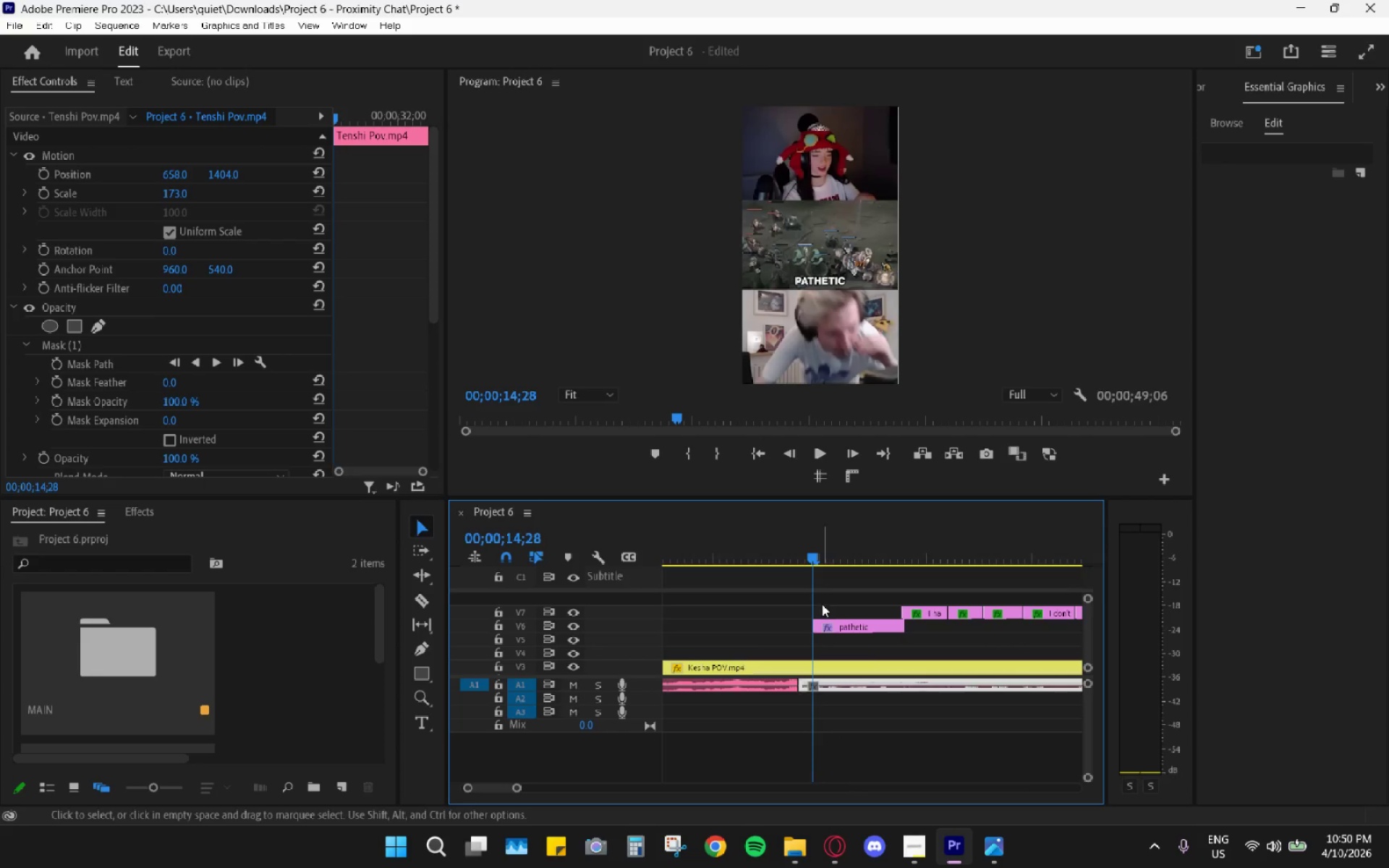 
key(Space)
 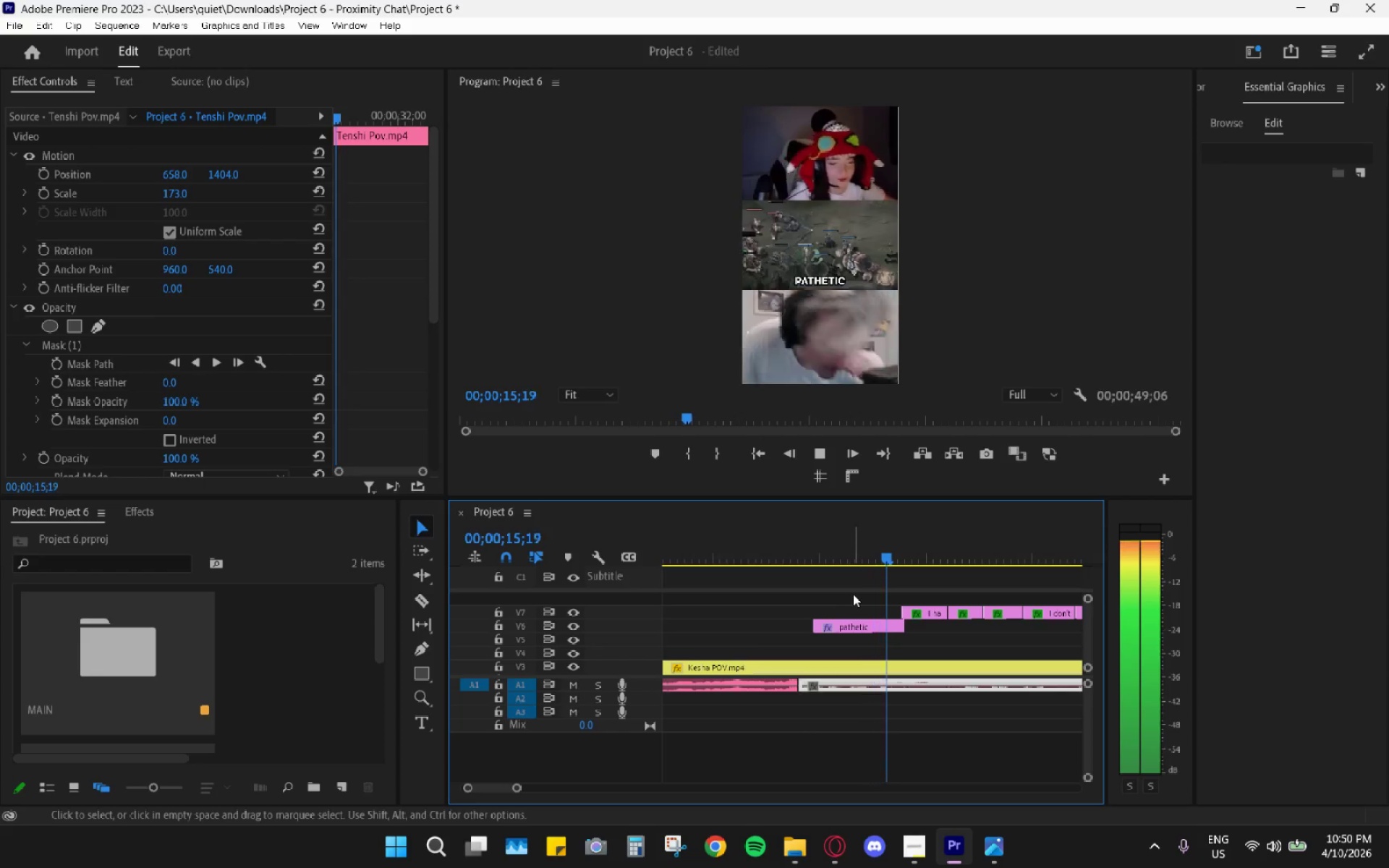 
key(Space)
 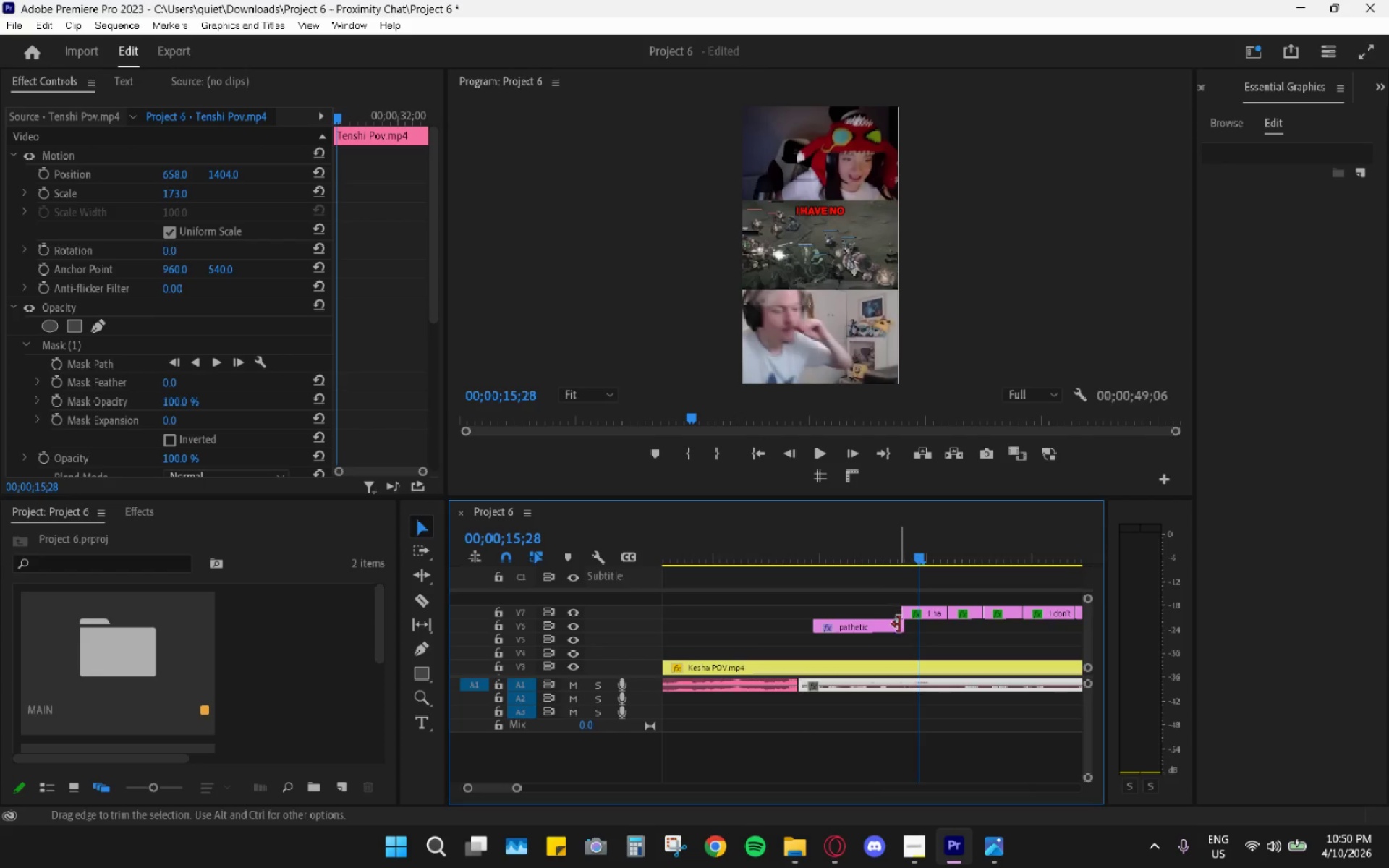 
left_click_drag(start_coordinate=[906, 626], to_coordinate=[919, 626])
 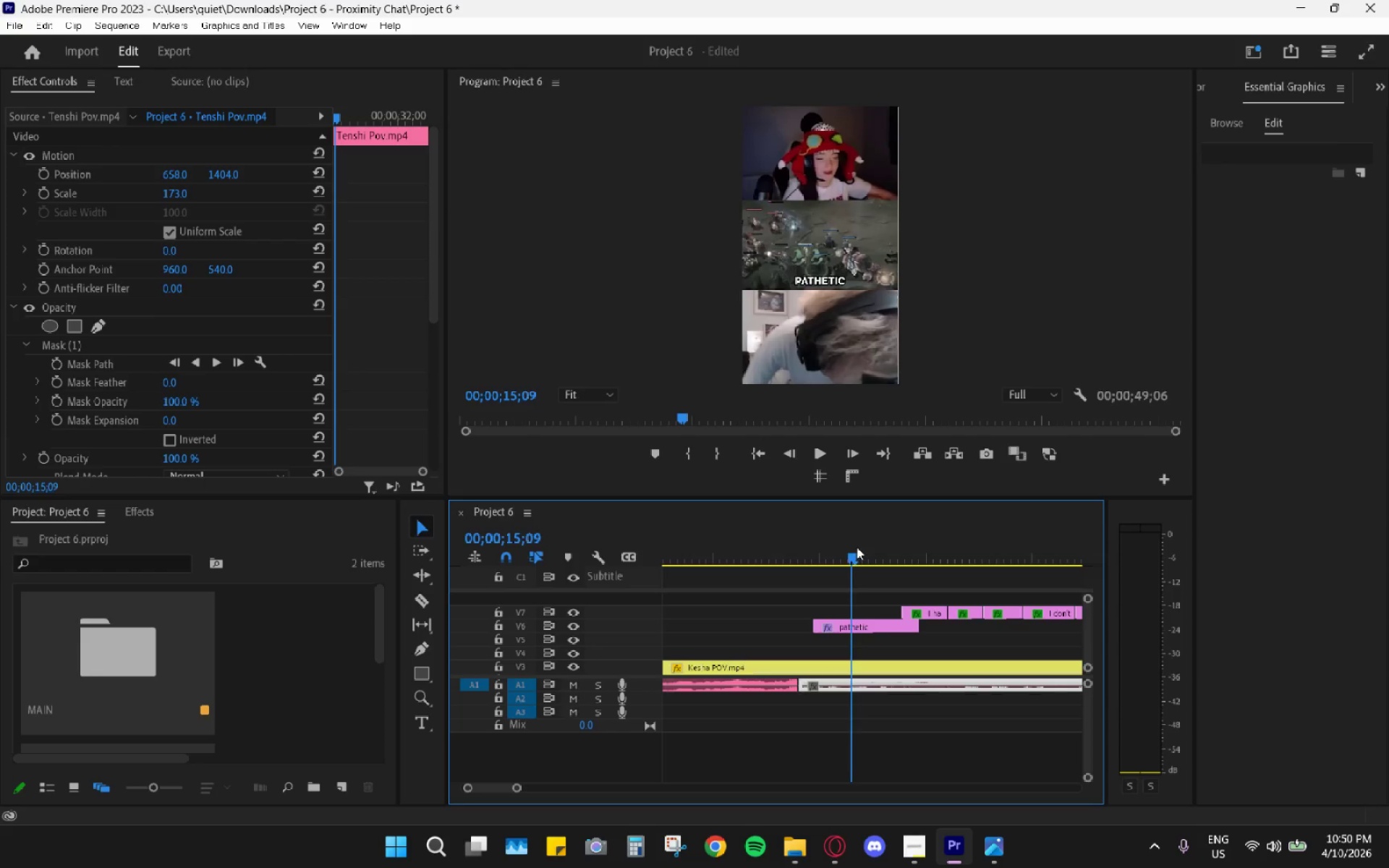 
key(Space)
 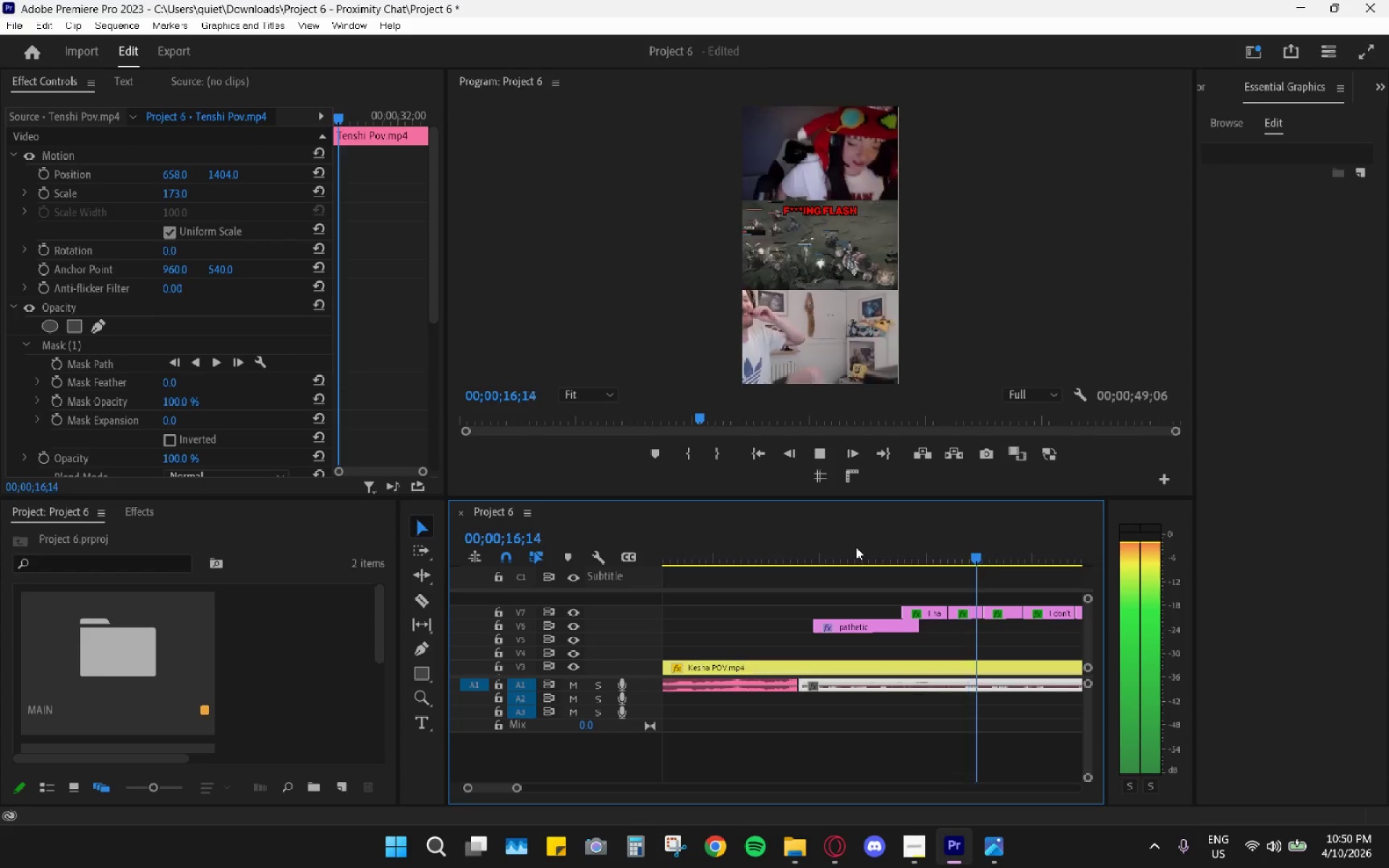 
key(Space)
 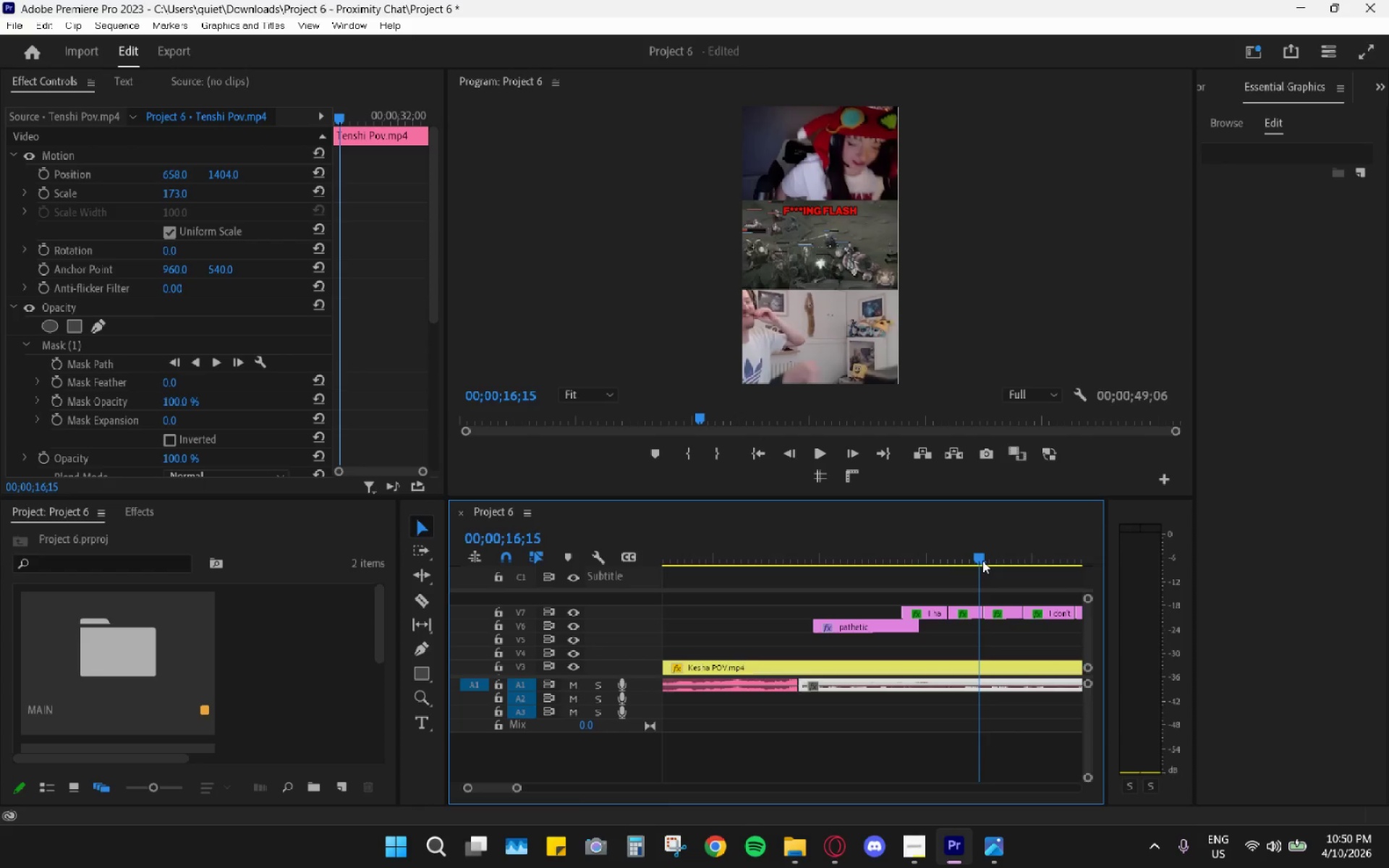 
key(Space)
 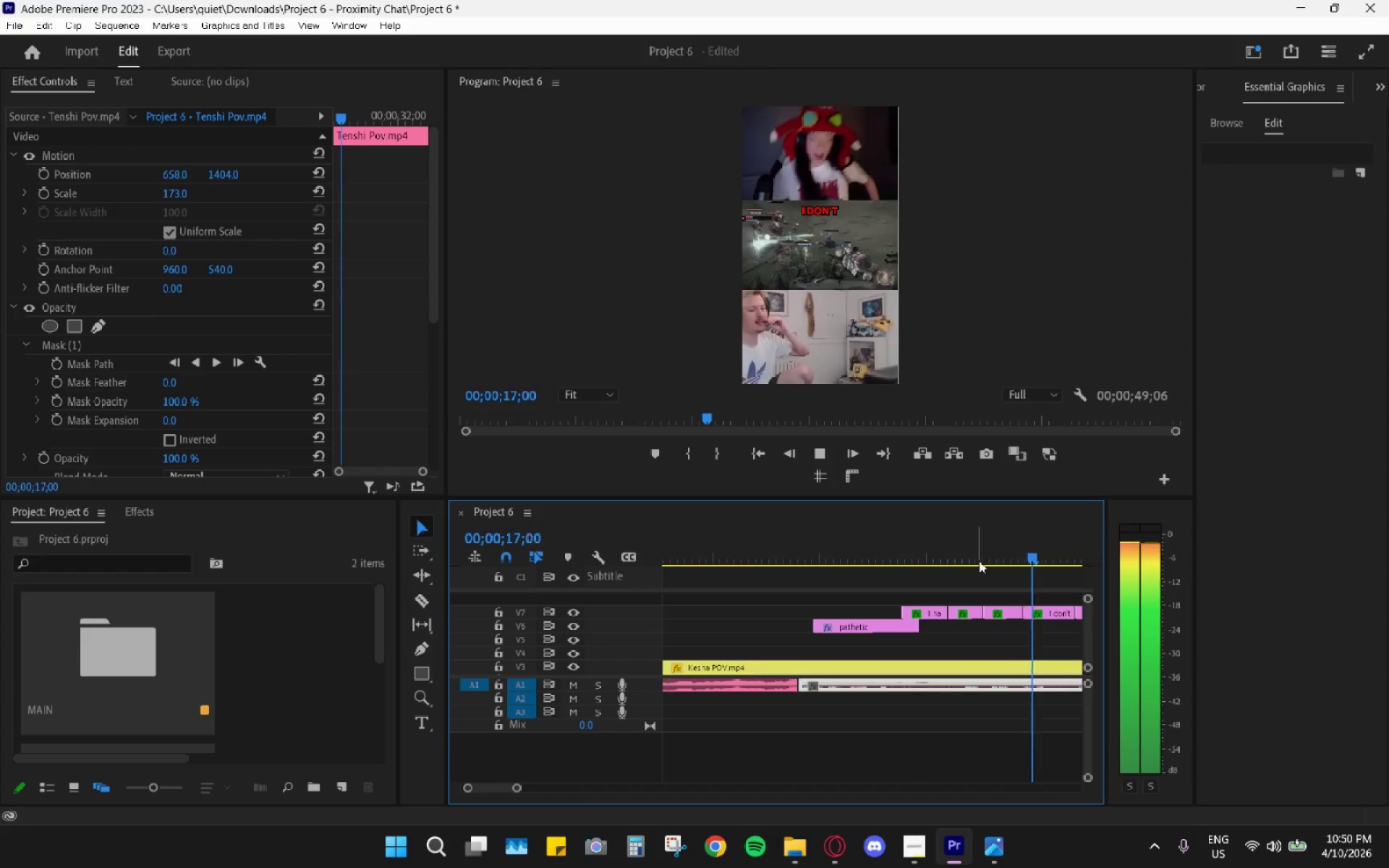 
key(Space)
 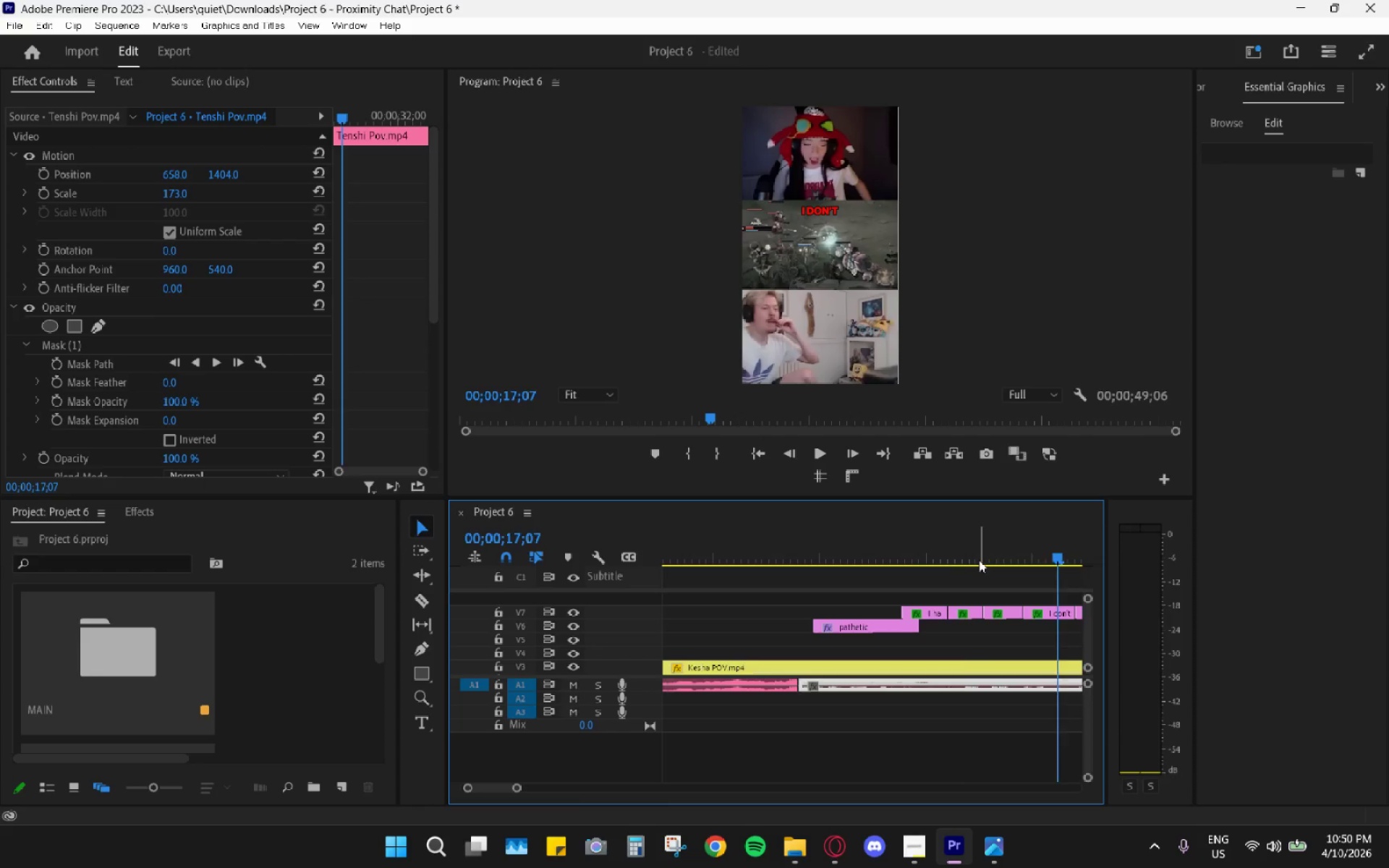 
left_click_drag(start_coordinate=[979, 560], to_coordinate=[957, 560])
 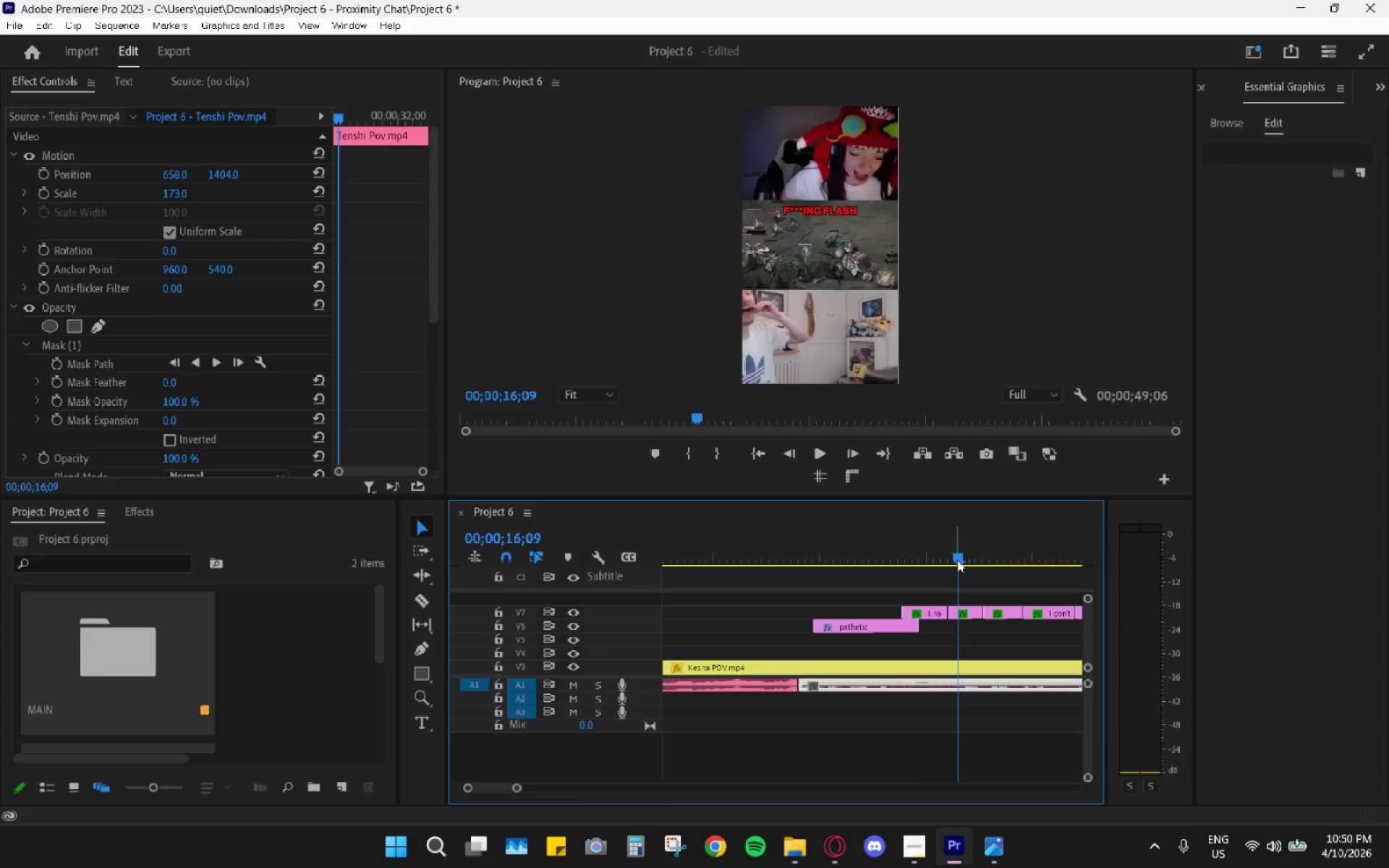 
key(Space)
 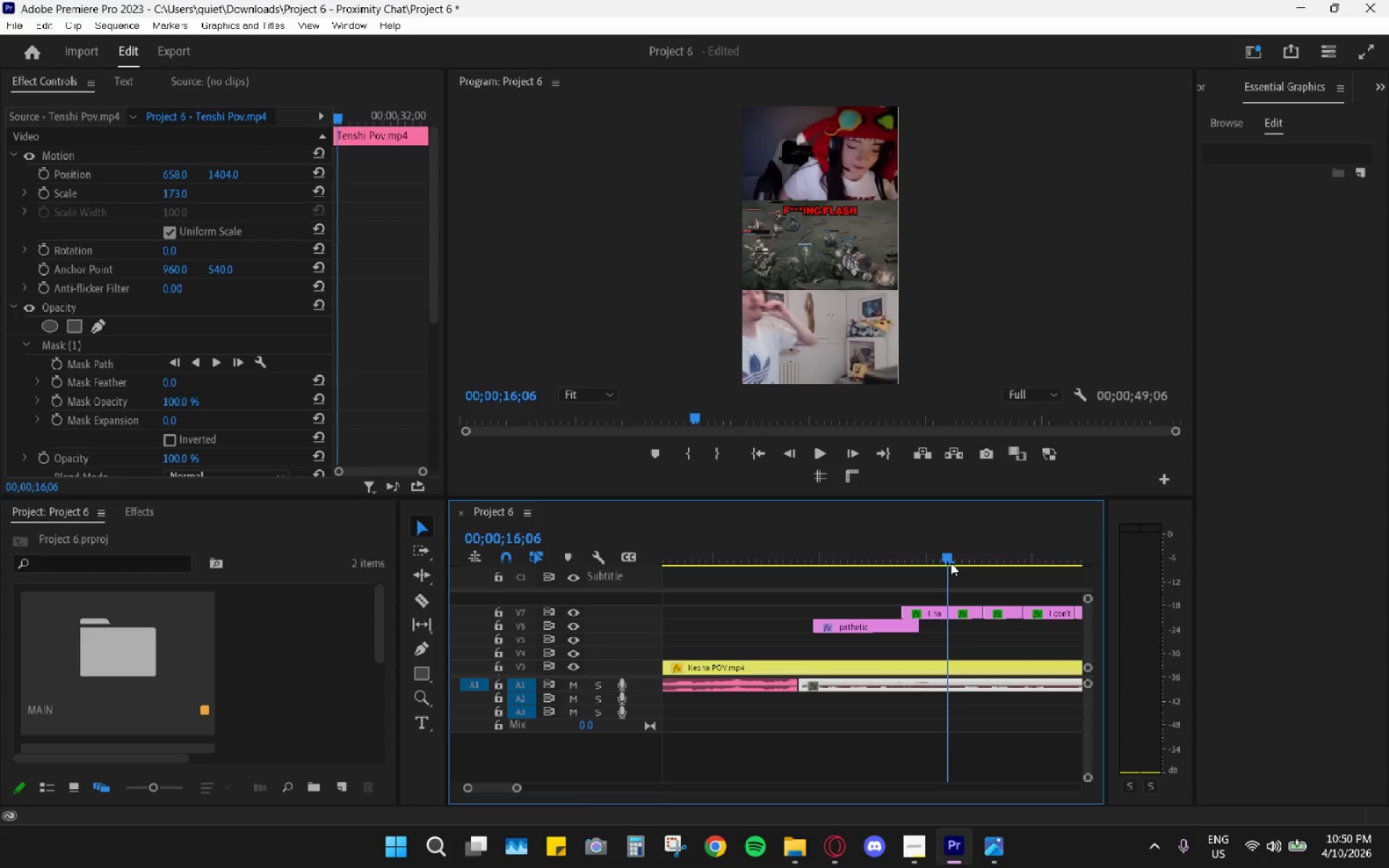 
key(Space)
 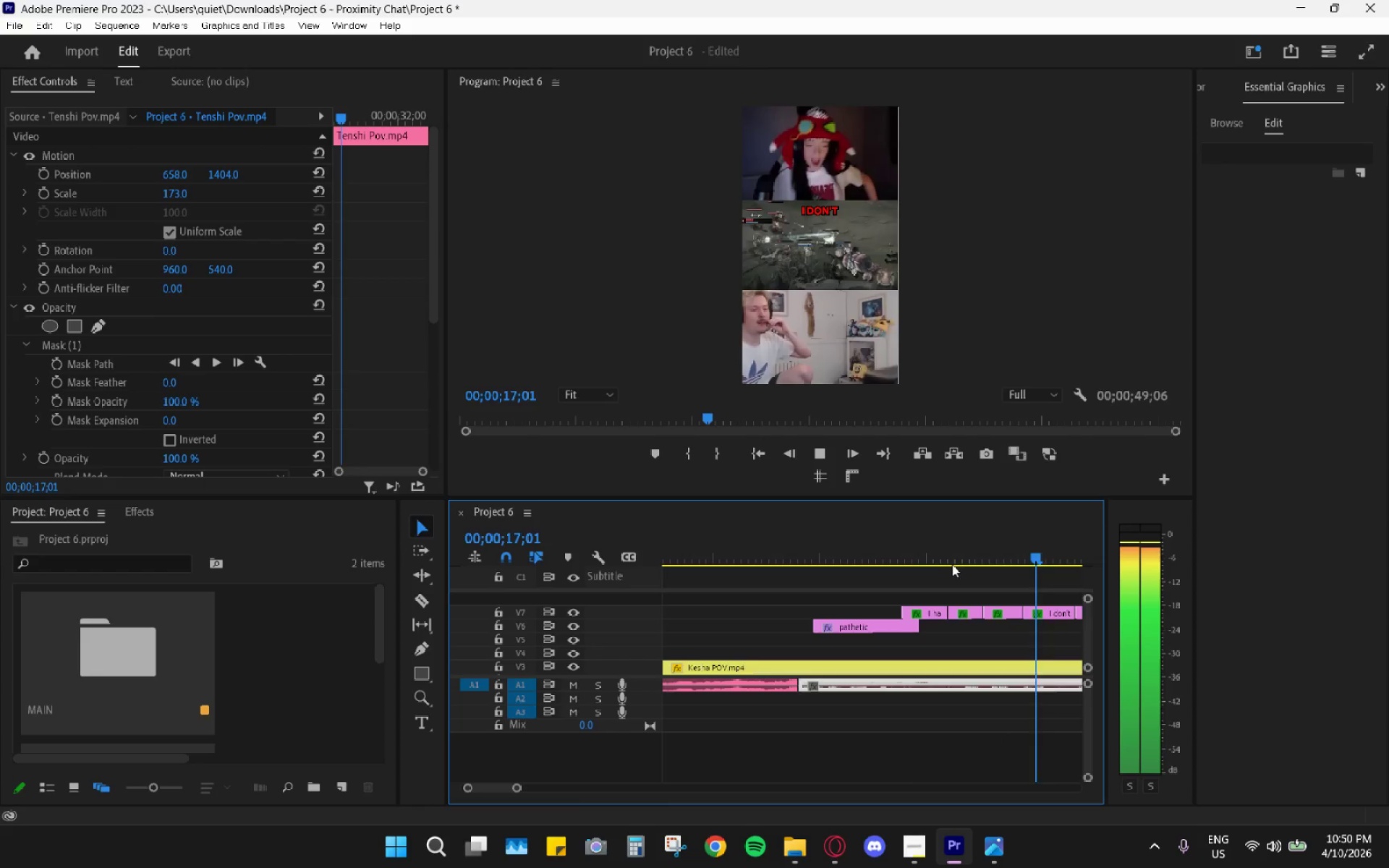 
key(Space)
 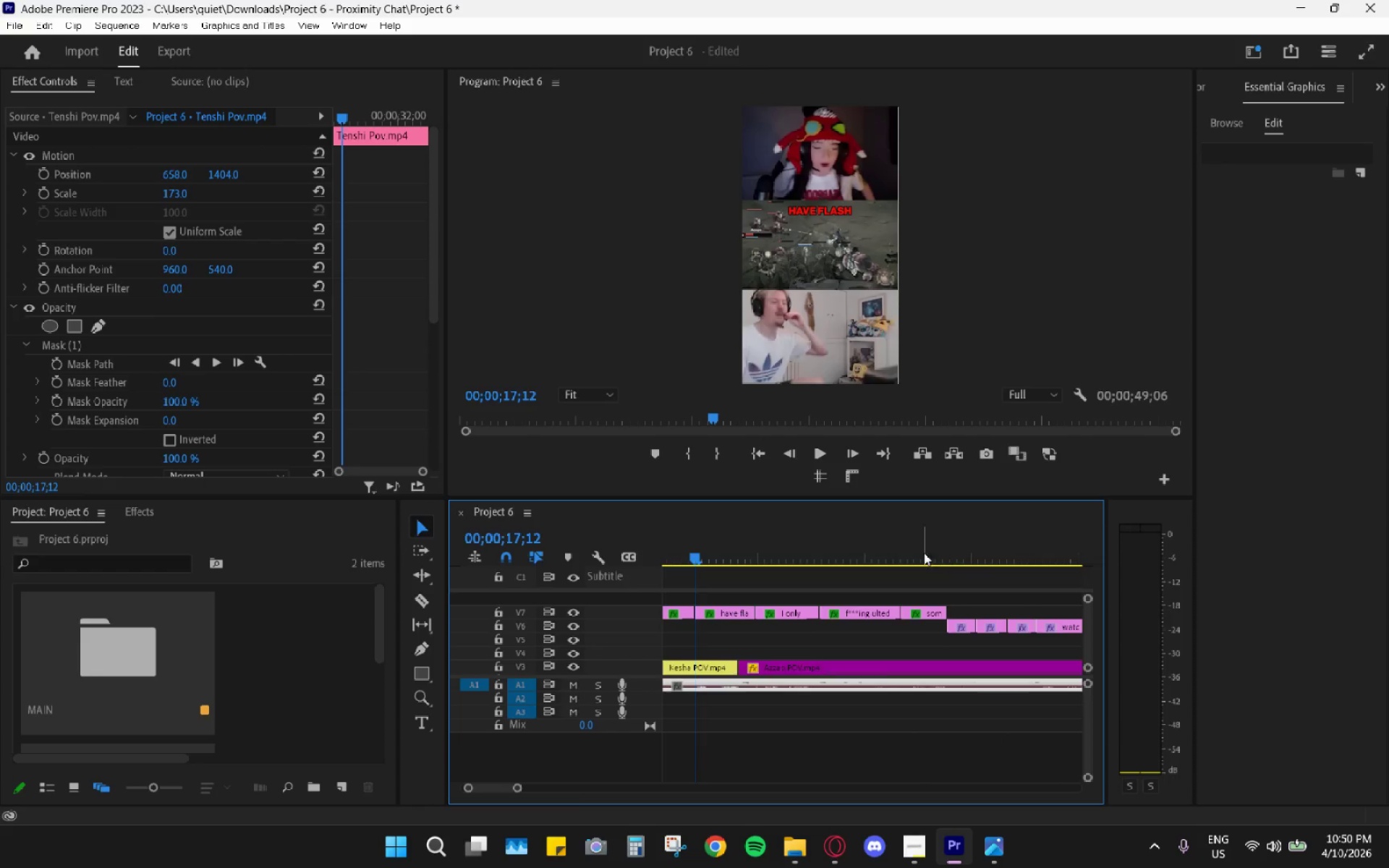 
scroll: coordinate [771, 592], scroll_direction: up, amount: 12.0
 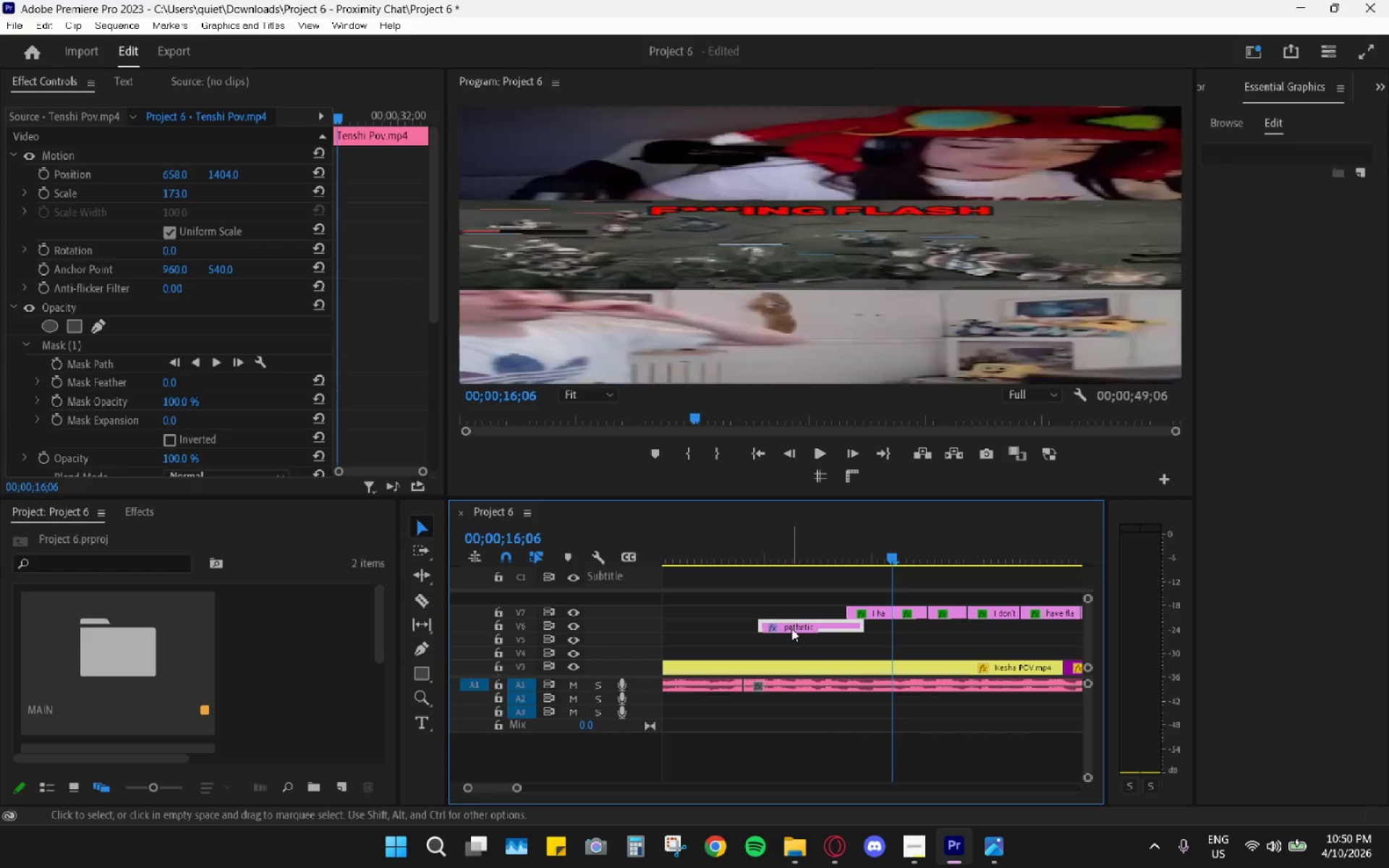 
key(Control+C)
 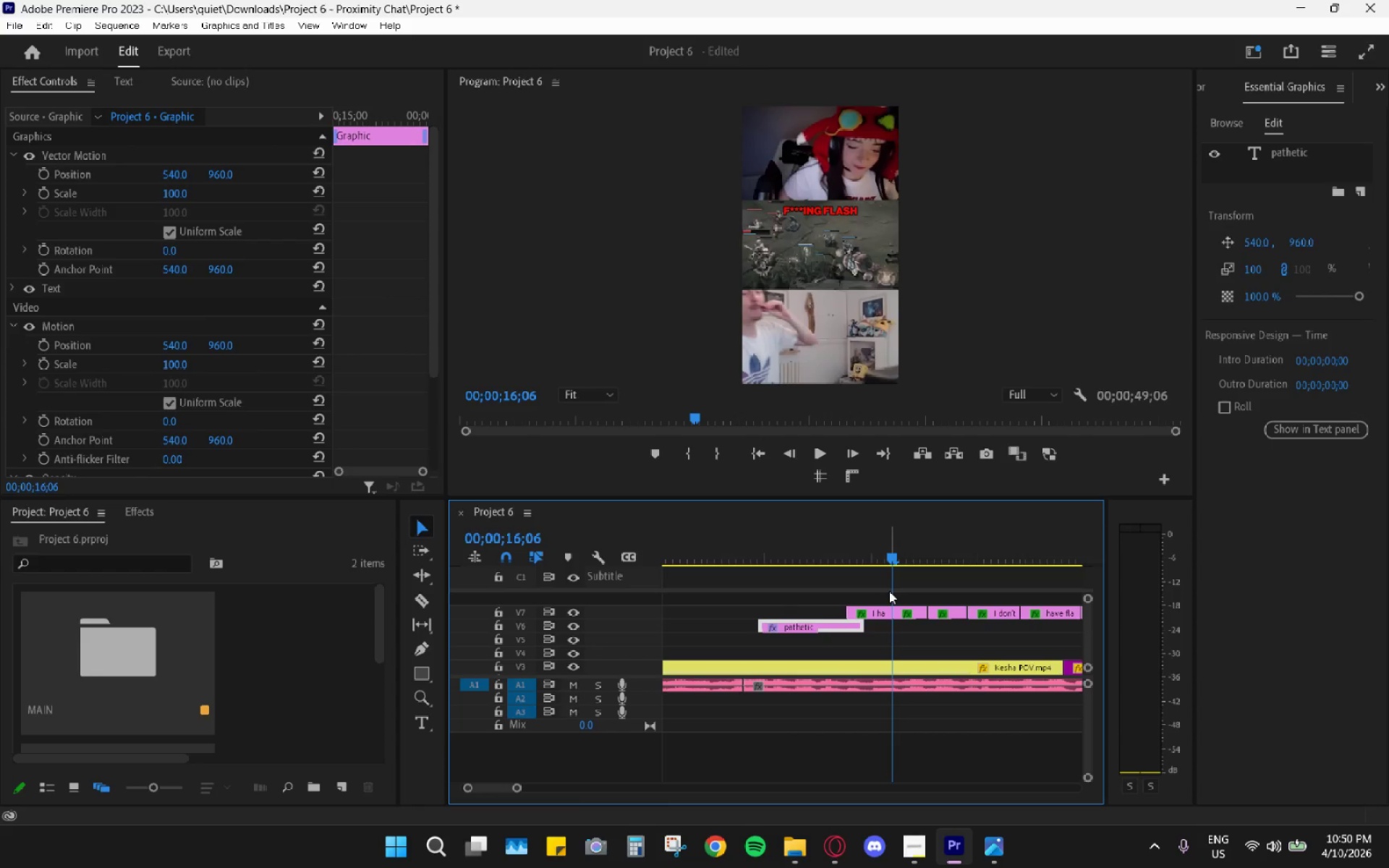 
key(Control+V)
 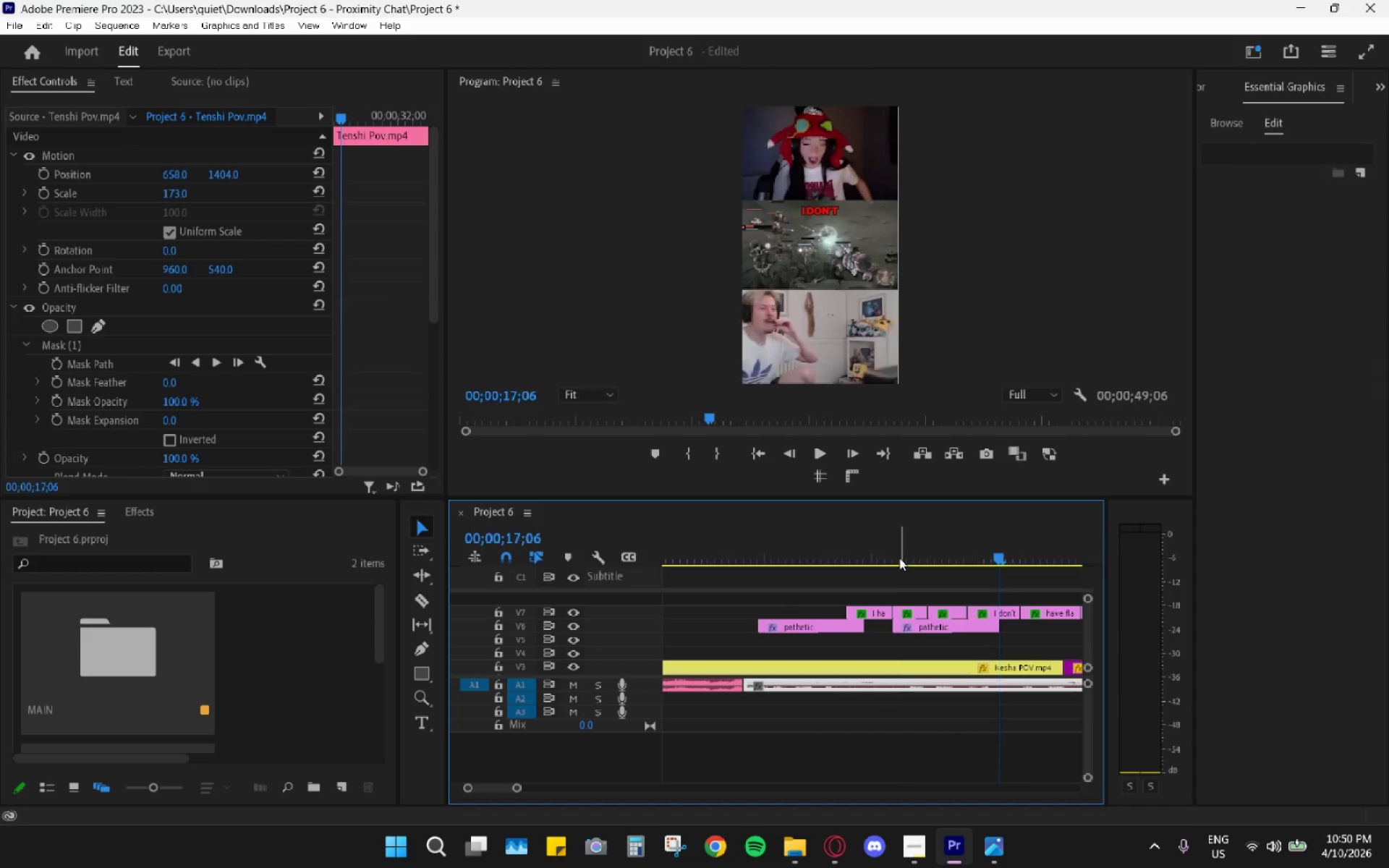 
key(Space)
 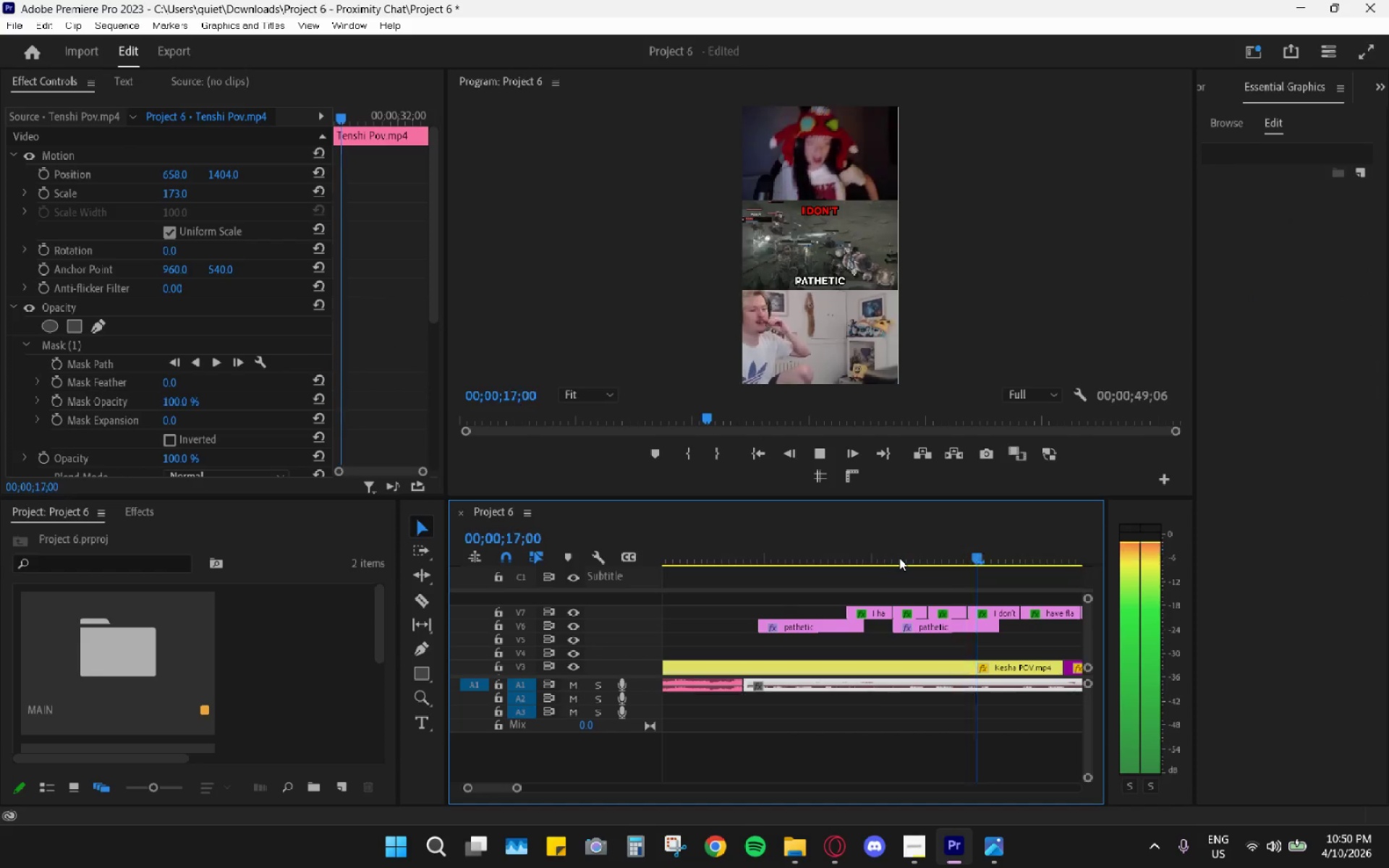 
key(Space)
 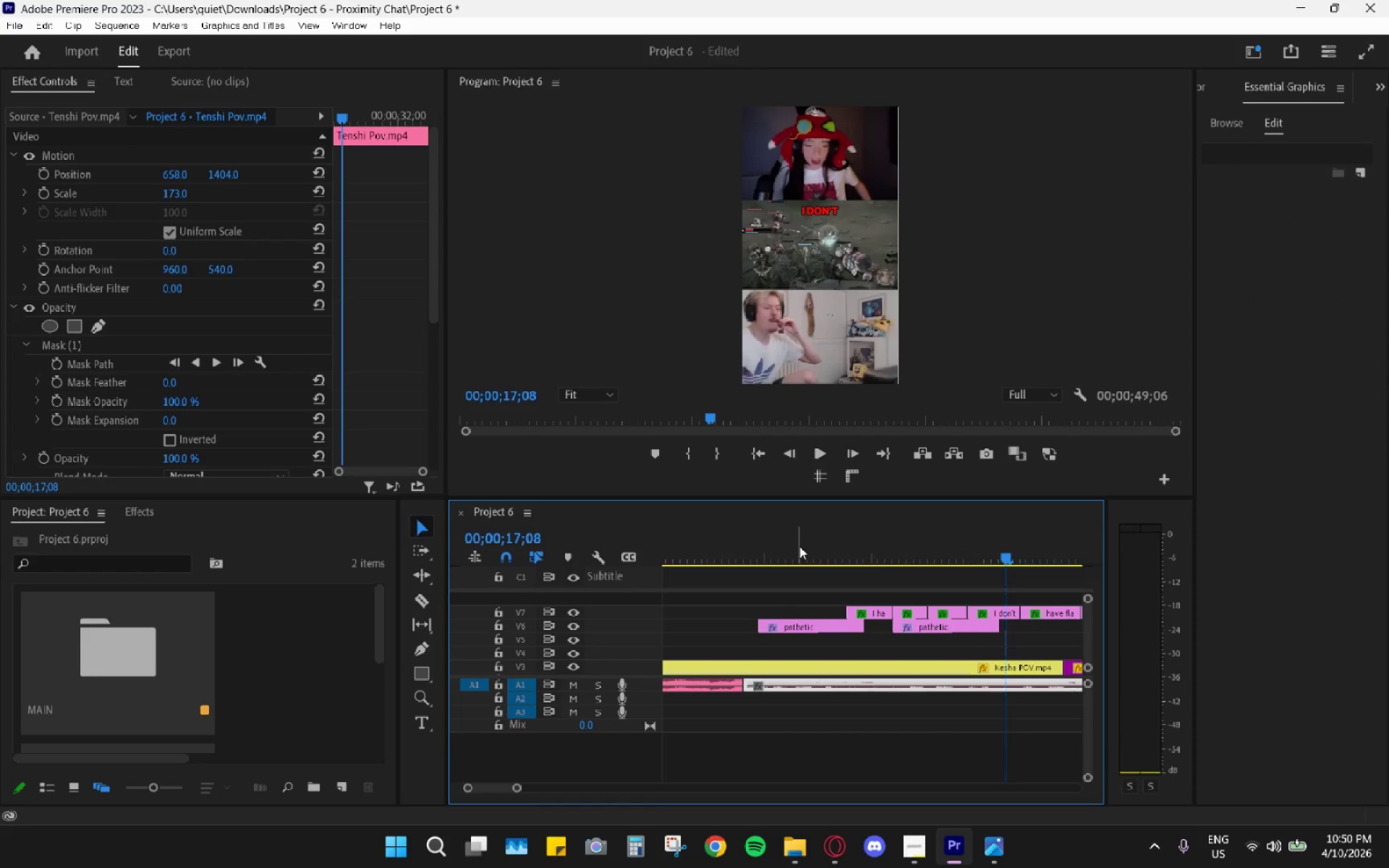 
left_click_drag(start_coordinate=[797, 545], to_coordinate=[782, 539])
 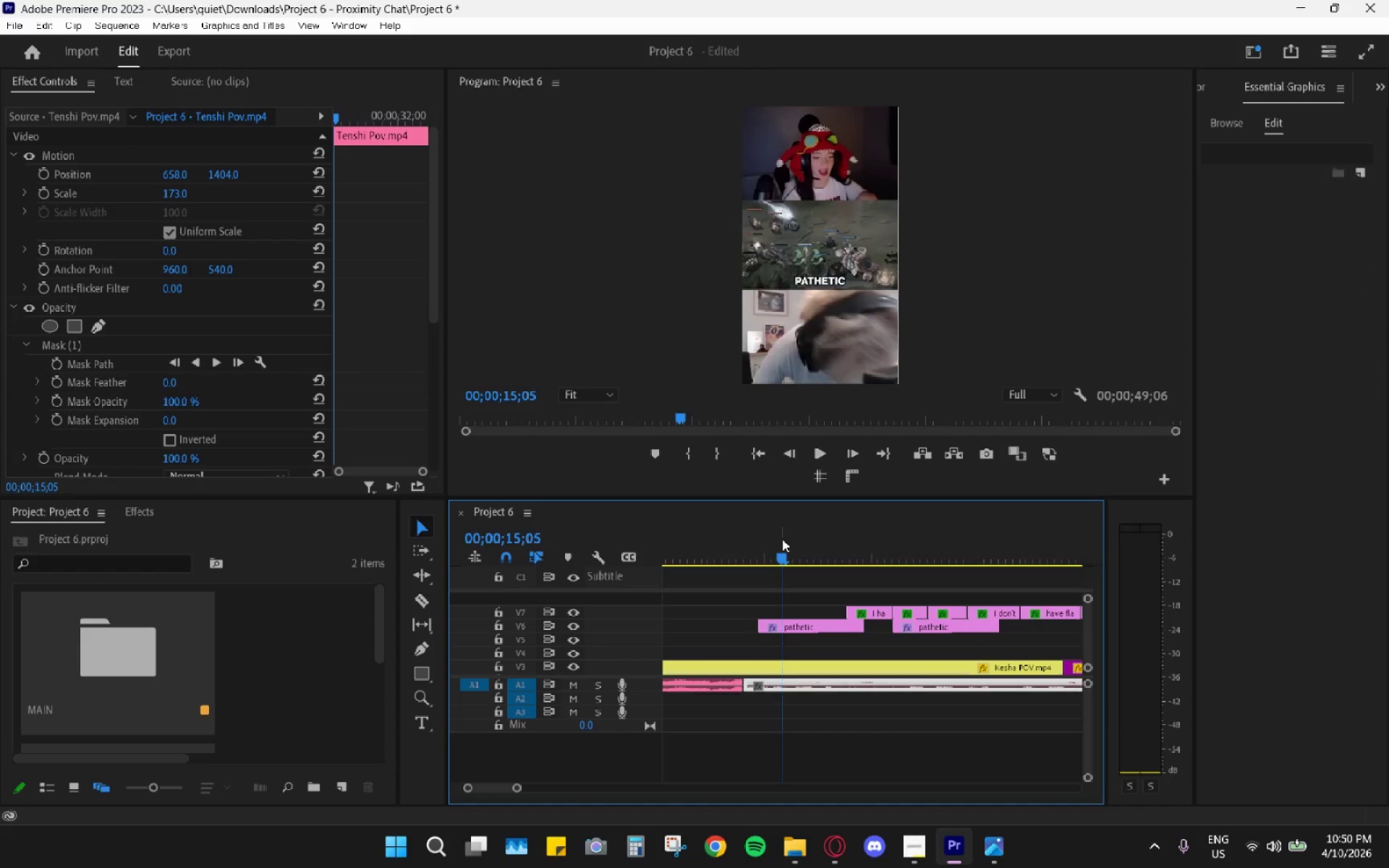 
key(Space)
 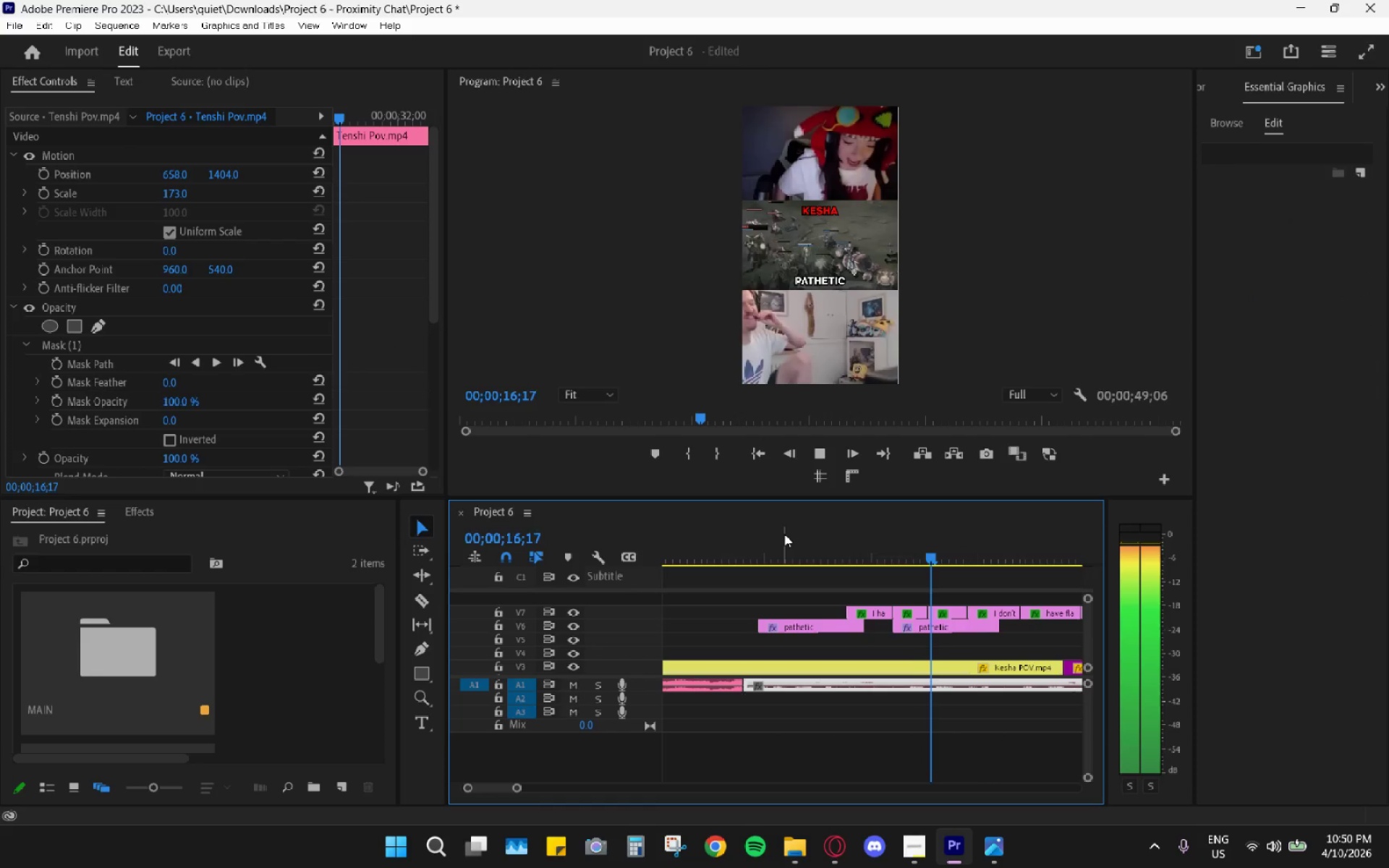 
key(Space)
 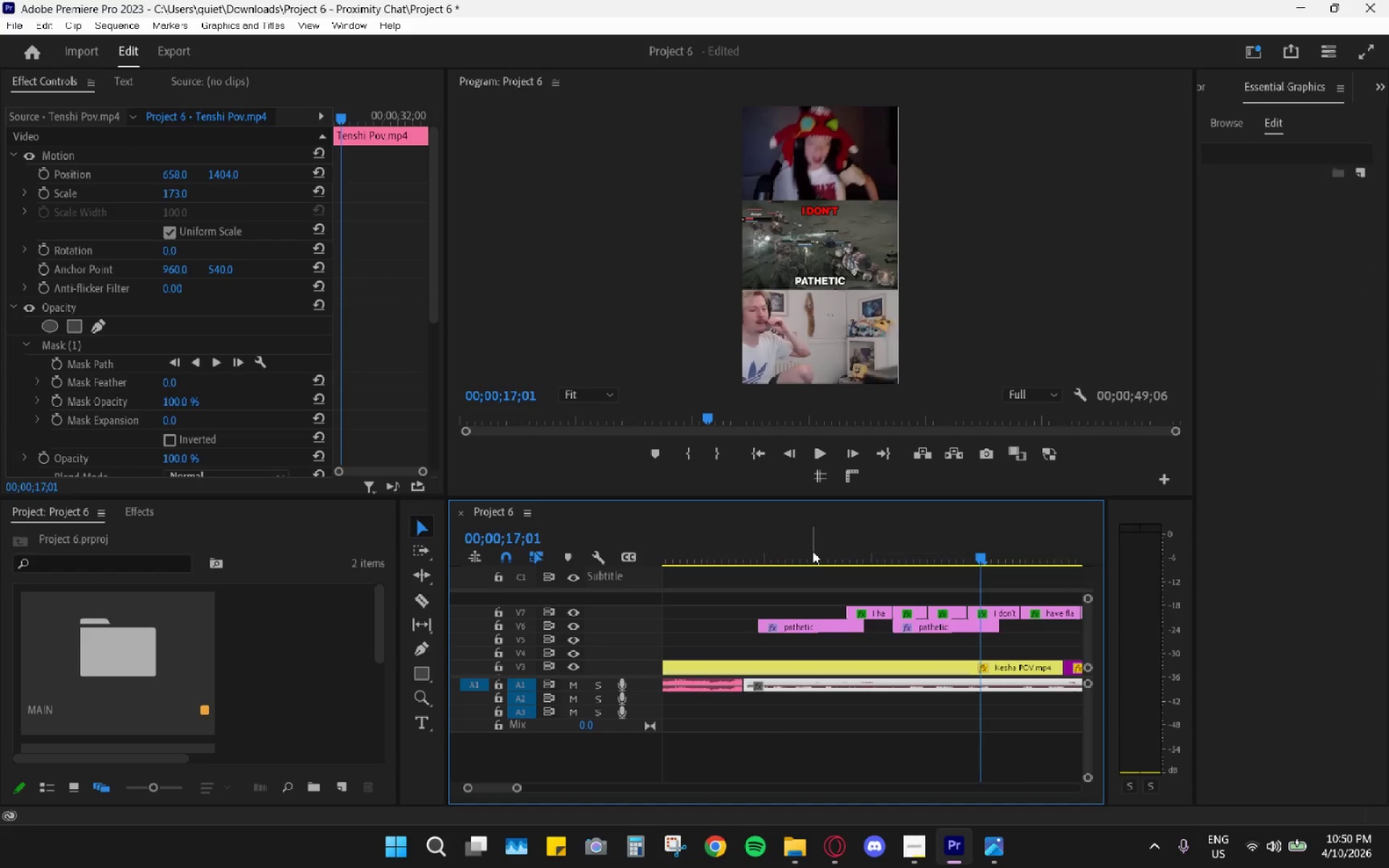 
left_click_drag(start_coordinate=[819, 546], to_coordinate=[847, 552])
 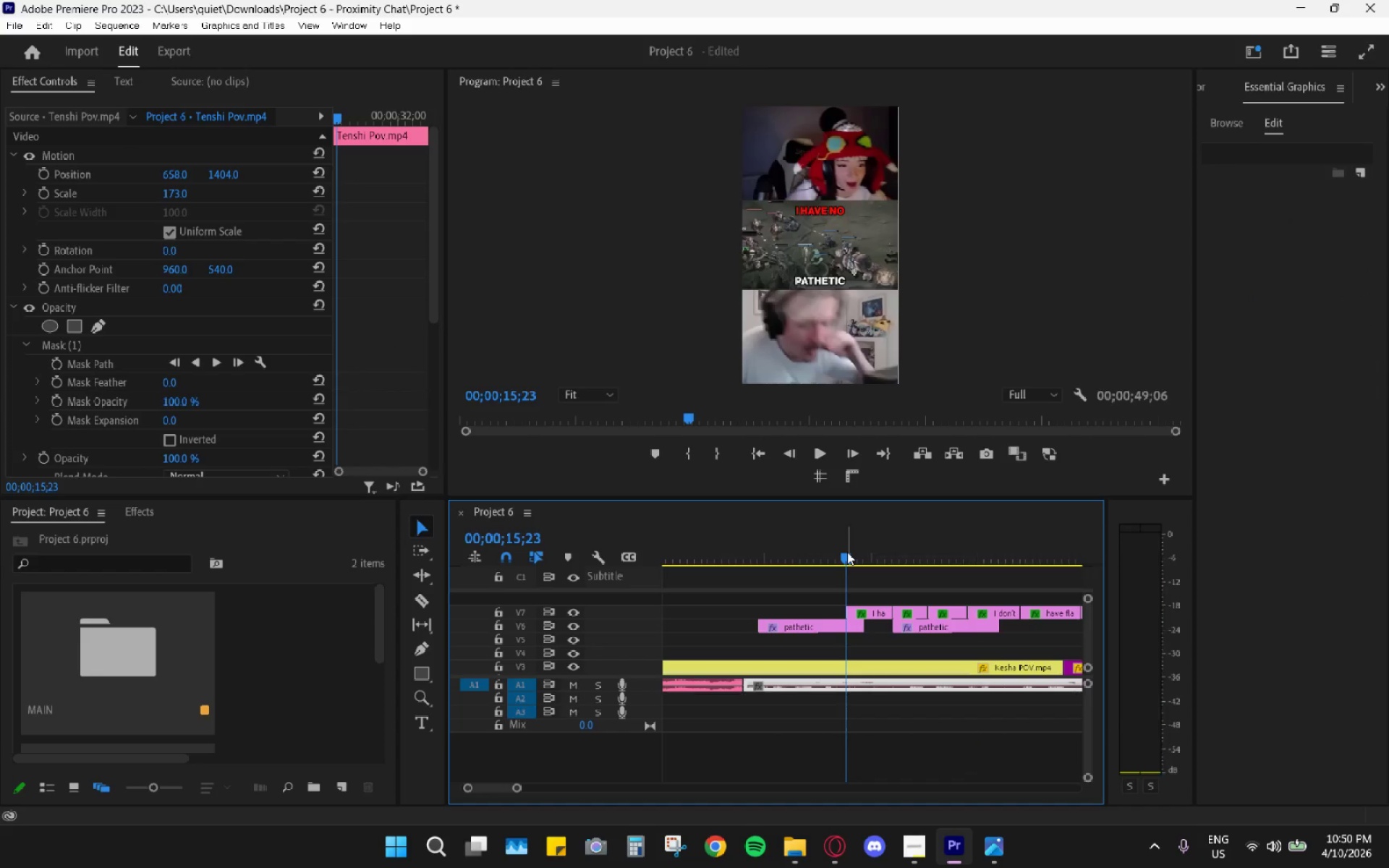 
key(Space)
 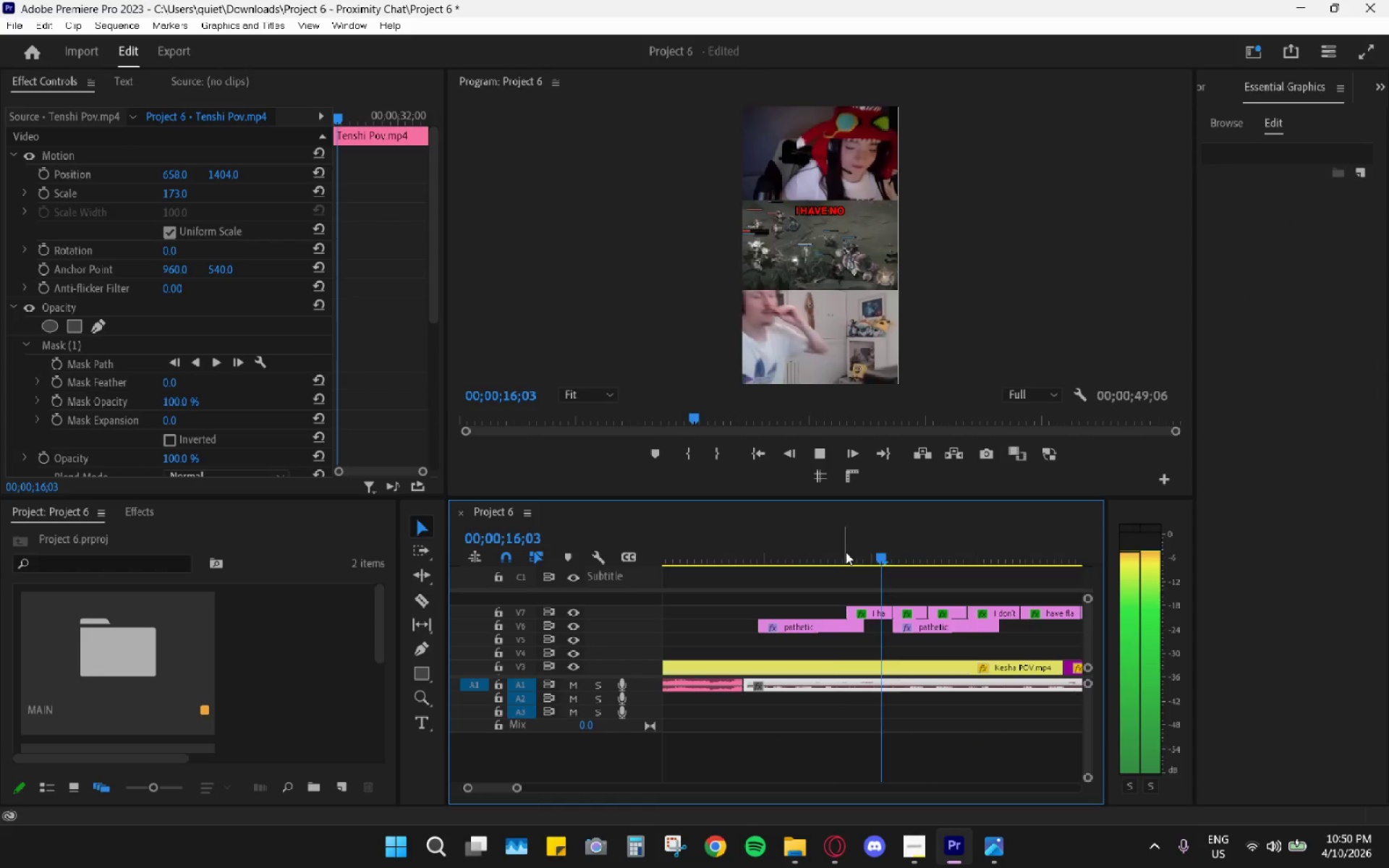 
left_click_drag(start_coordinate=[842, 551], to_coordinate=[834, 550])
 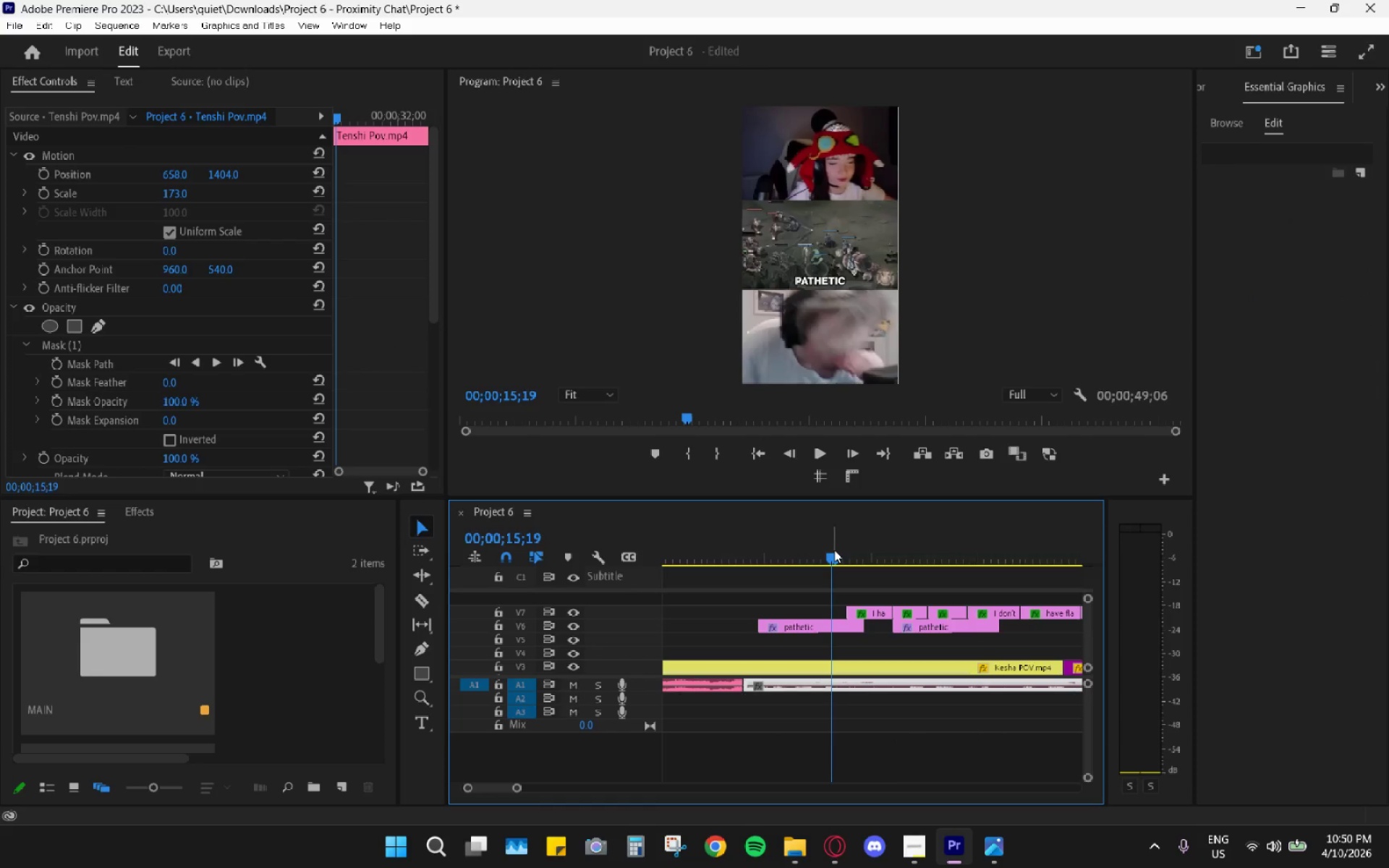 
key(Space)
 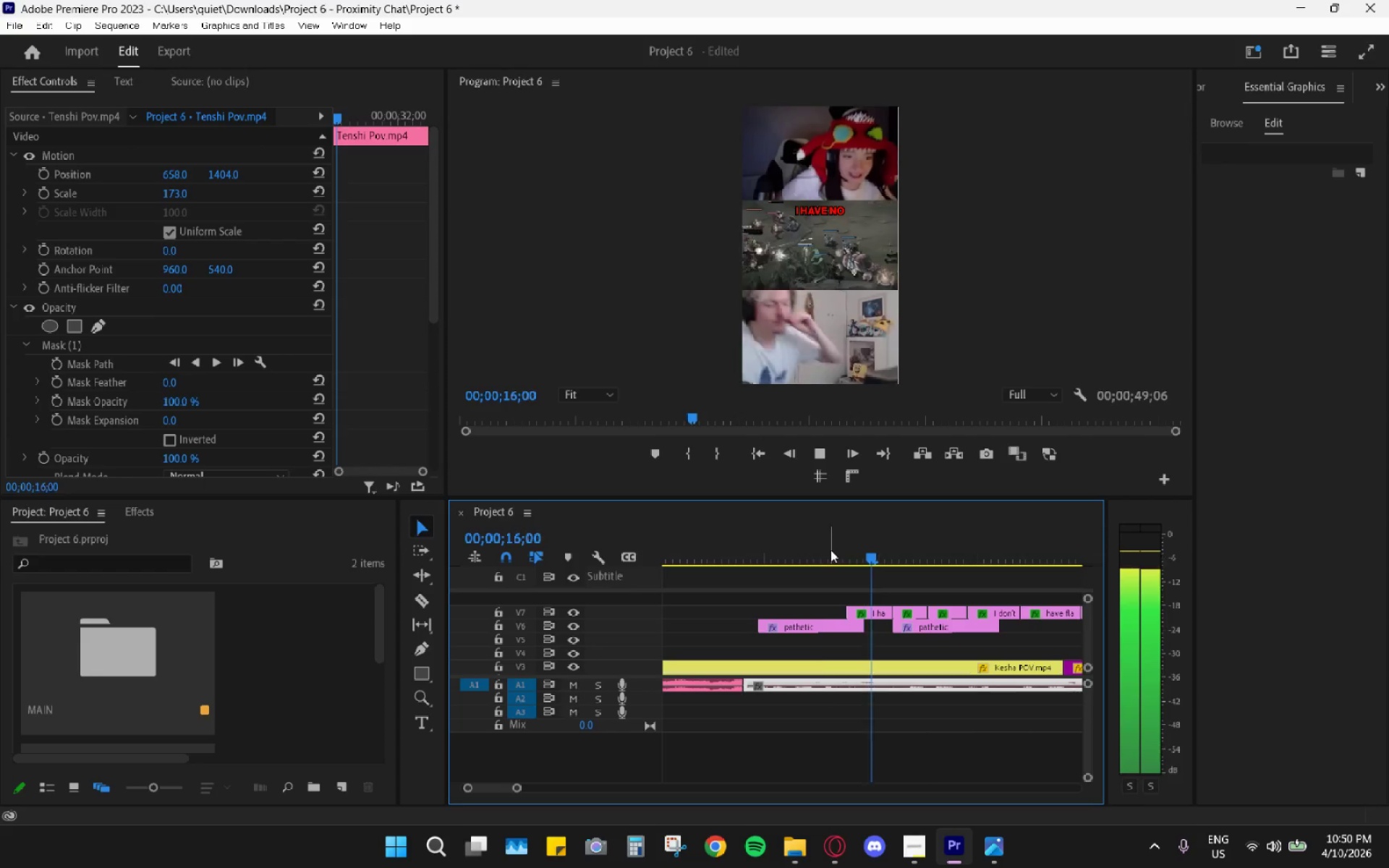 
left_click_drag(start_coordinate=[826, 550], to_coordinate=[810, 548])
 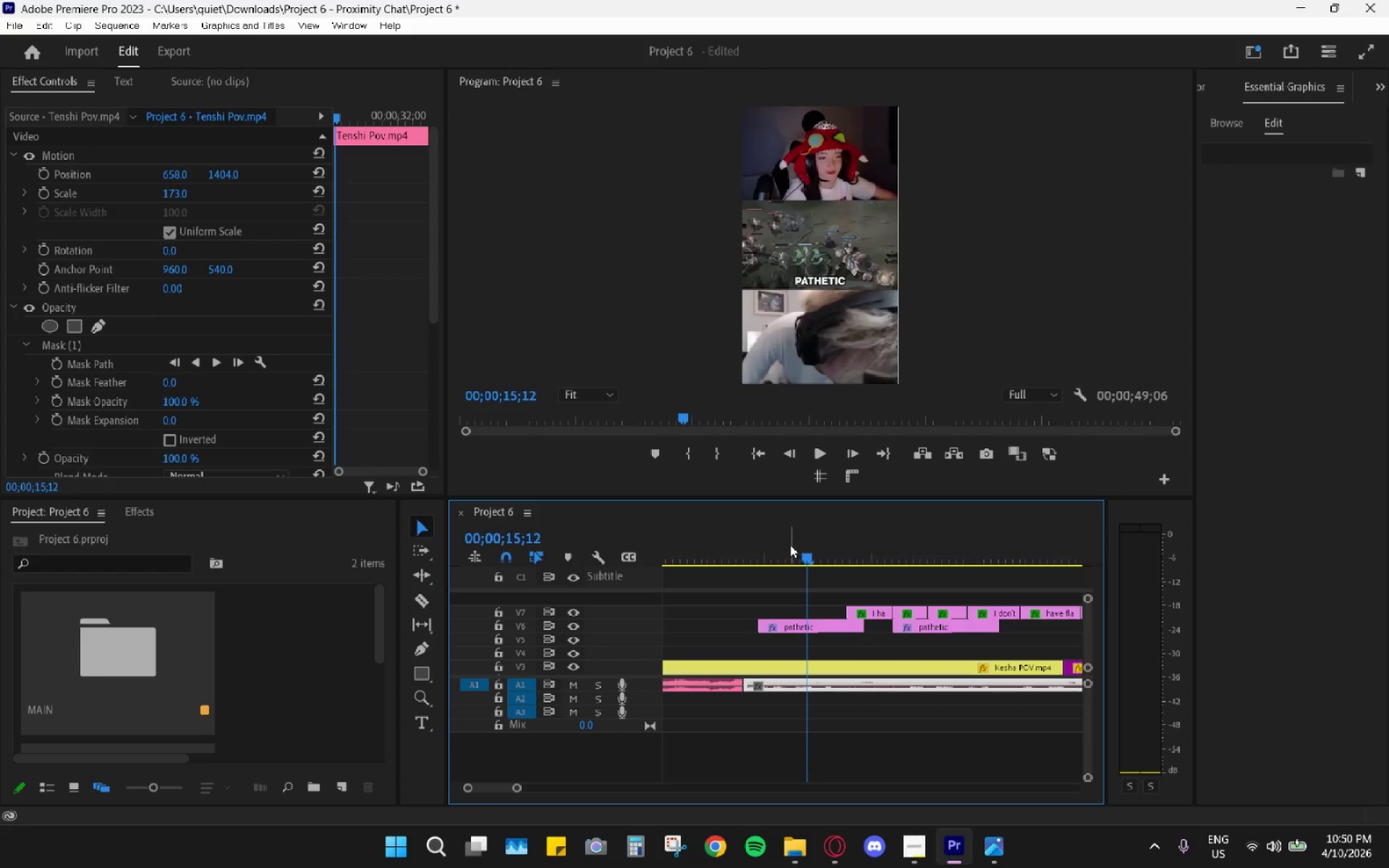 
left_click([790, 544])
 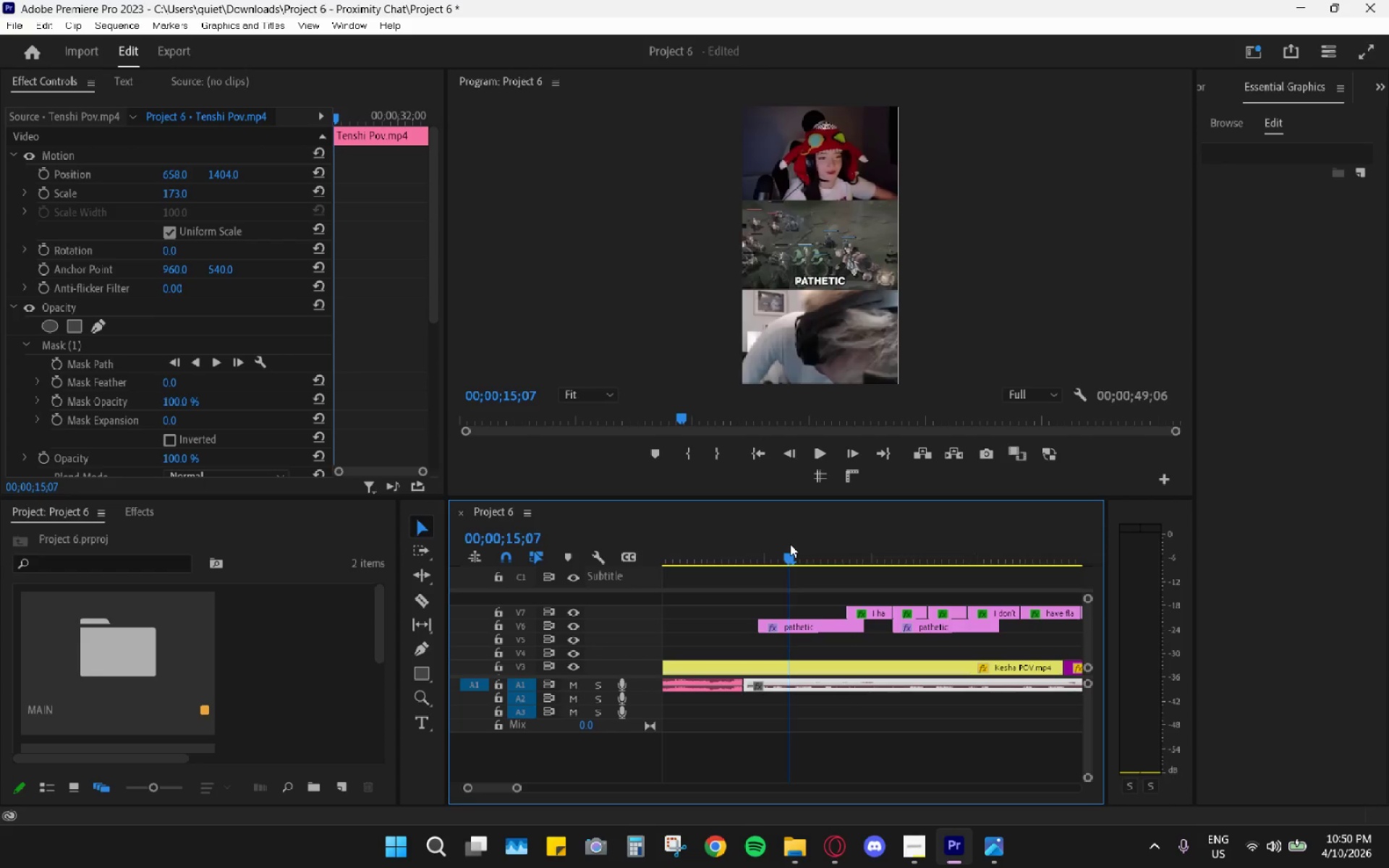 
key(Space)
 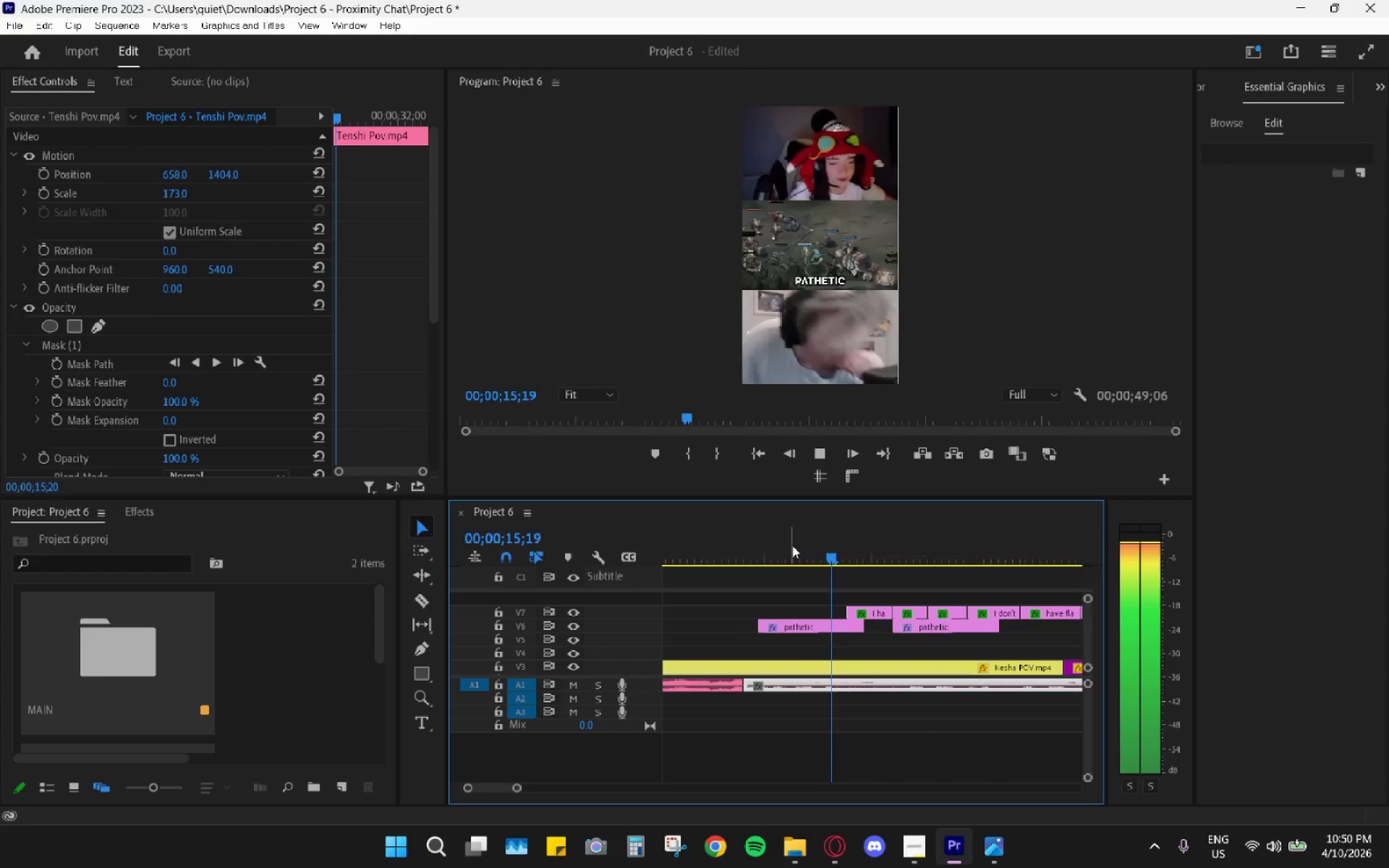 
left_click_drag(start_coordinate=[792, 545], to_coordinate=[754, 554])
 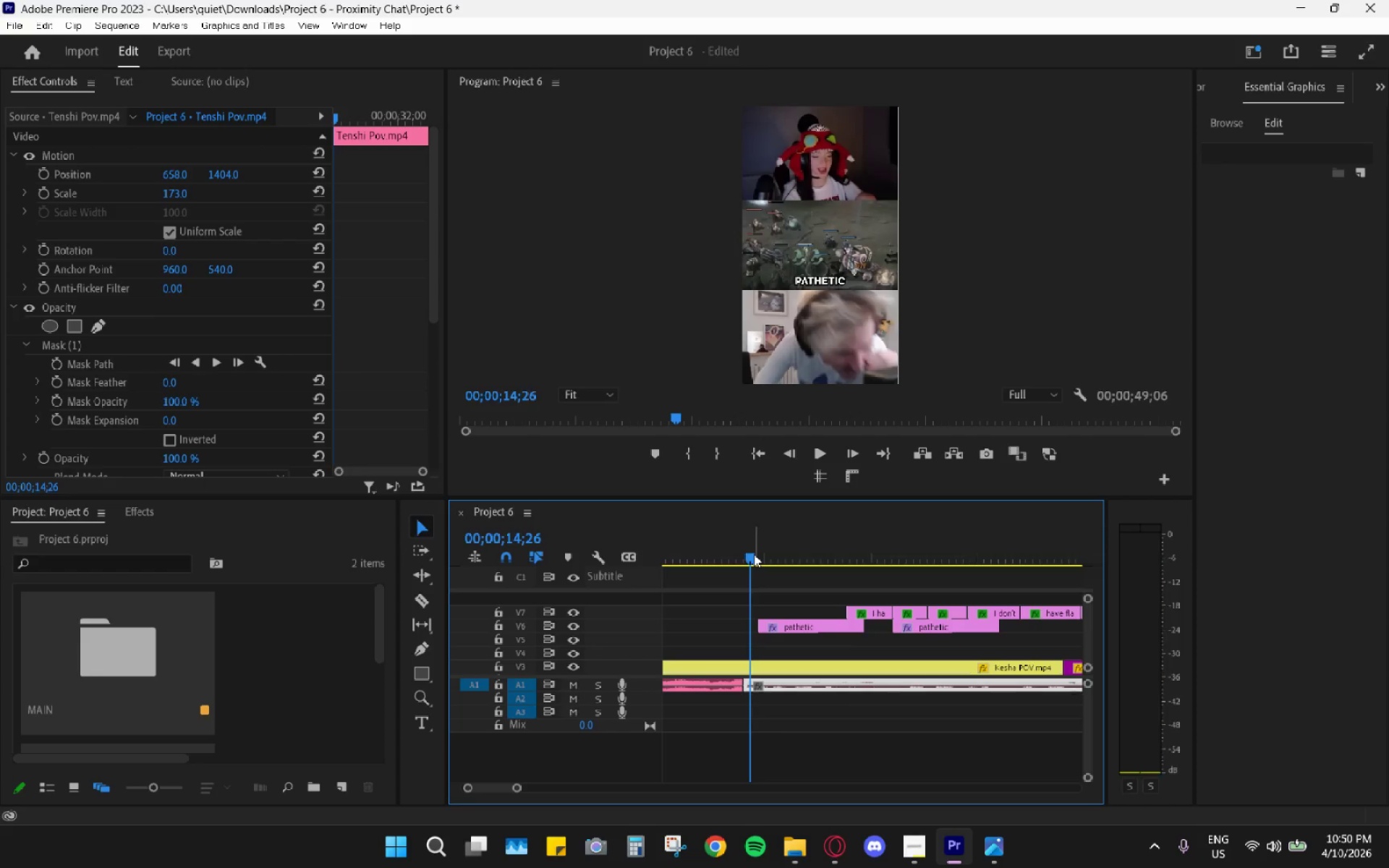 
key(Space)
 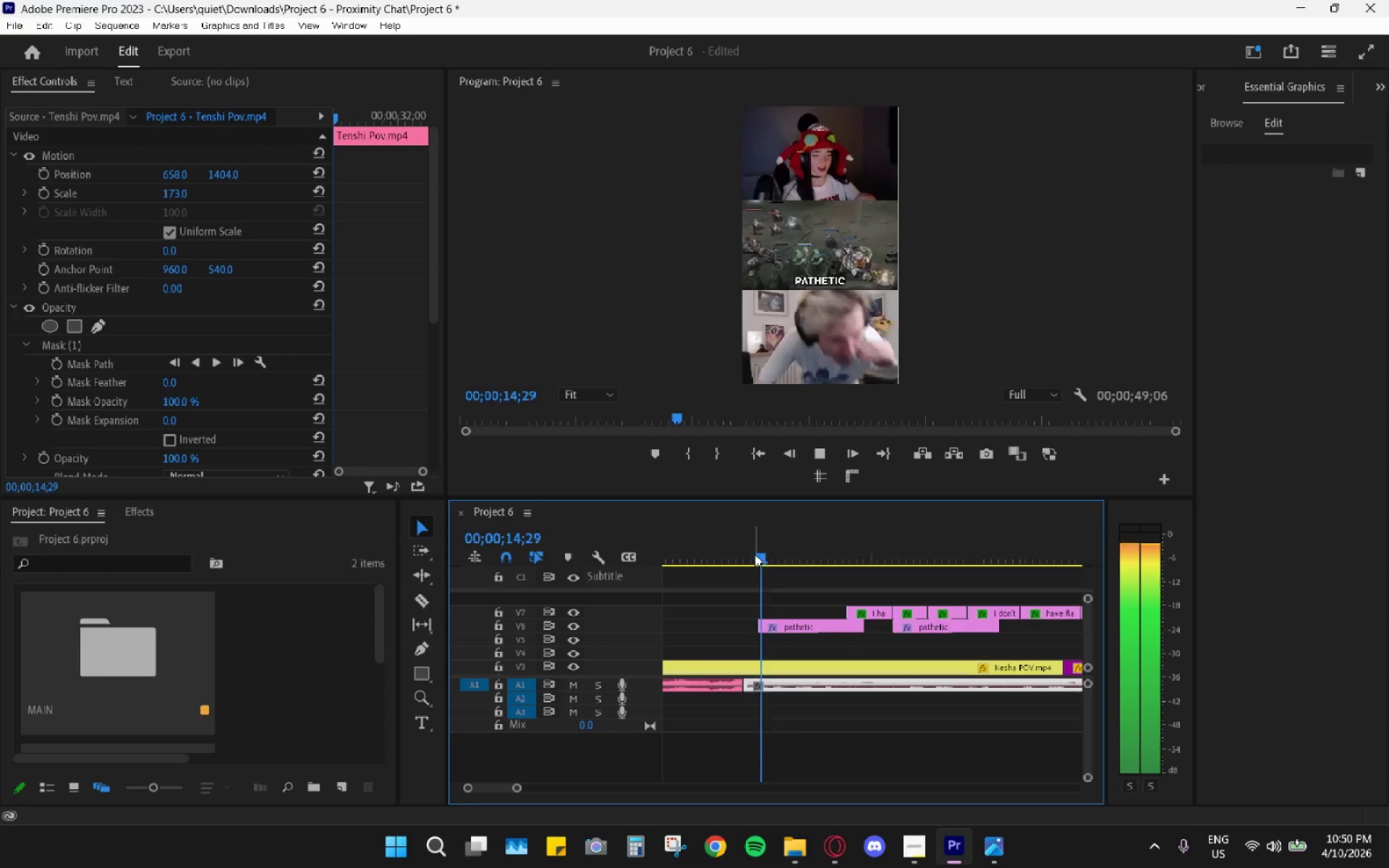 
left_click([755, 554])
 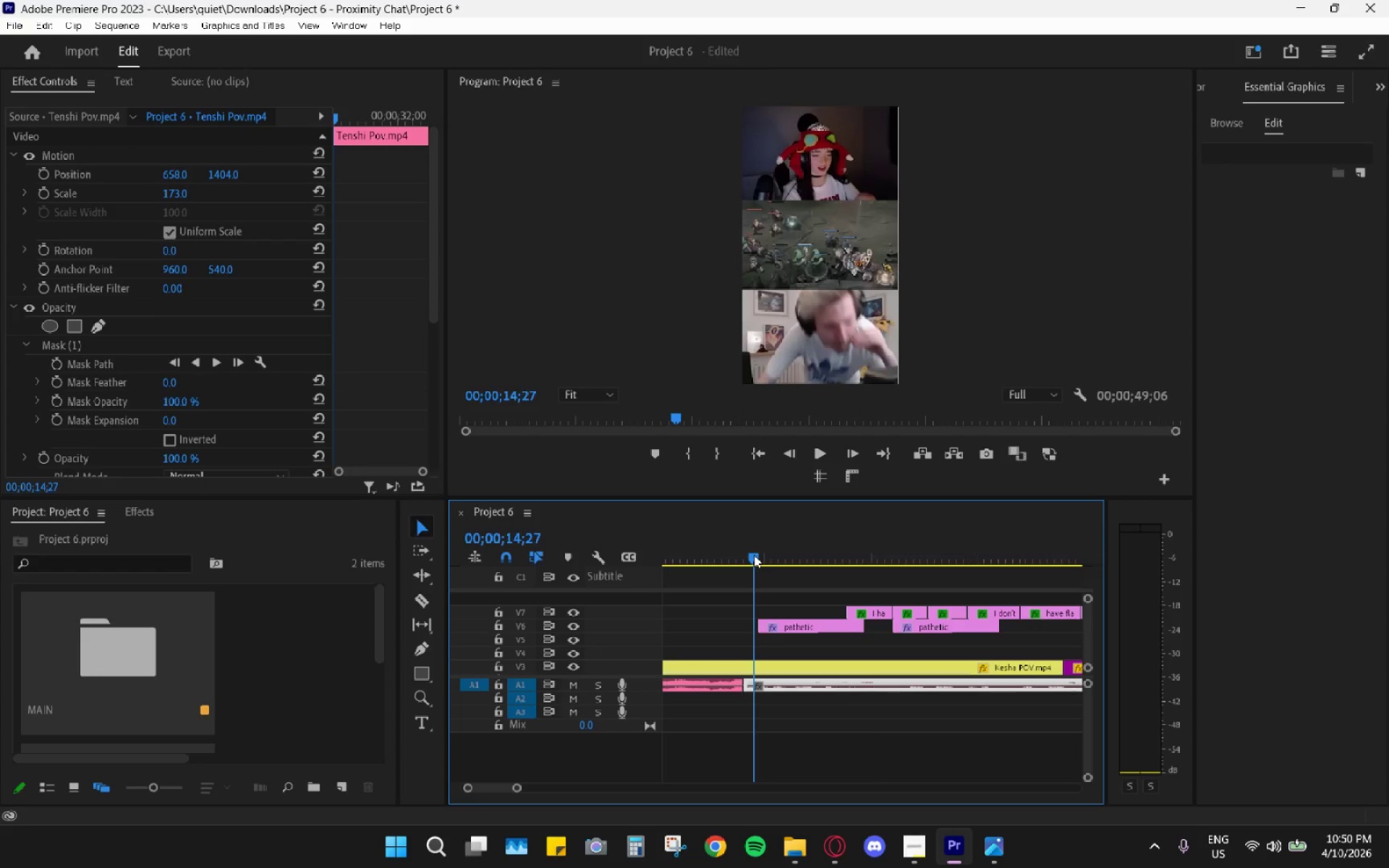 
left_click([757, 560])
 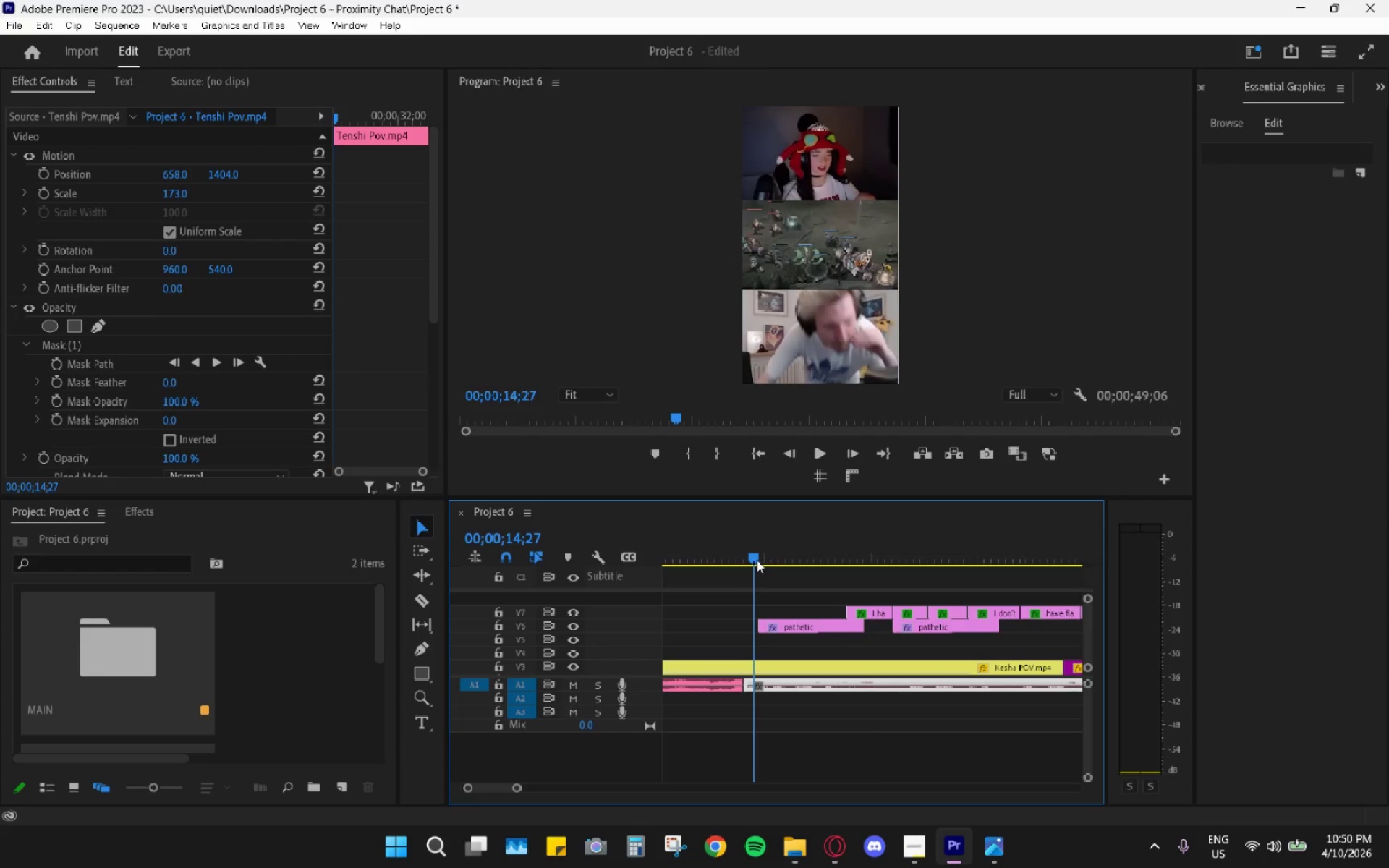 
key(Space)
 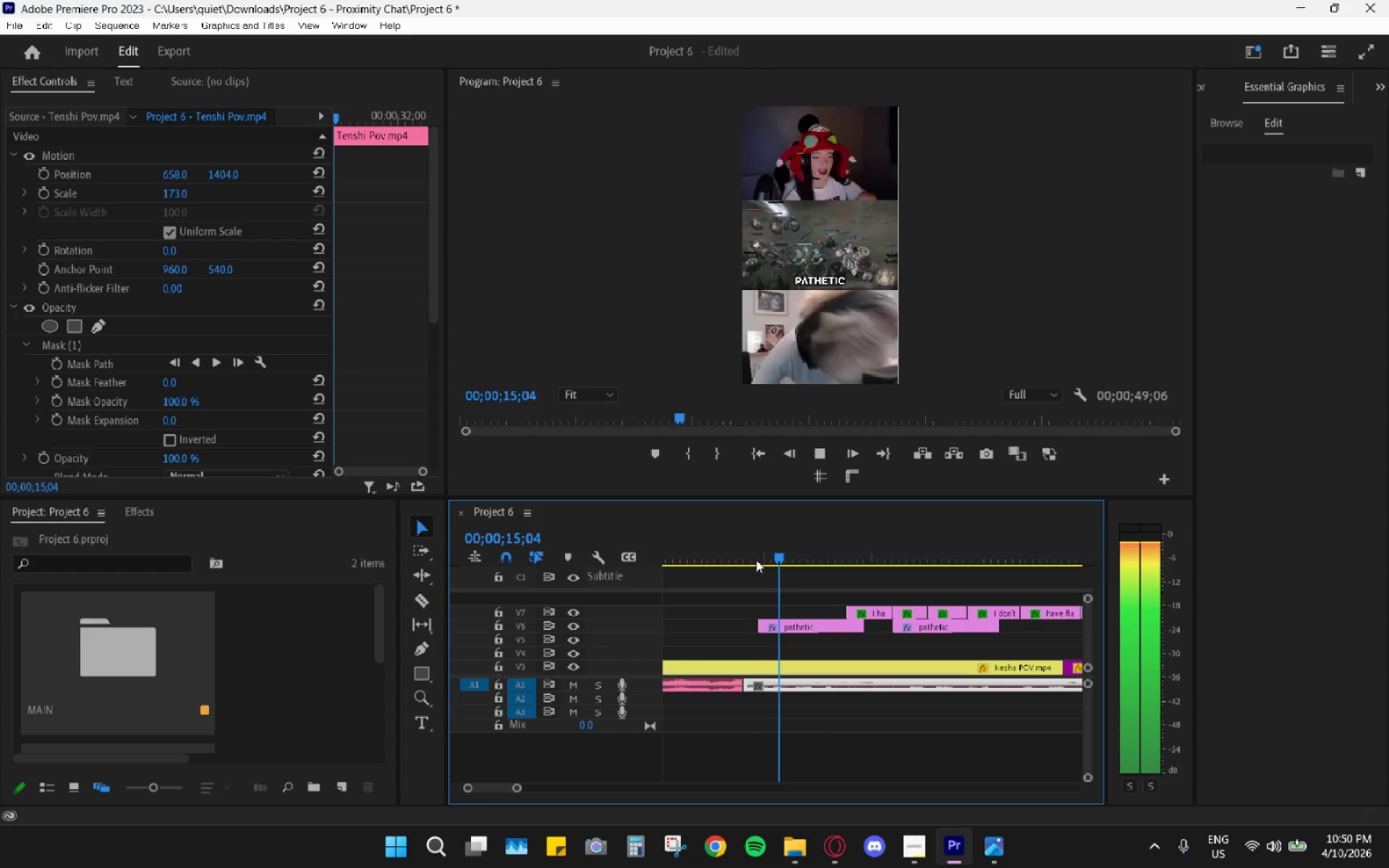 
left_click_drag(start_coordinate=[755, 559], to_coordinate=[747, 557])
 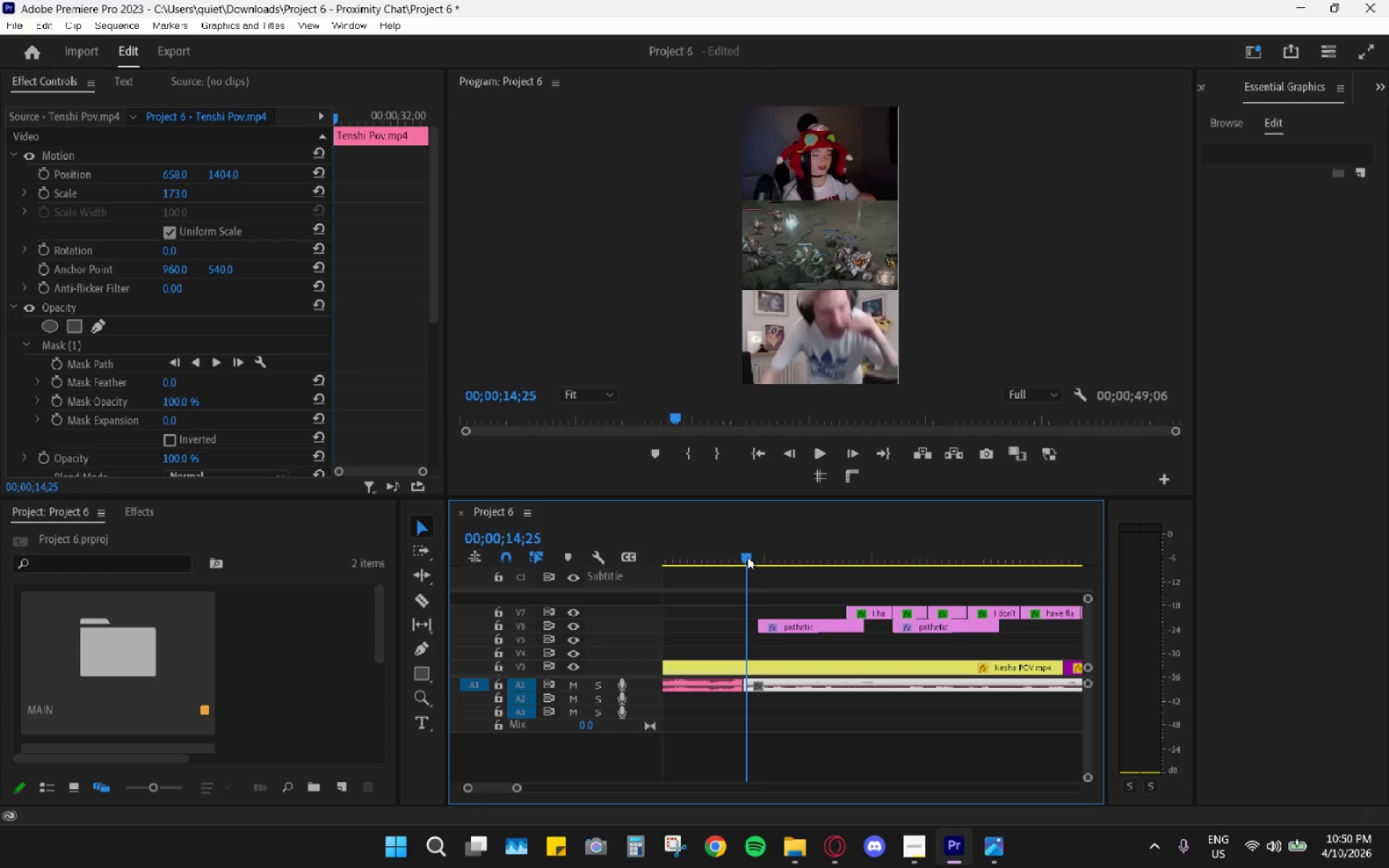 
key(Space)
 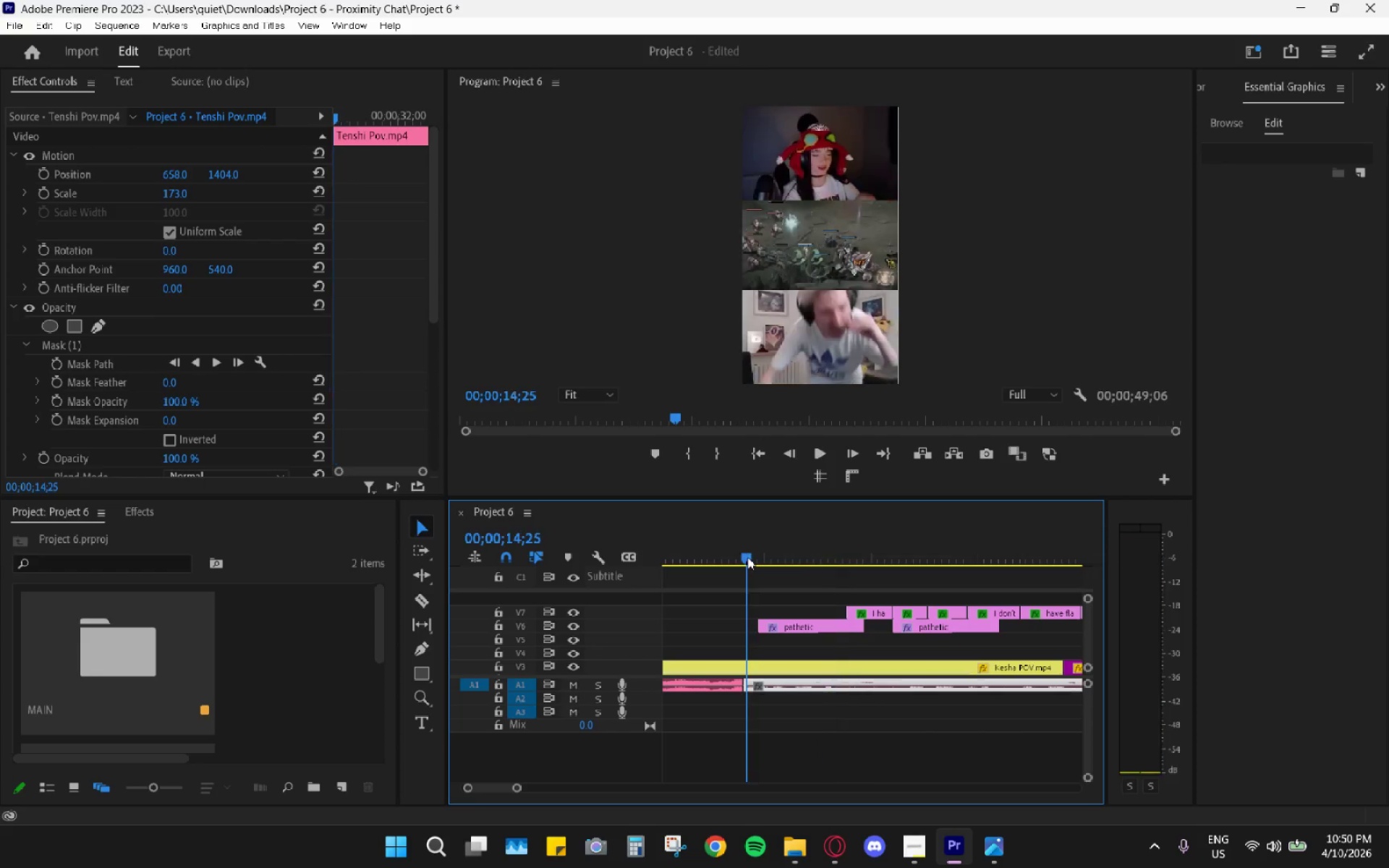 
left_click([747, 557])
 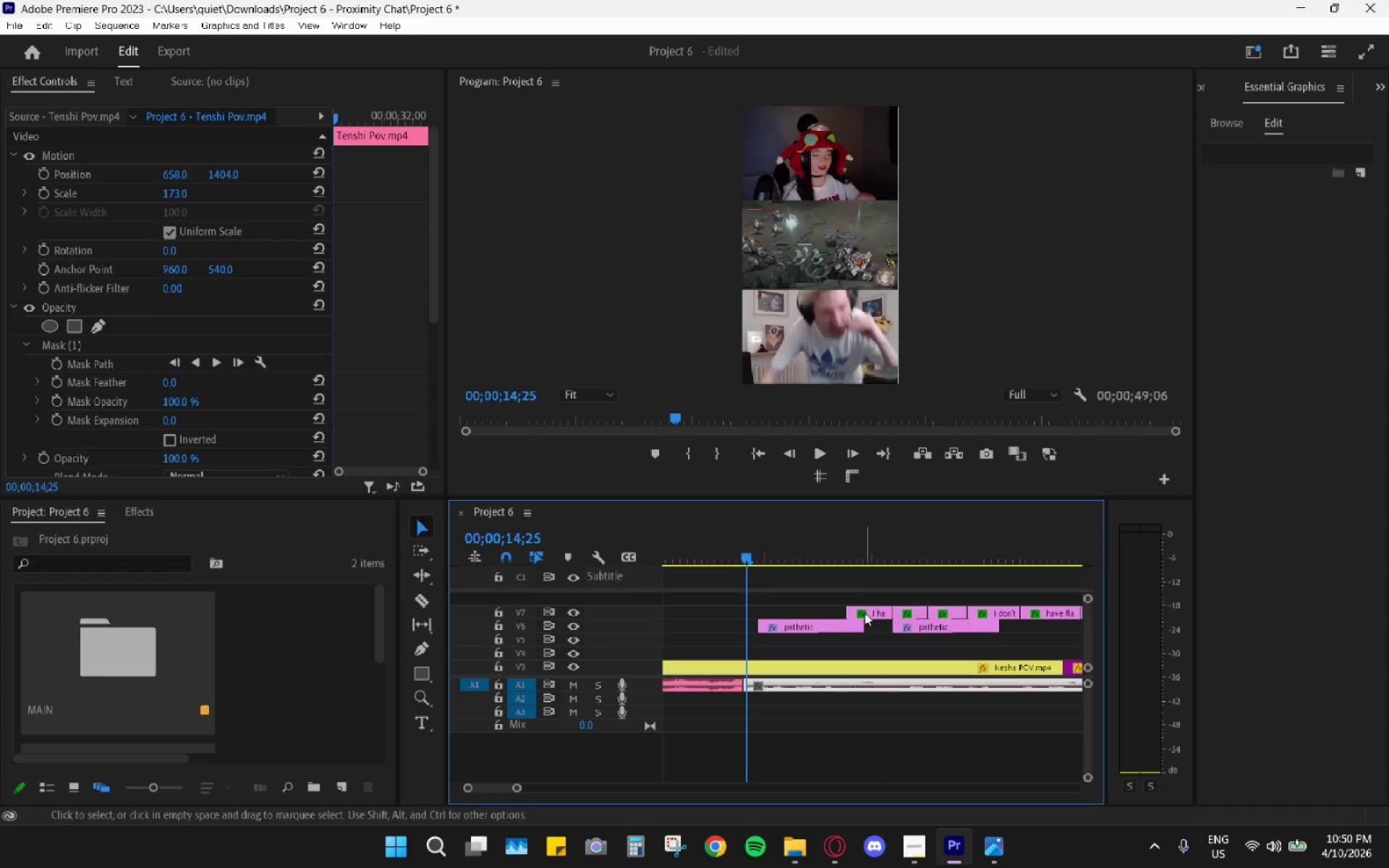 
left_click_drag(start_coordinate=[866, 611], to_coordinate=[767, 610])
 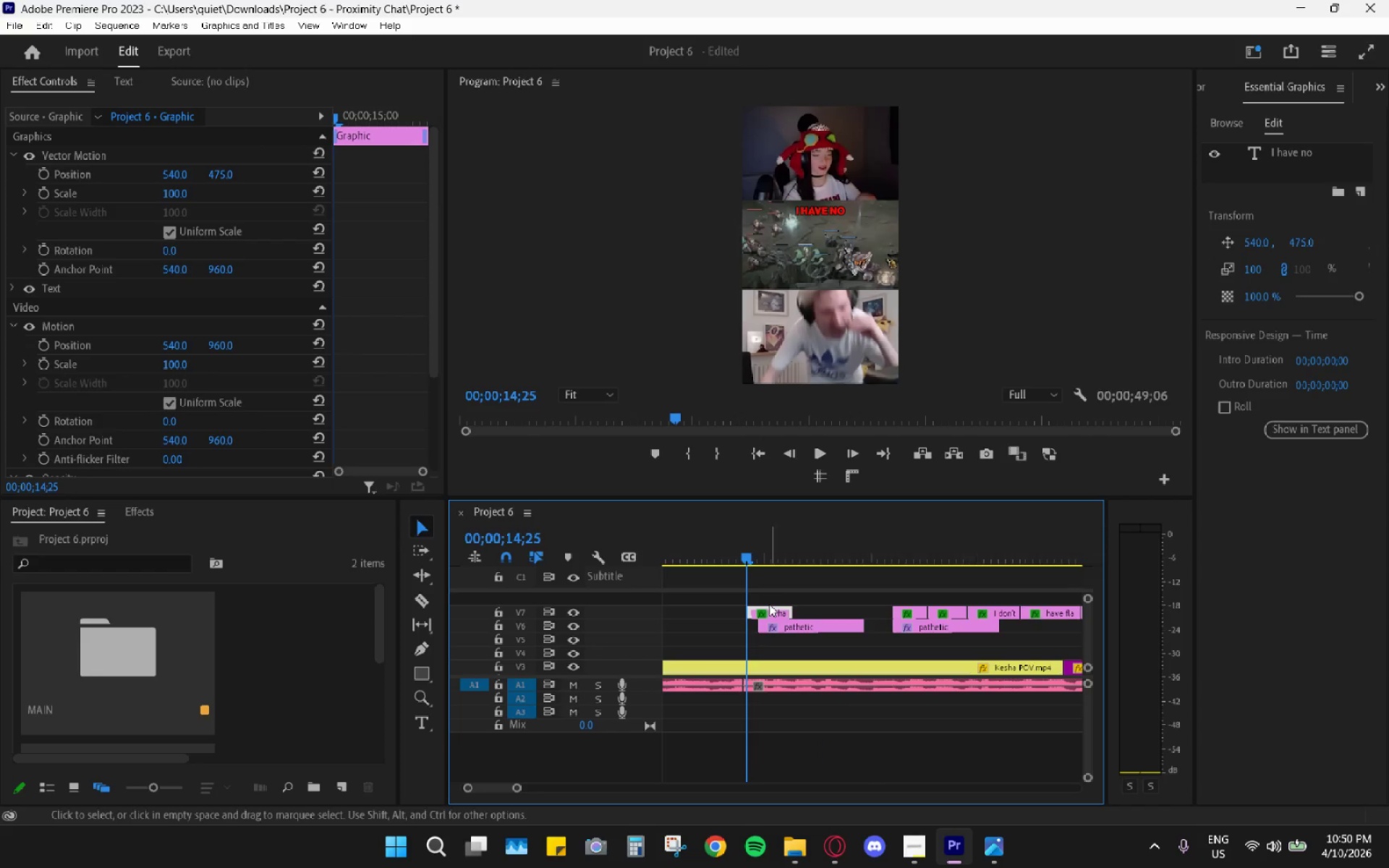 
key(Space)
 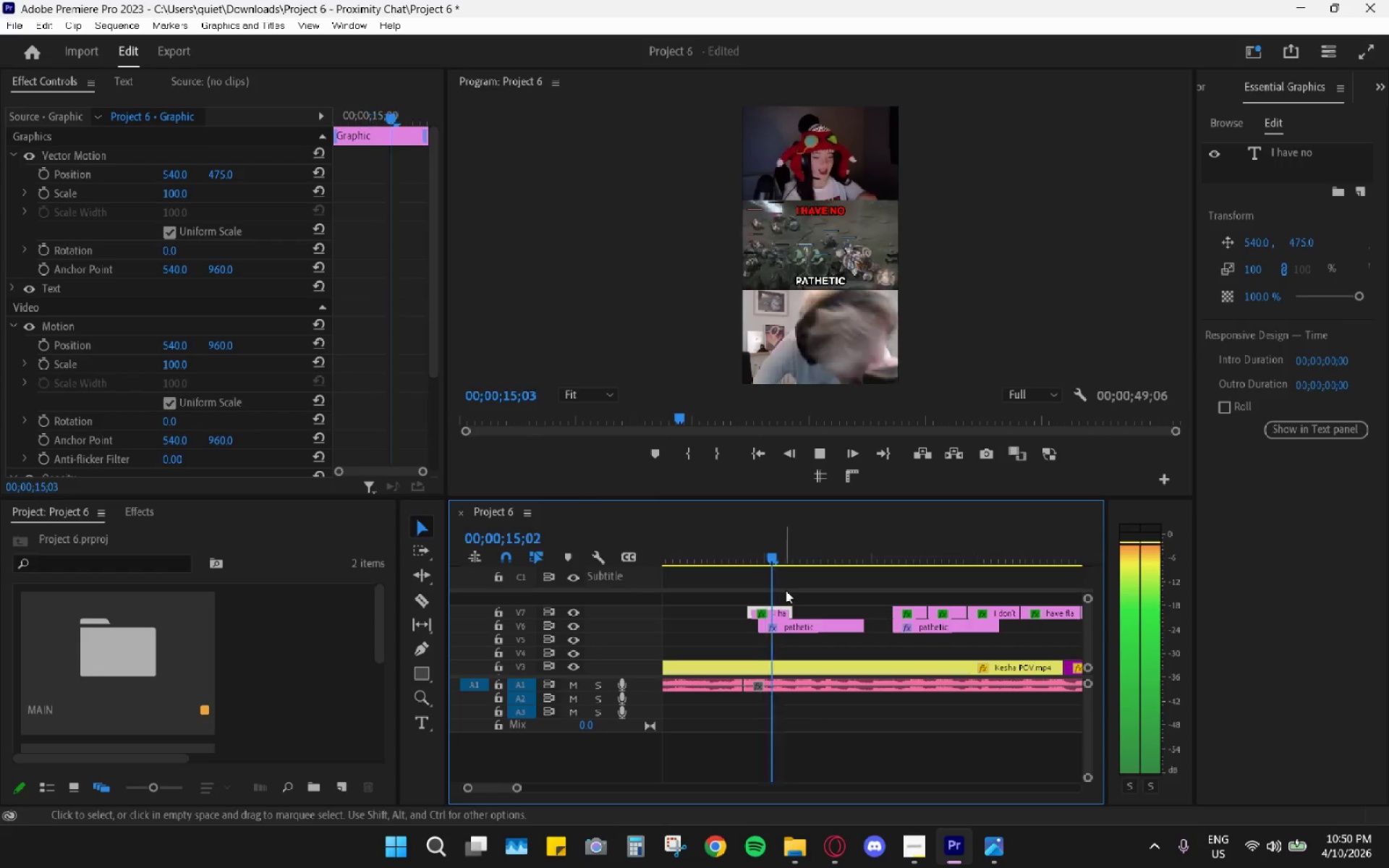 
key(Space)
 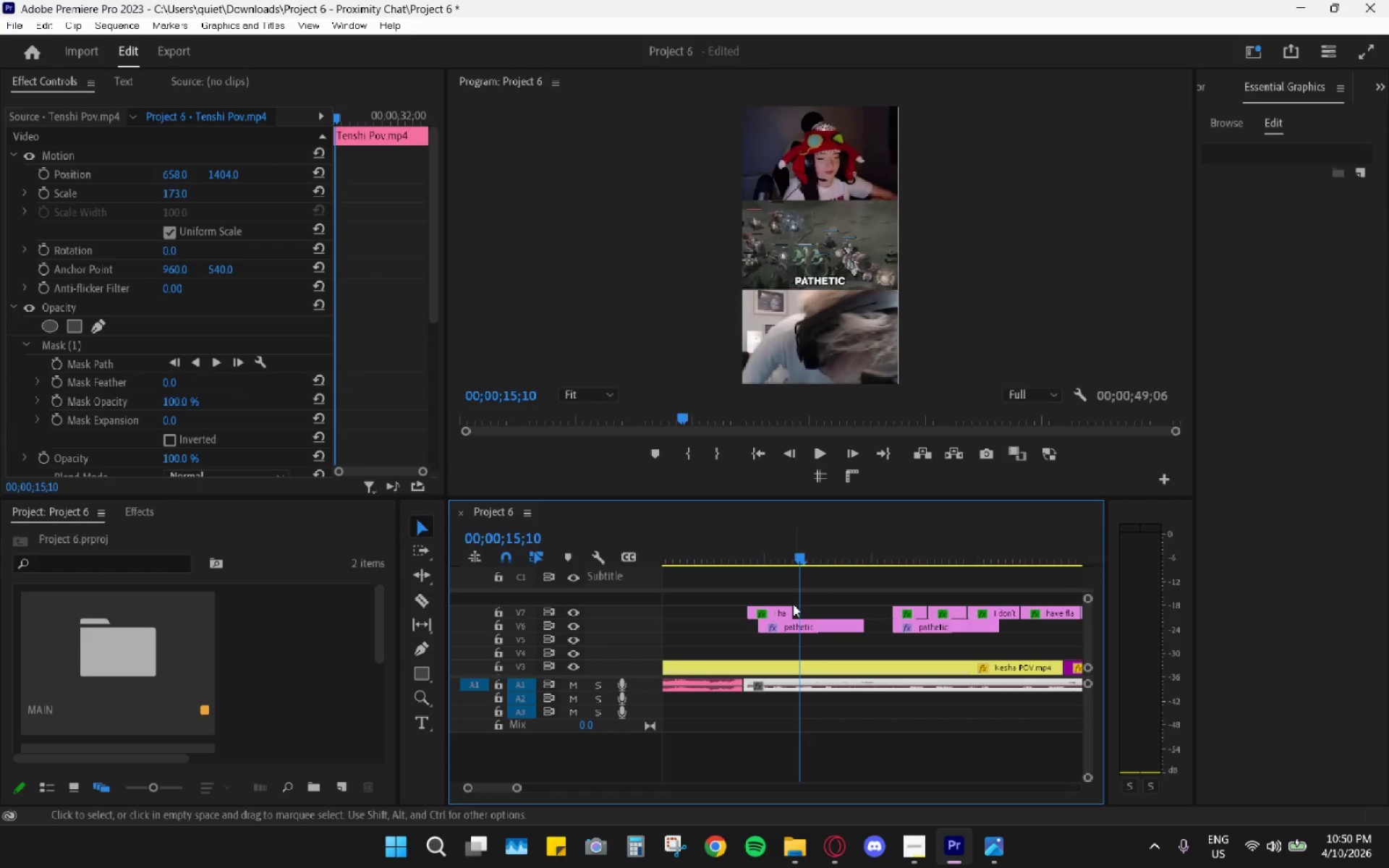 
left_click_drag(start_coordinate=[791, 607], to_coordinate=[797, 608])
 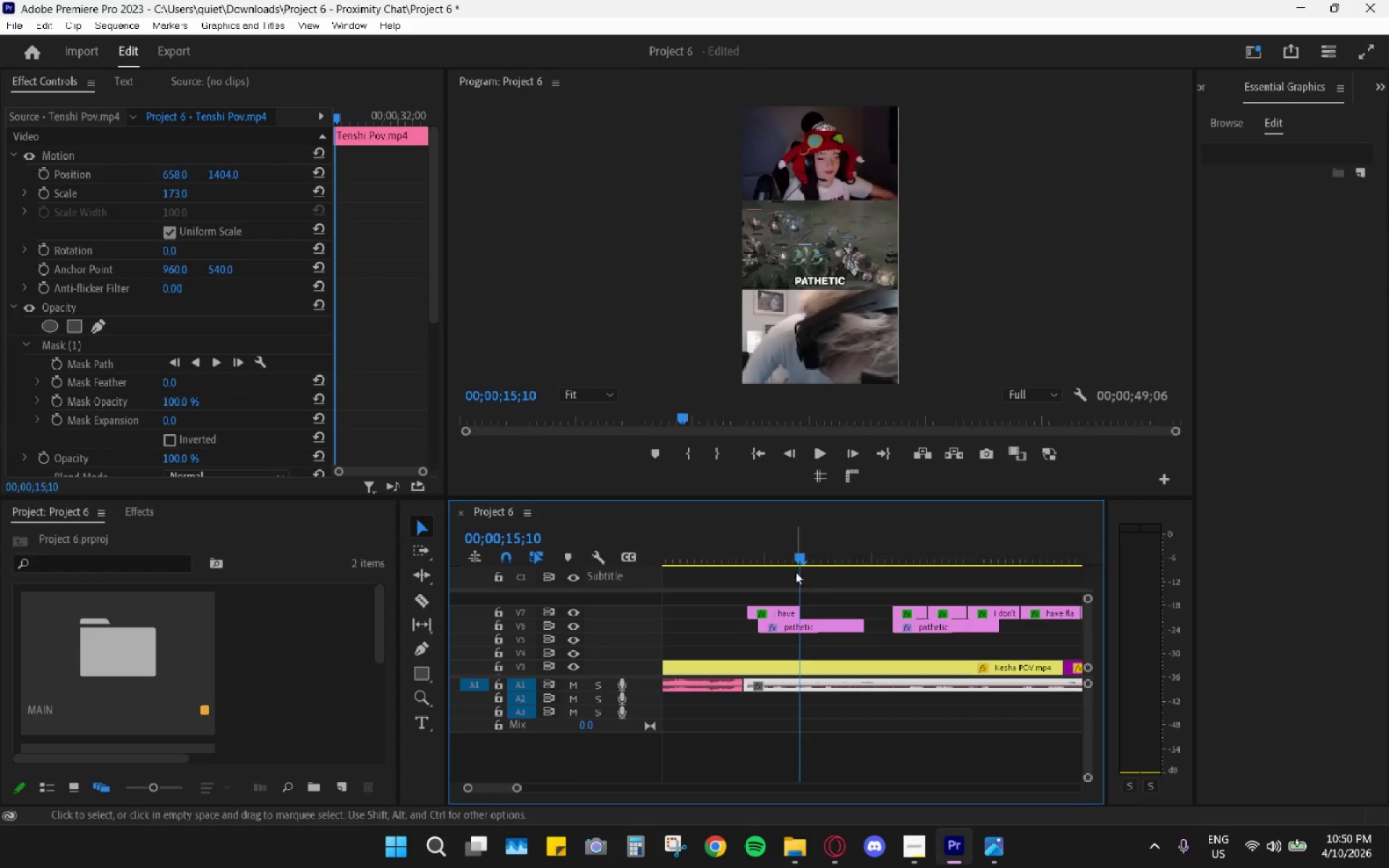 
key(Space)
 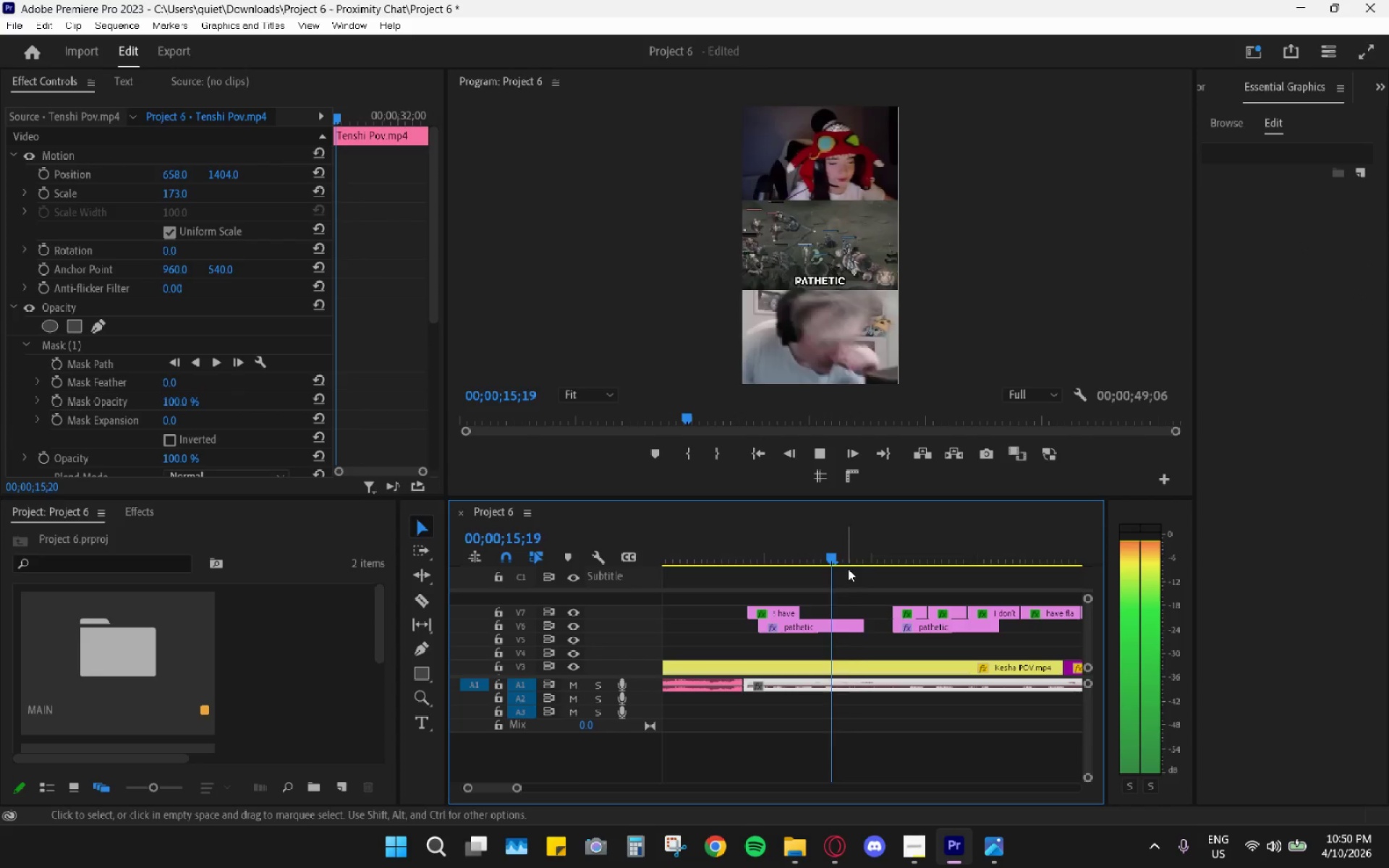 
key(Space)
 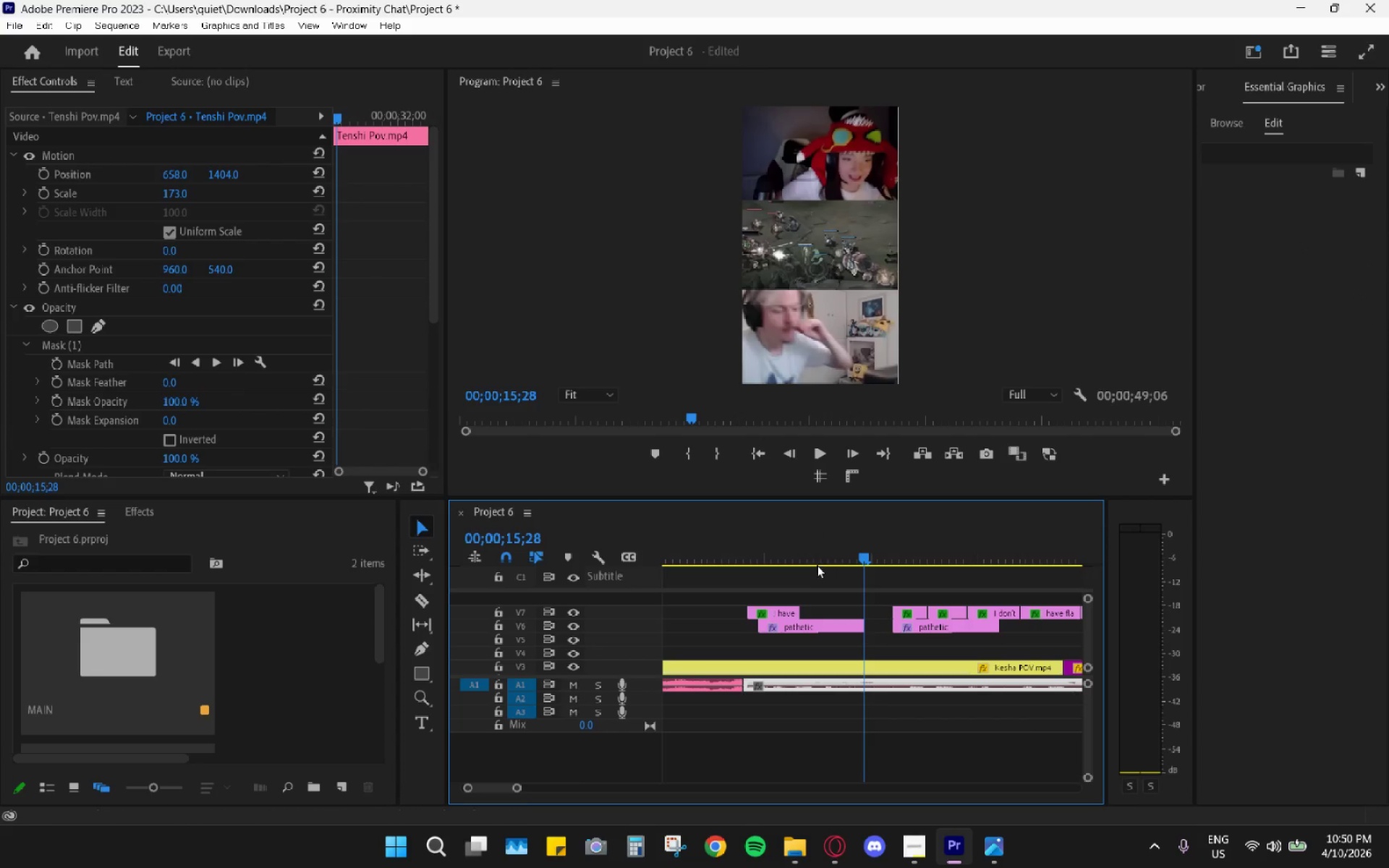 
left_click_drag(start_coordinate=[815, 564], to_coordinate=[810, 561])
 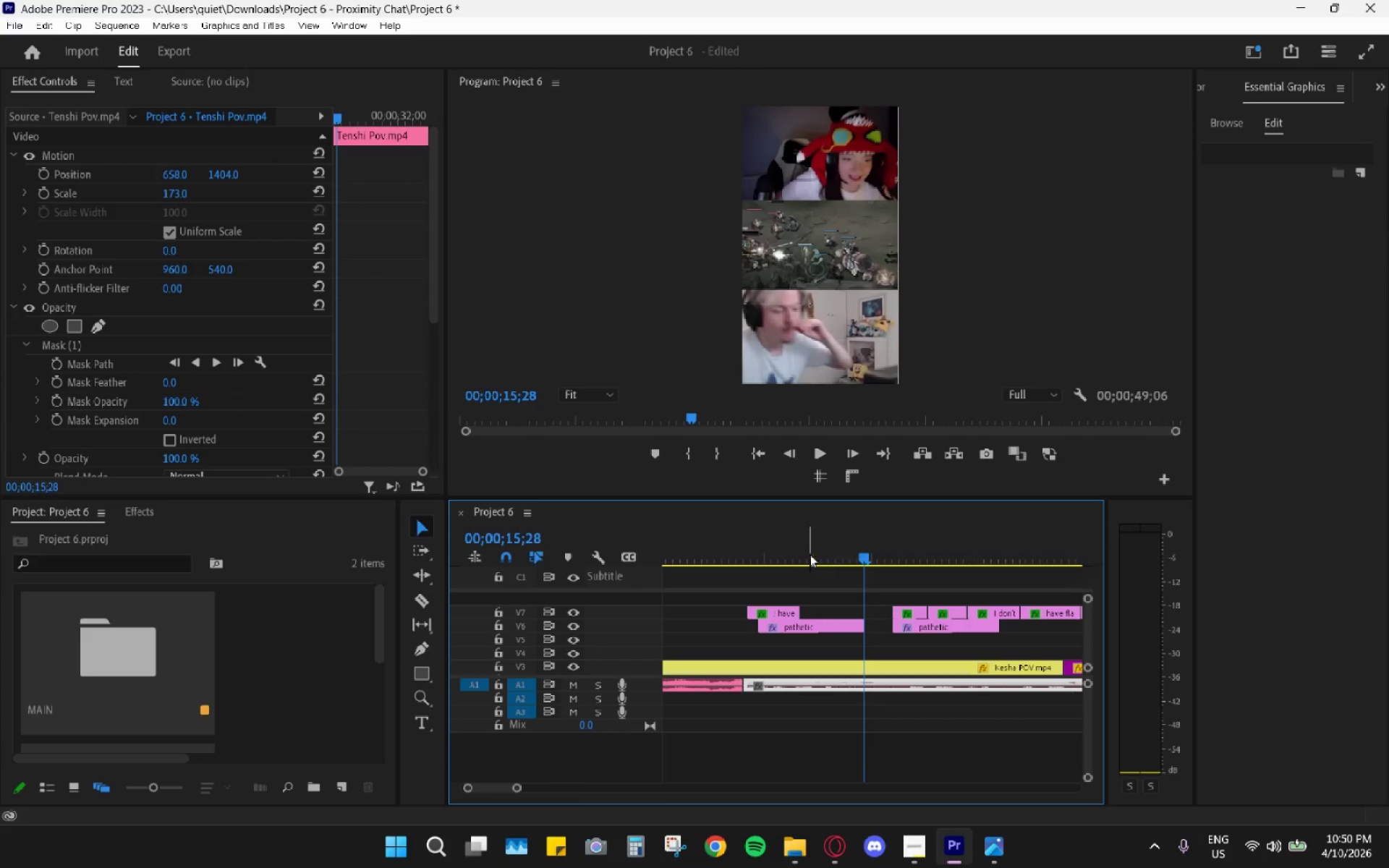 
double_click([810, 552])
 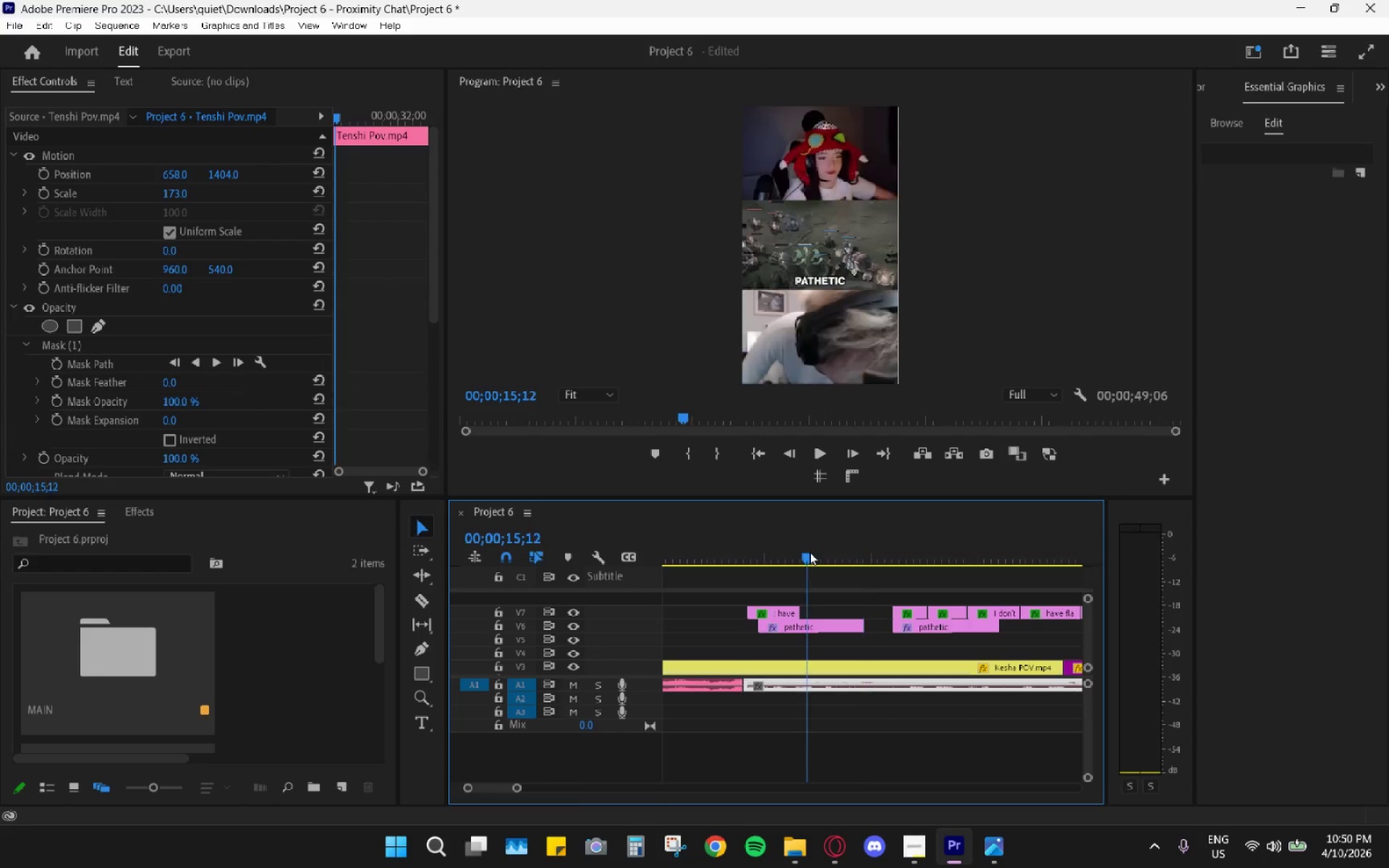 
key(Space)
 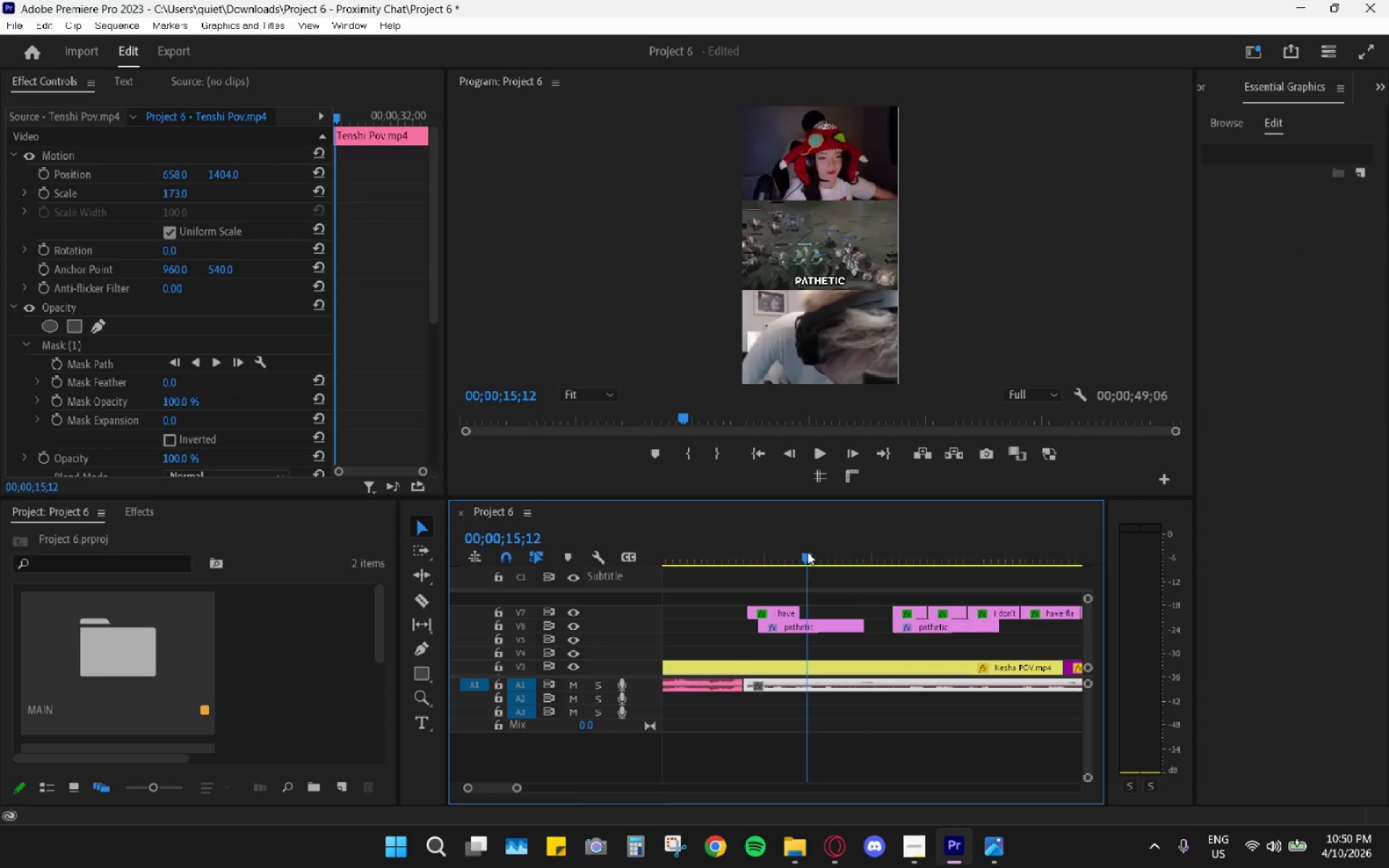 
left_click([807, 552])
 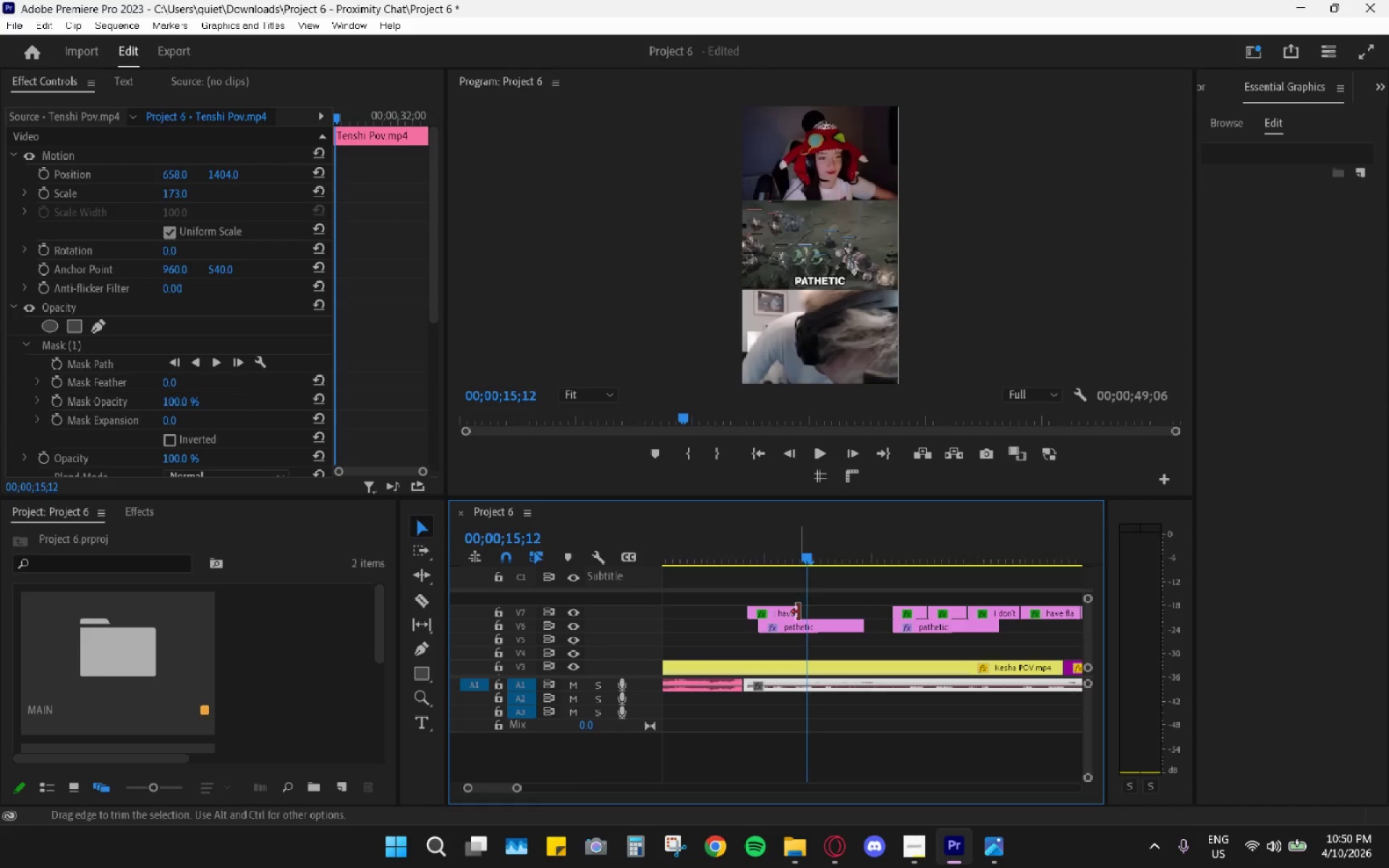 
left_click_drag(start_coordinate=[799, 613], to_coordinate=[803, 612])
 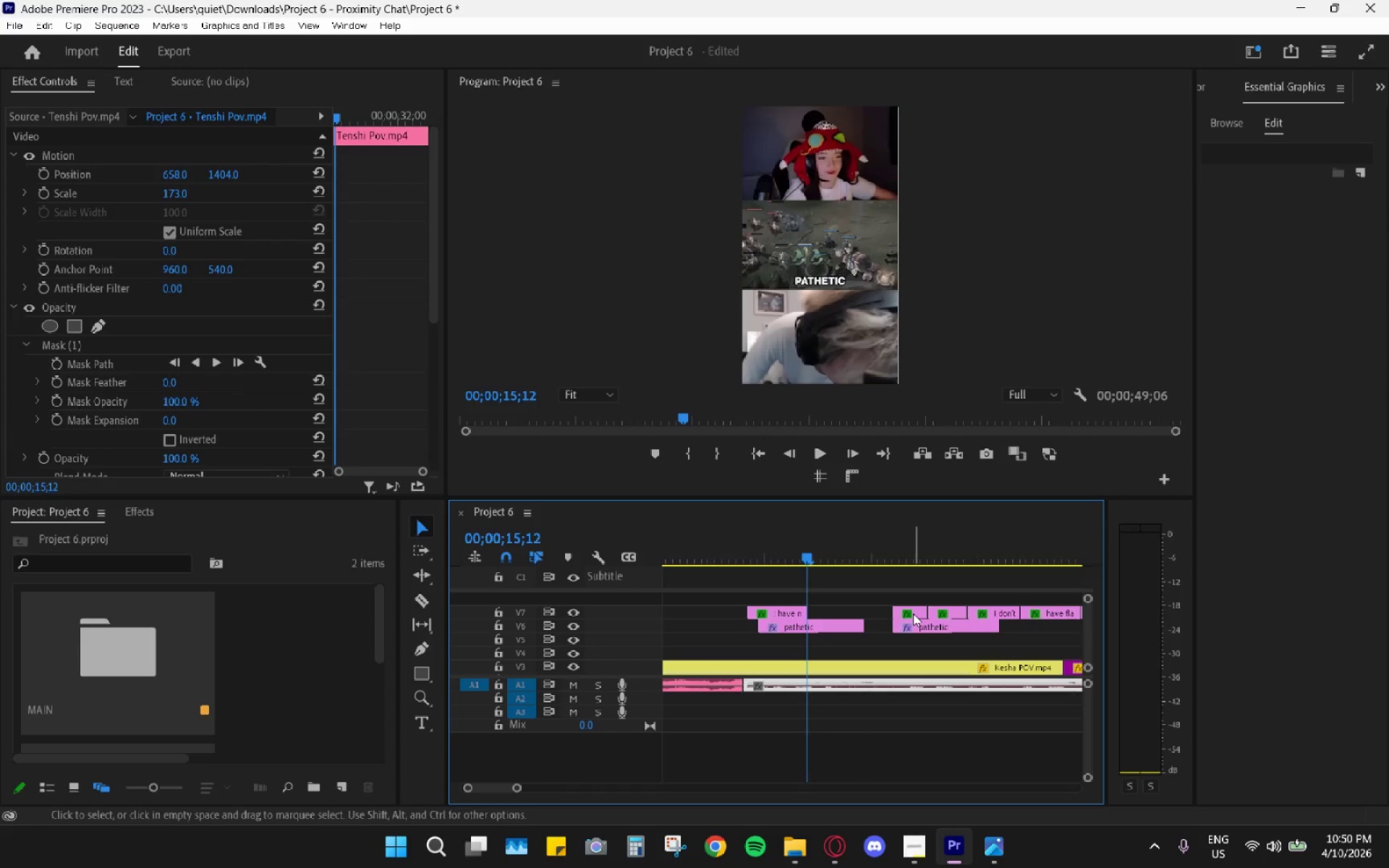 
left_click_drag(start_coordinate=[913, 613], to_coordinate=[823, 608])
 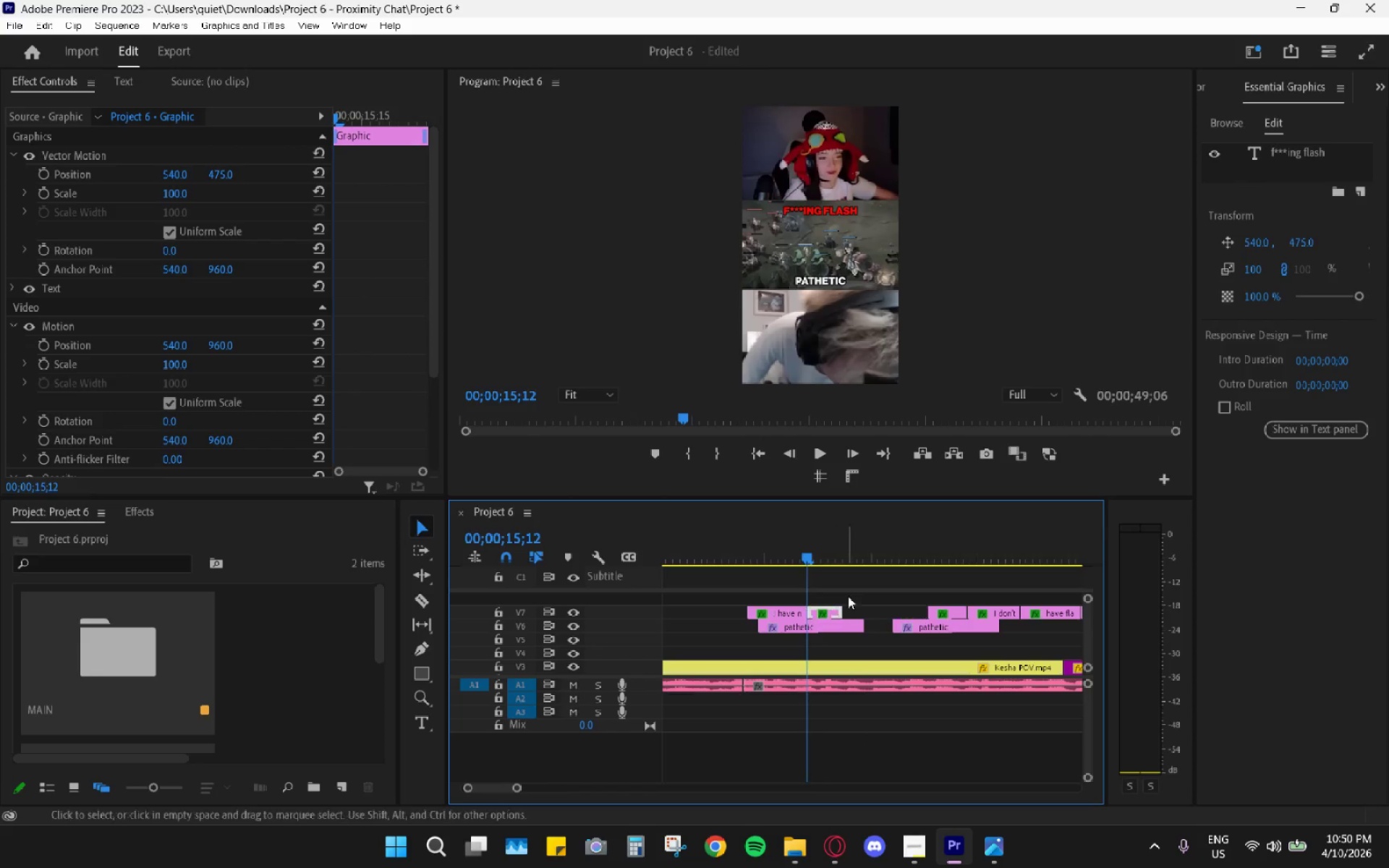 
key(Space)
 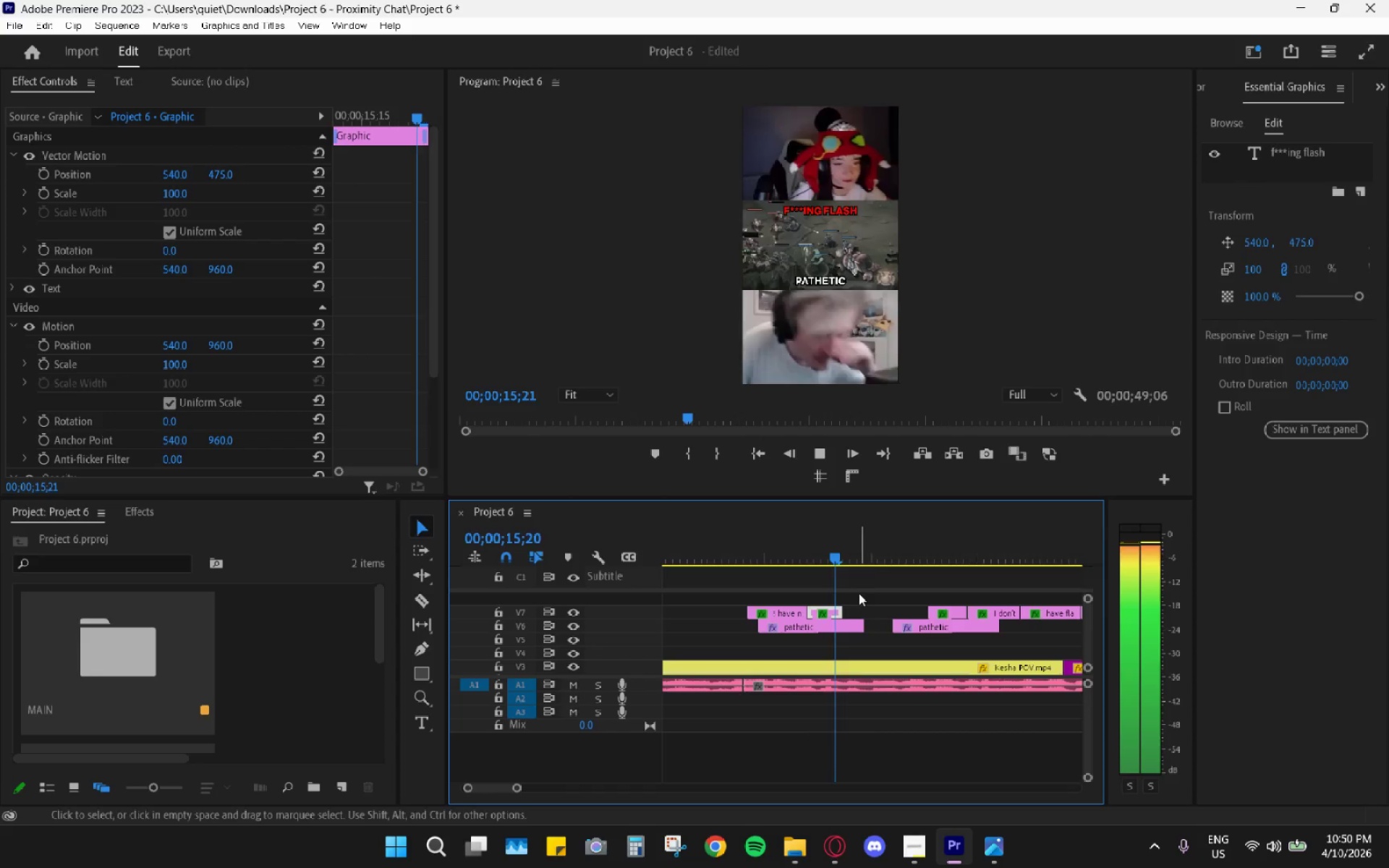 
key(Space)
 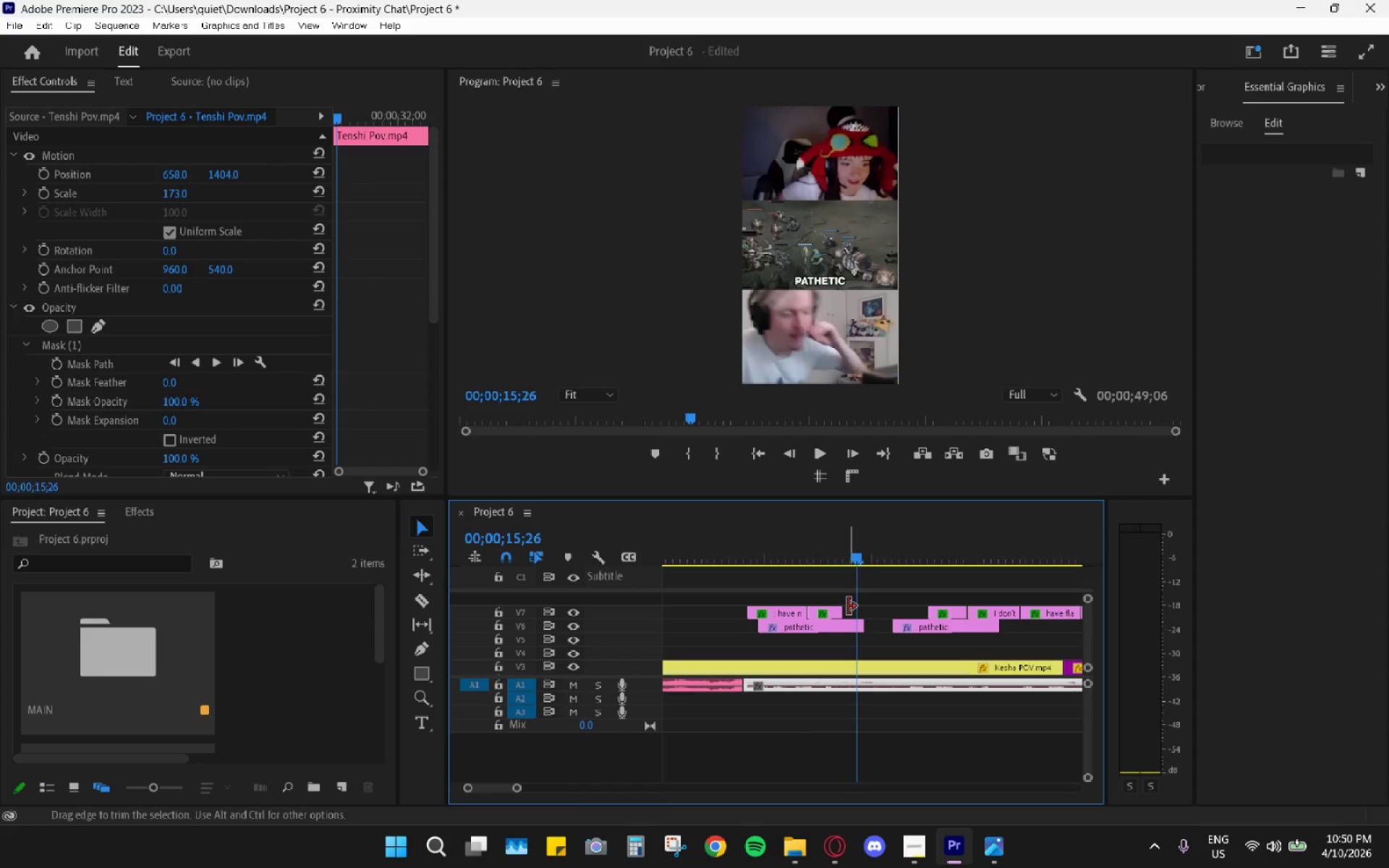 
key(Space)
 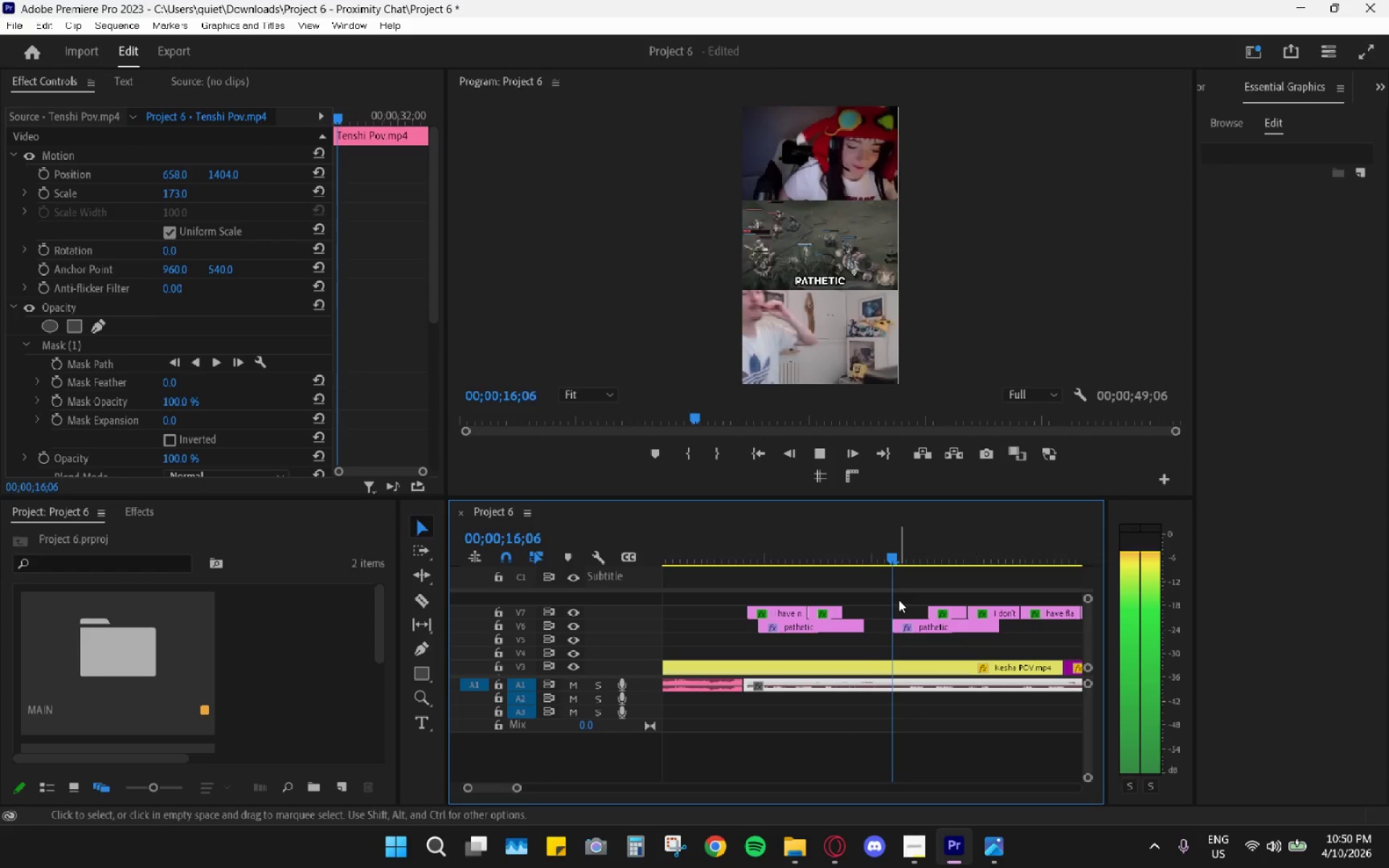 
key(Space)
 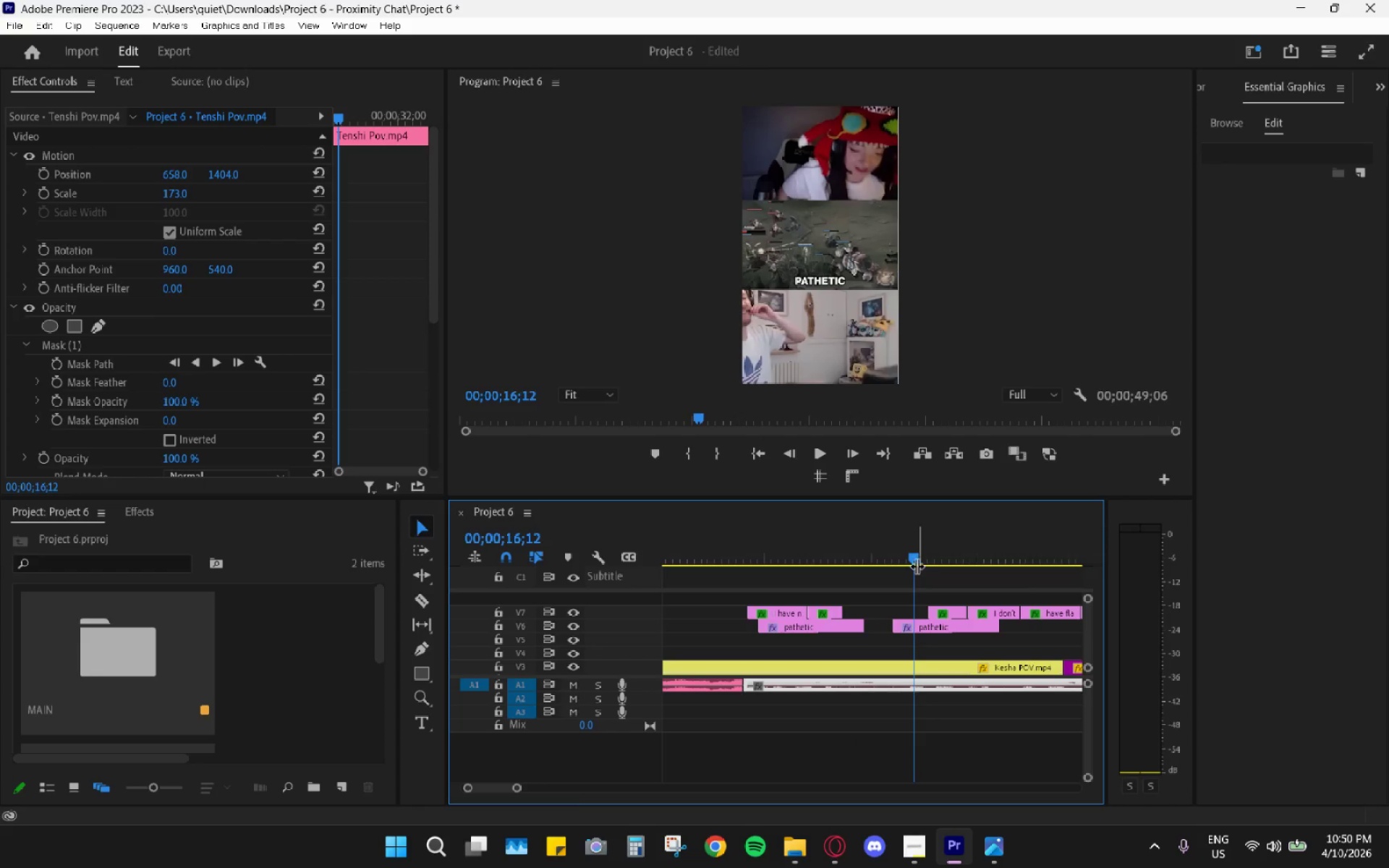 
left_click_drag(start_coordinate=[912, 559], to_coordinate=[888, 562])
 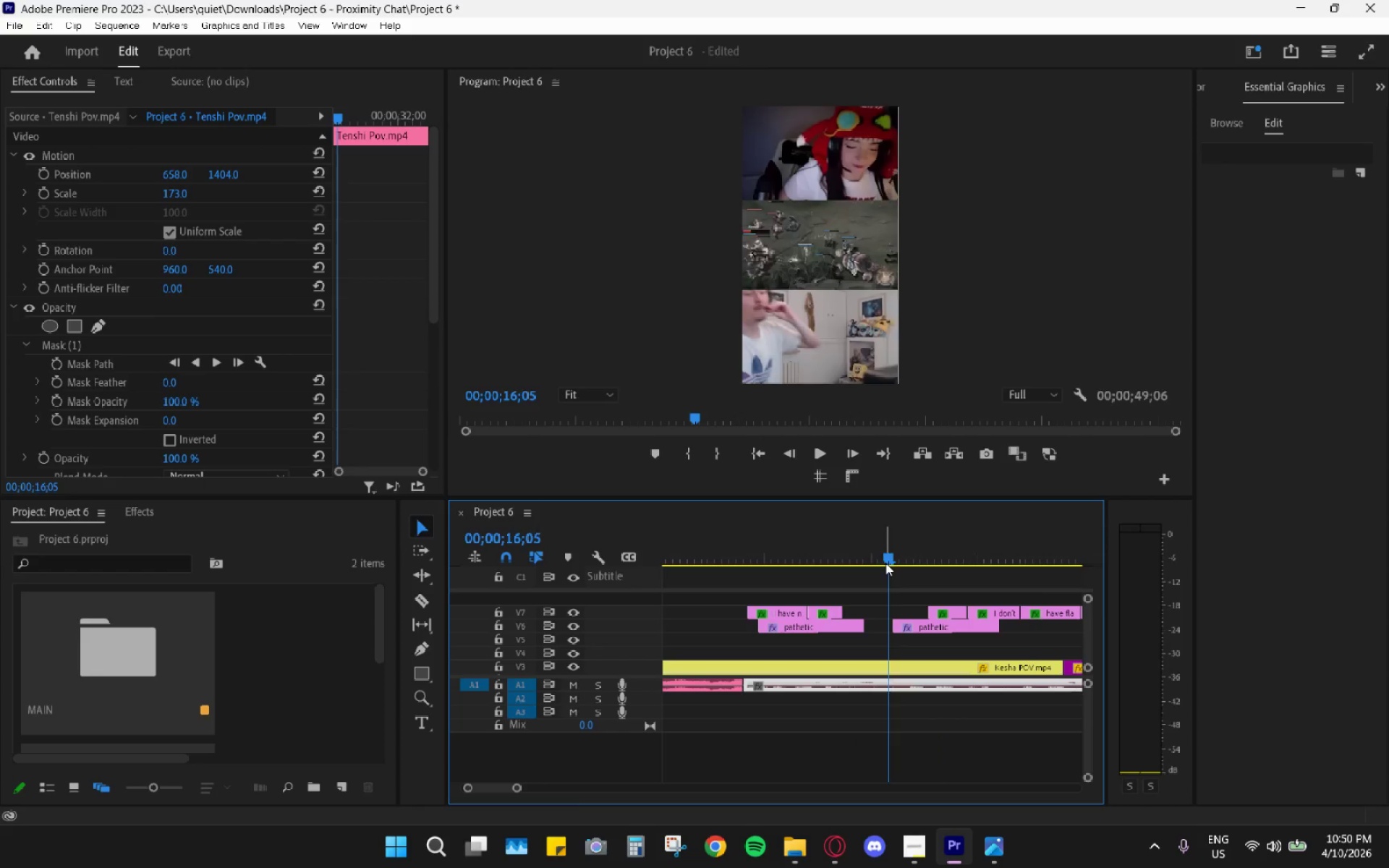 
key(Space)
 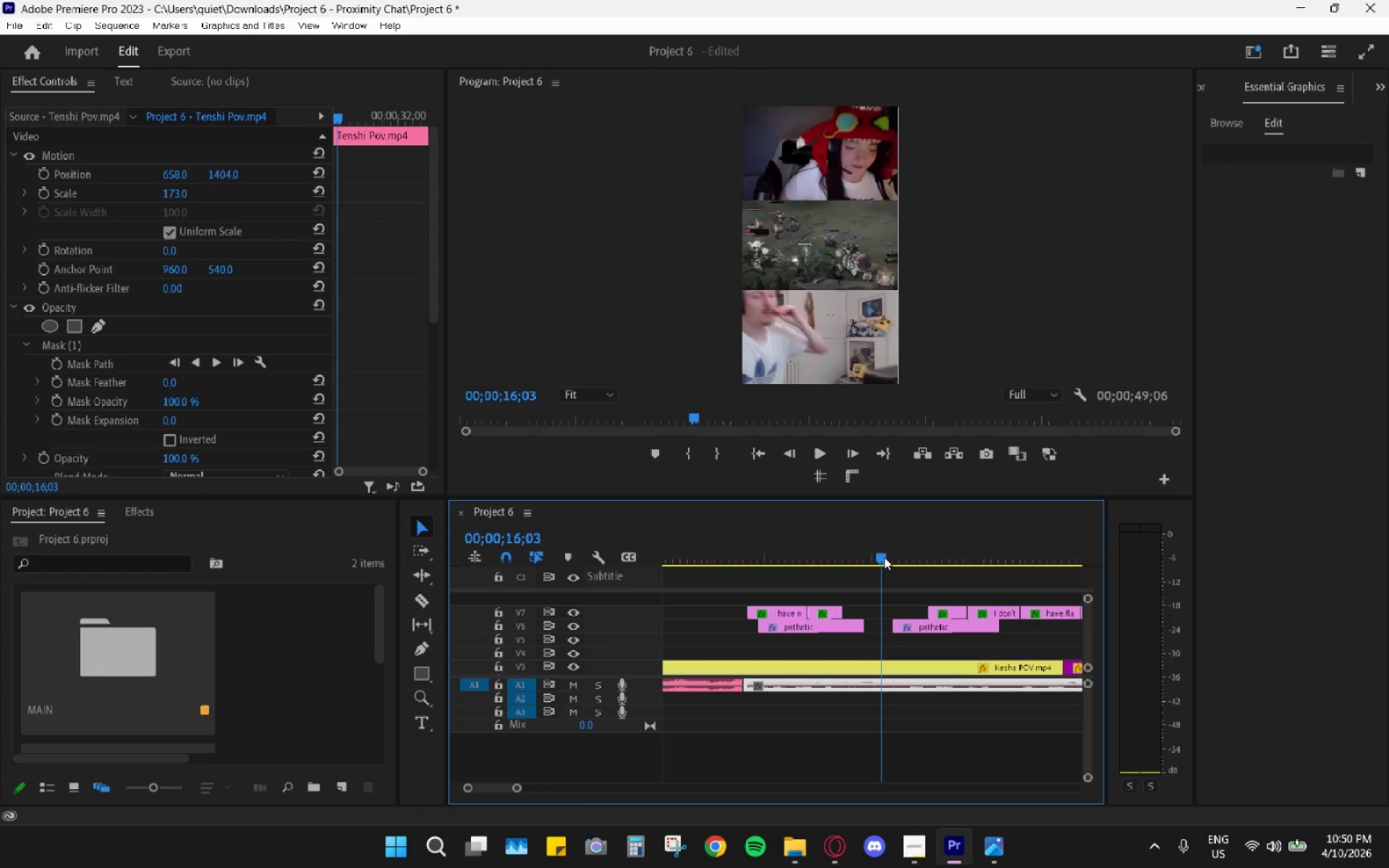 
left_click([884, 557])
 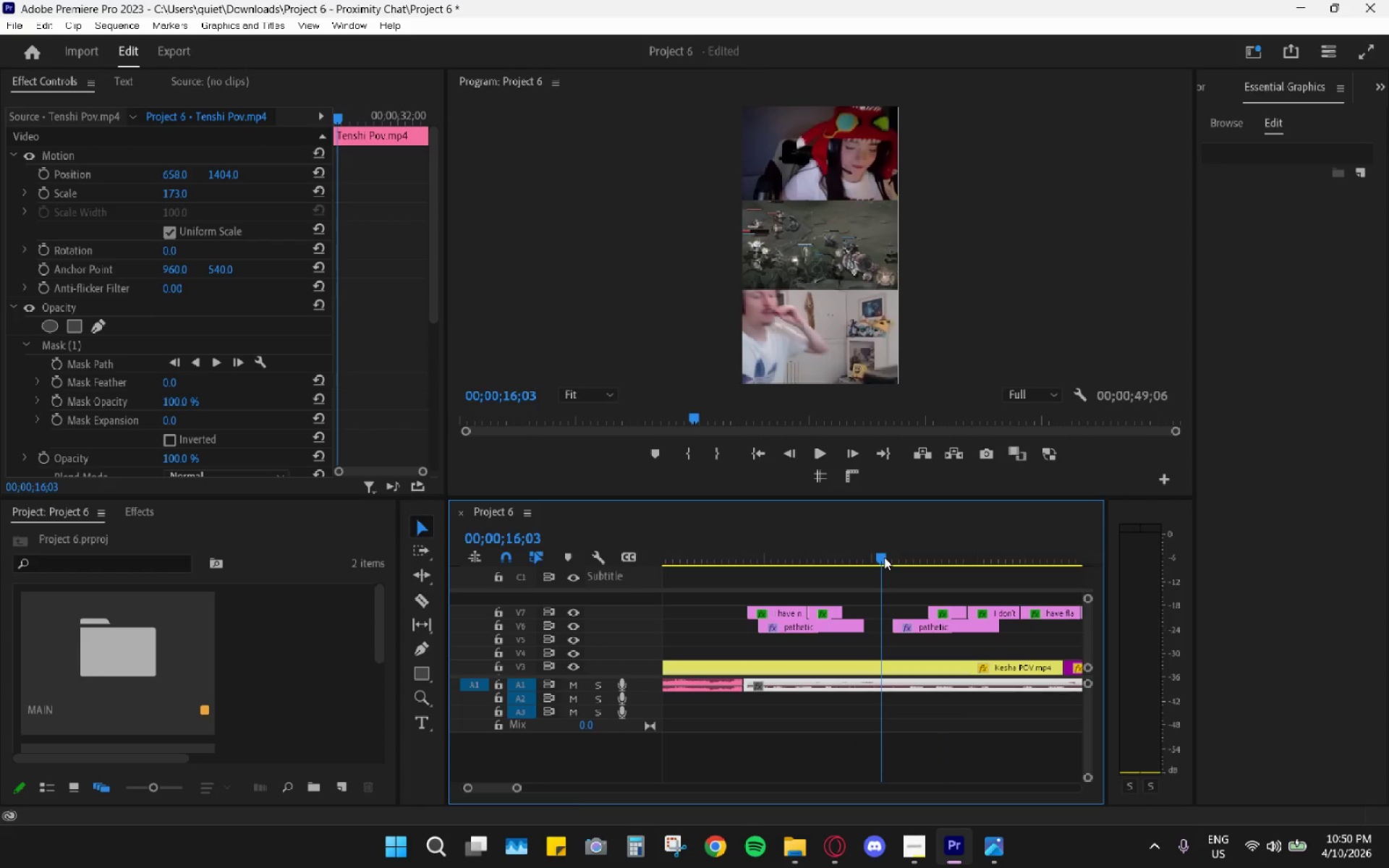 
key(Space)
 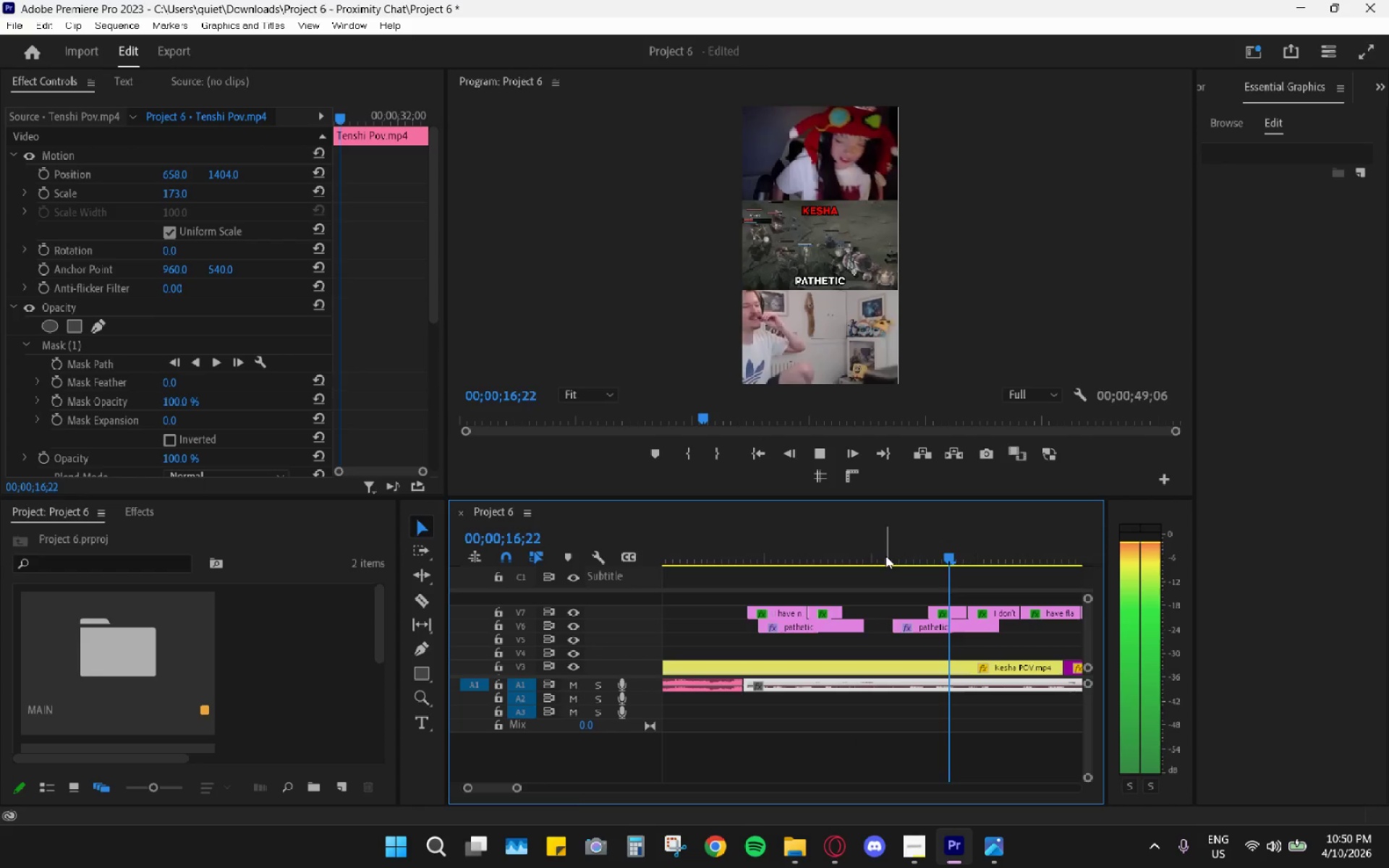 
left_click_drag(start_coordinate=[890, 553], to_coordinate=[903, 554])
 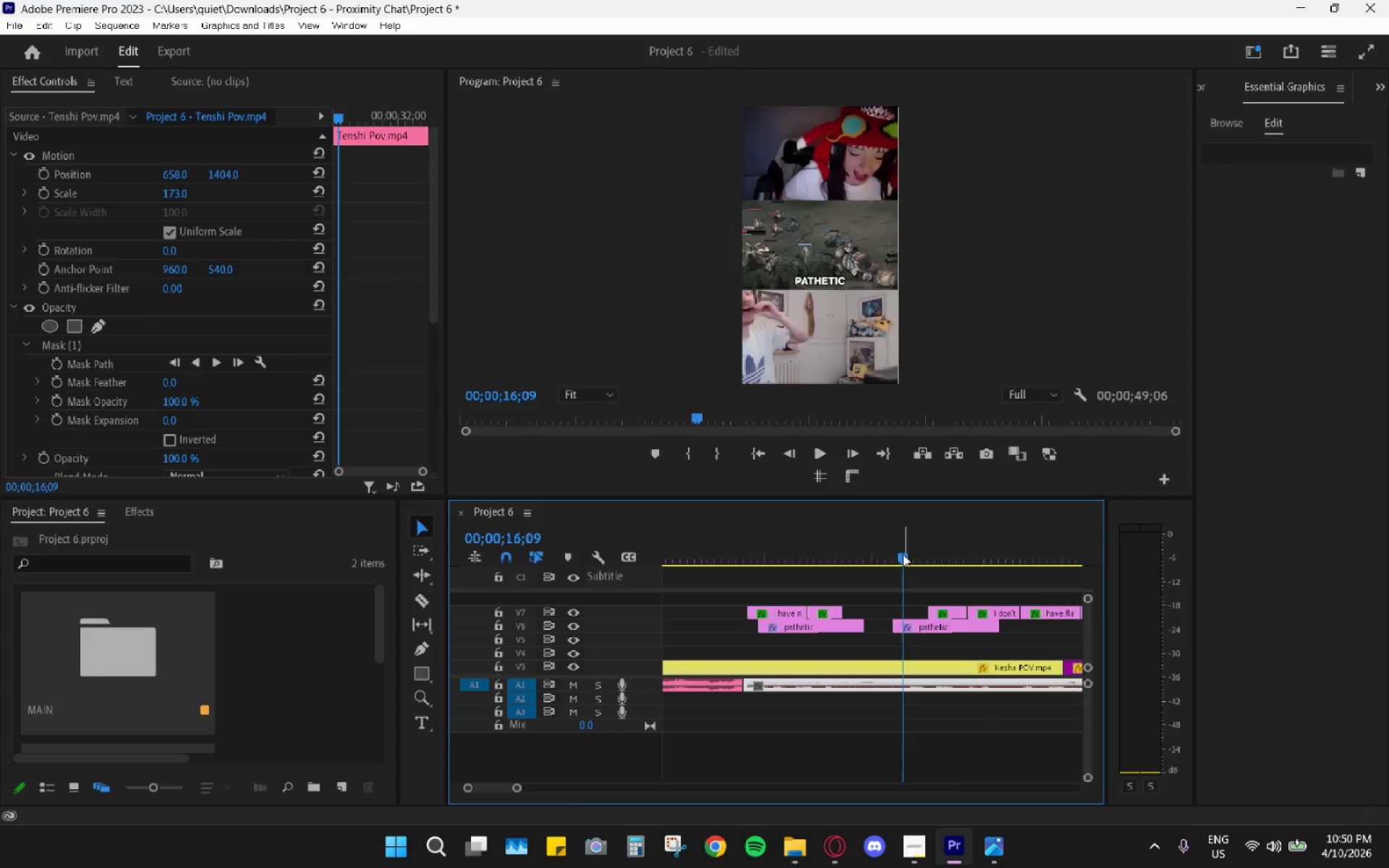 
key(Space)
 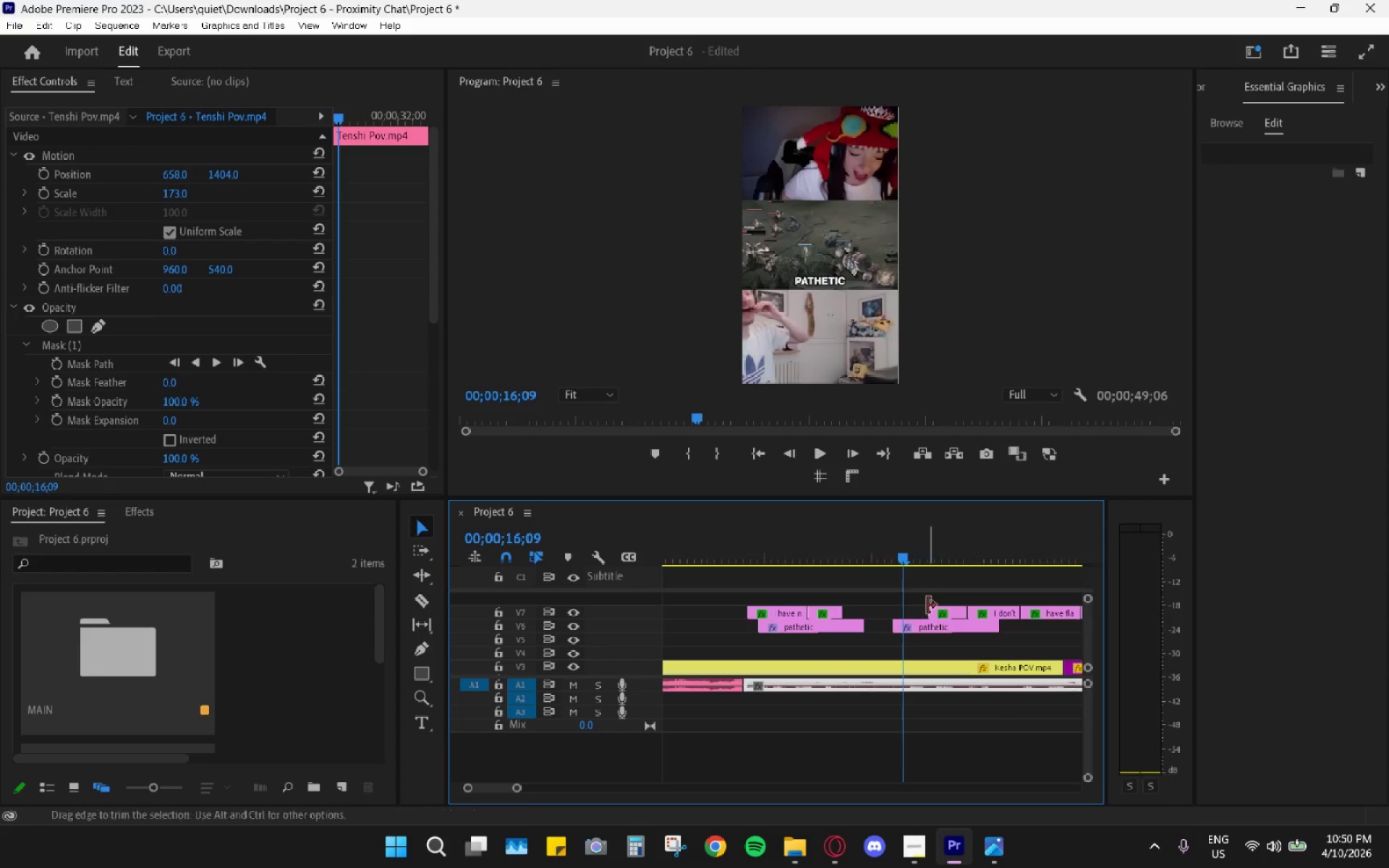 
left_click_drag(start_coordinate=[946, 610], to_coordinate=[917, 610])
 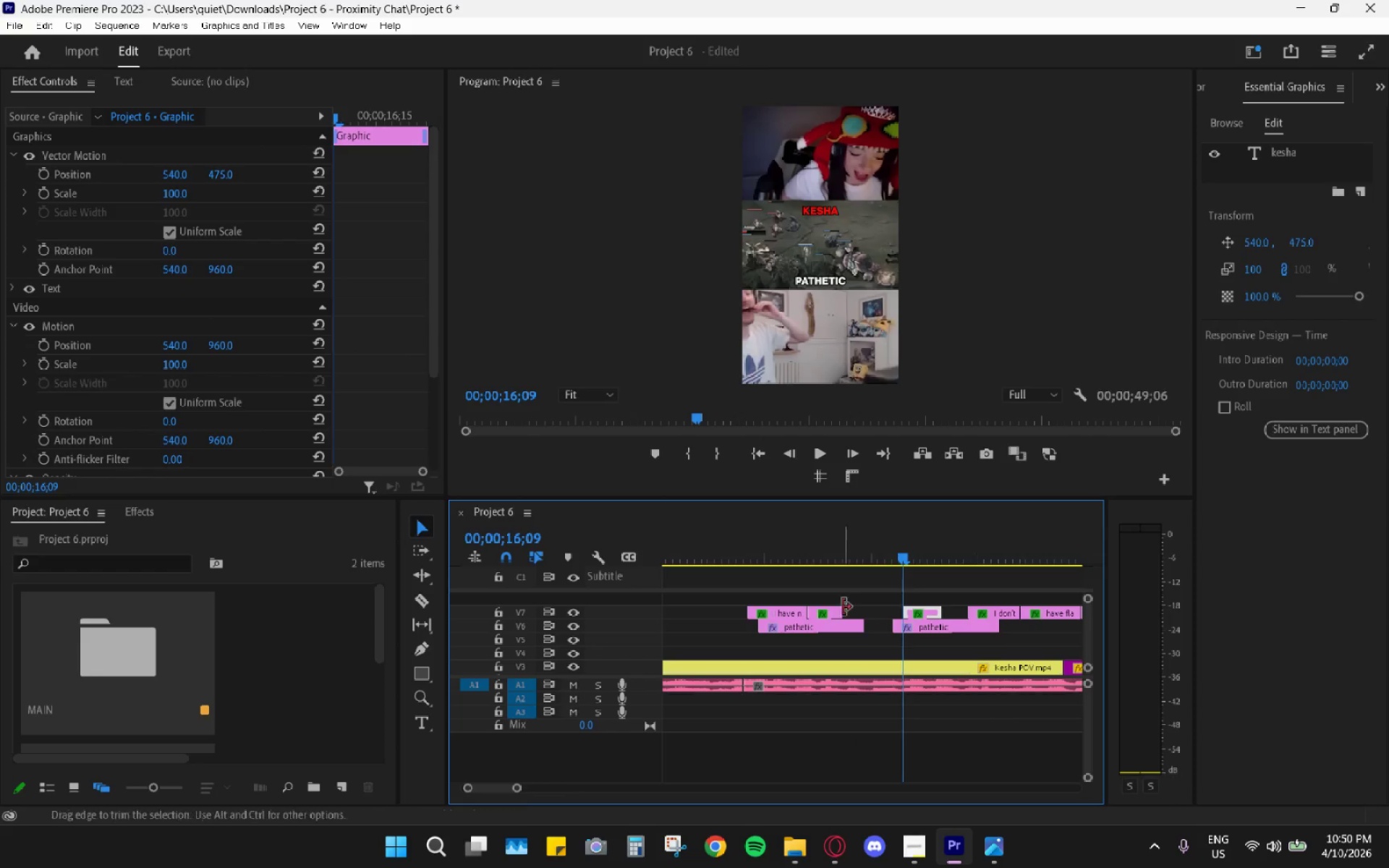 
left_click_drag(start_coordinate=[840, 610], to_coordinate=[899, 608])
 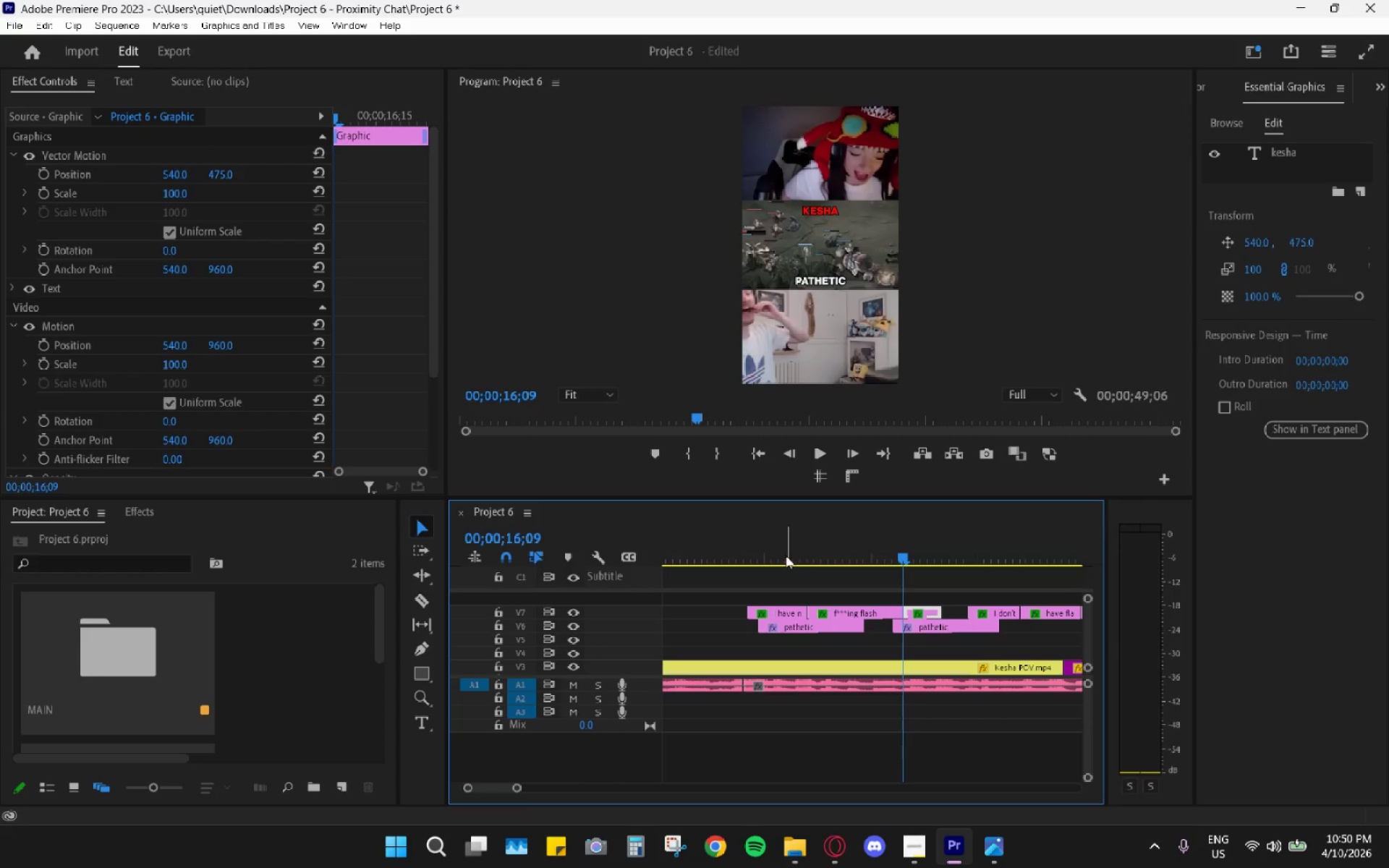 
left_click_drag(start_coordinate=[761, 552], to_coordinate=[748, 550])
 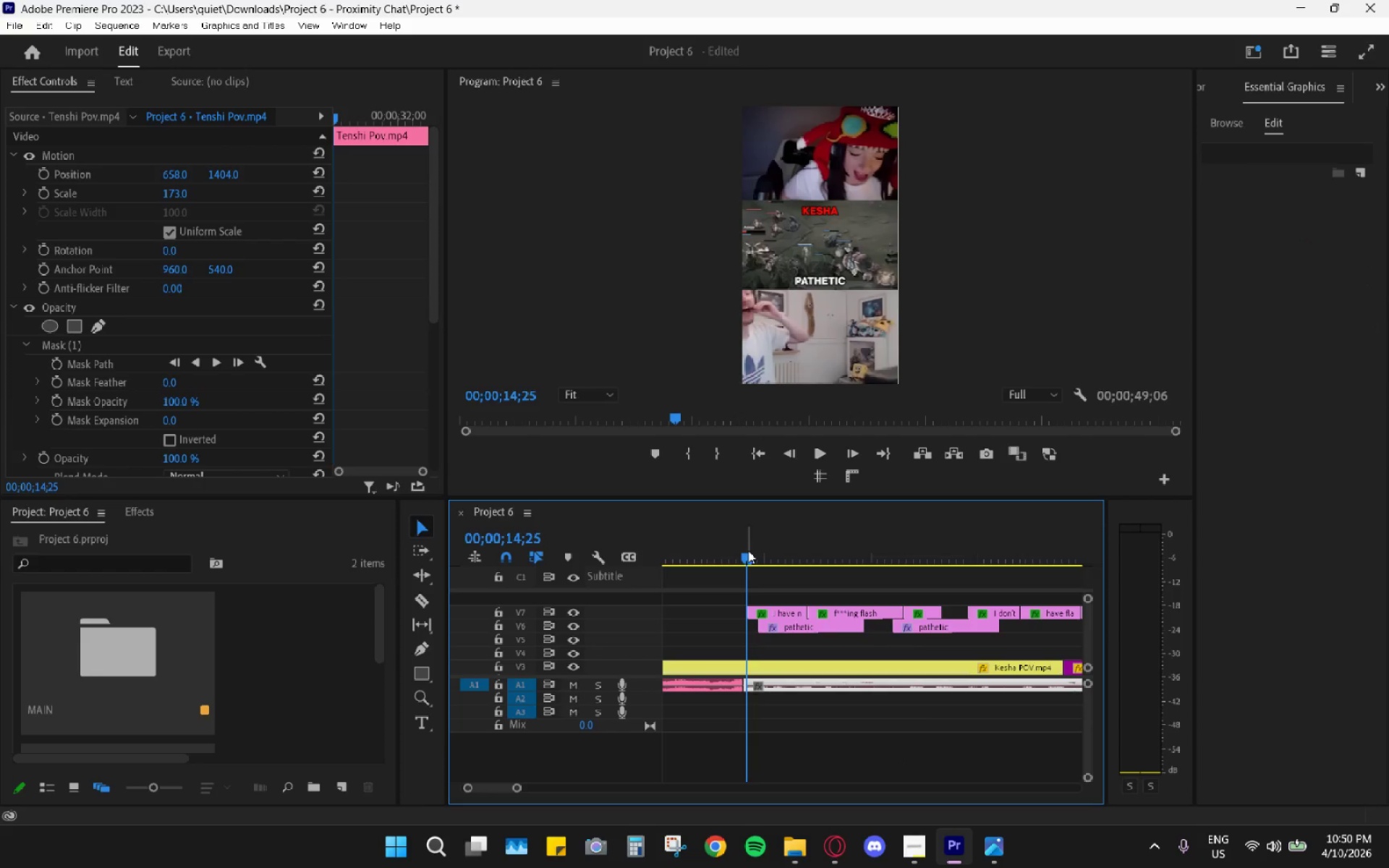 
key(Space)
 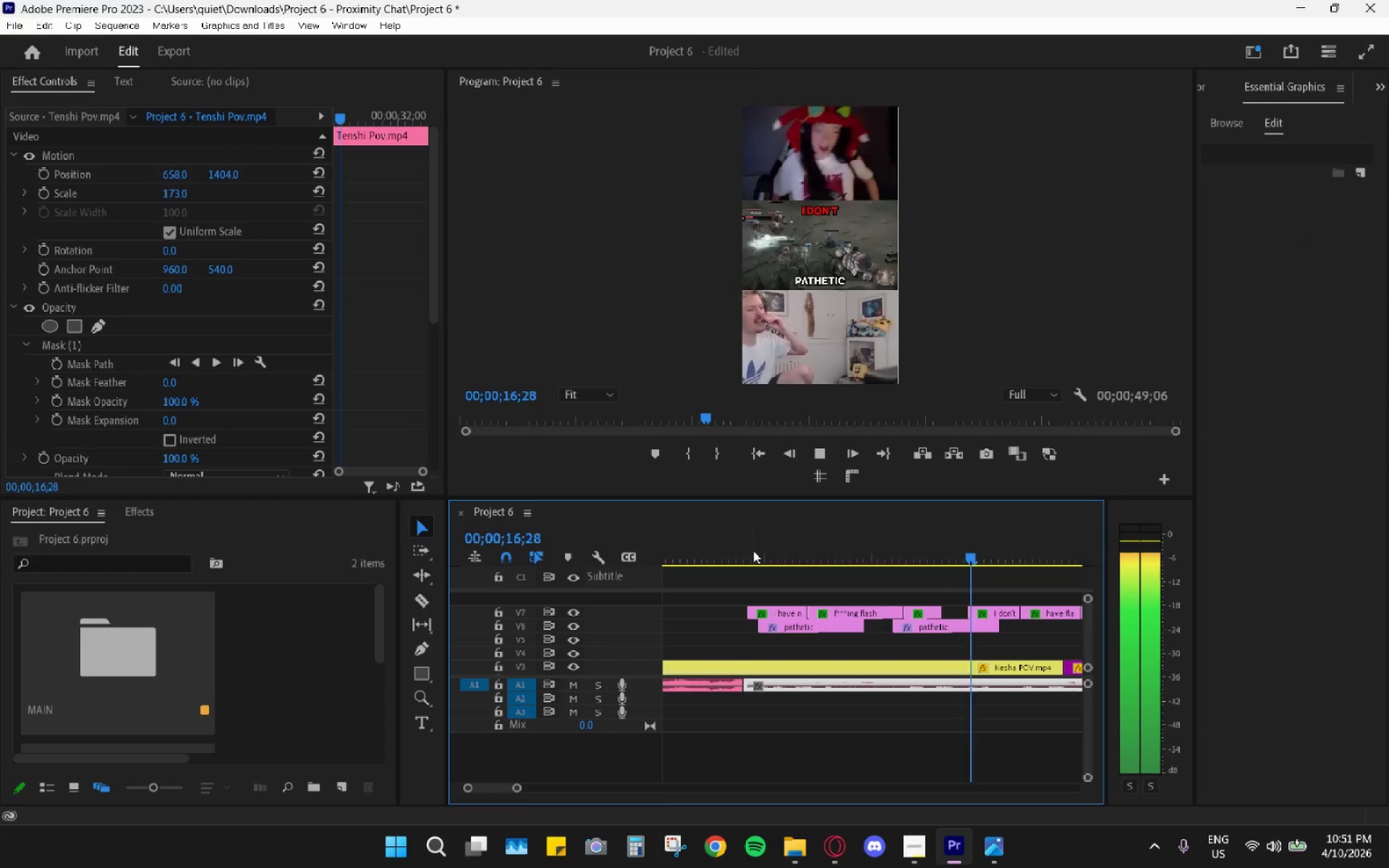 
key(Space)
 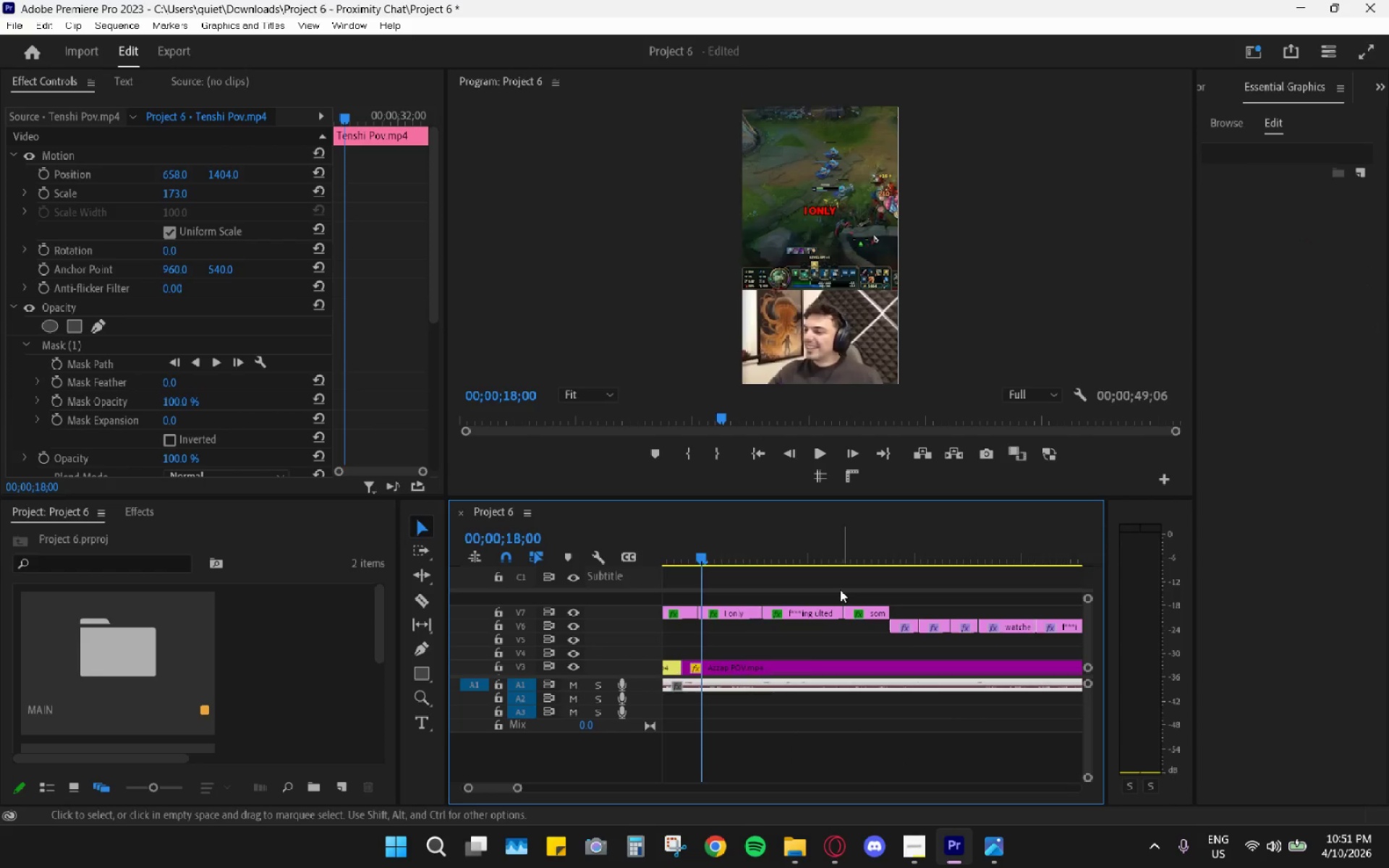 
scroll: coordinate [814, 612], scroll_direction: up, amount: 6.0
 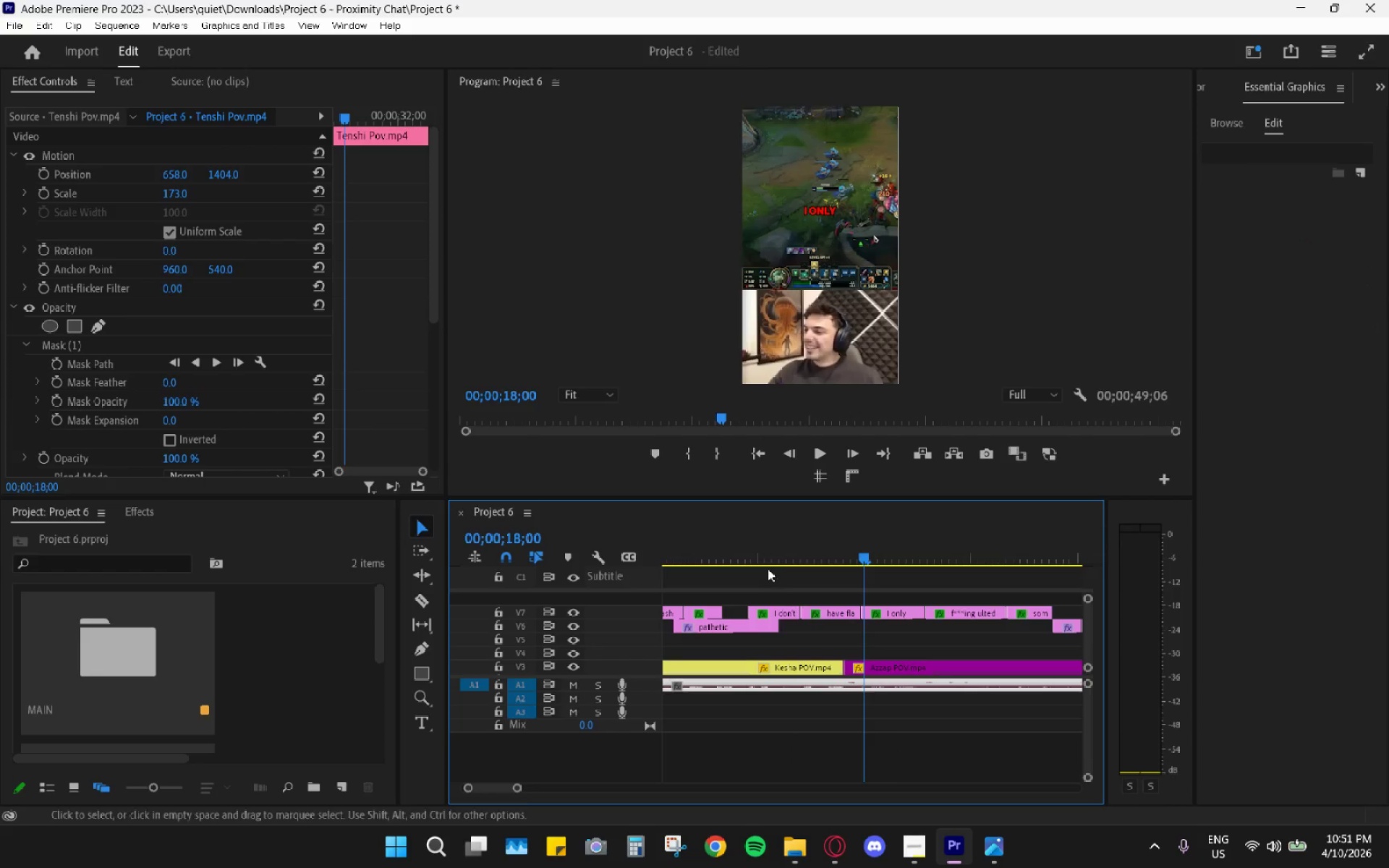 
left_click_drag(start_coordinate=[765, 548], to_coordinate=[731, 550])
 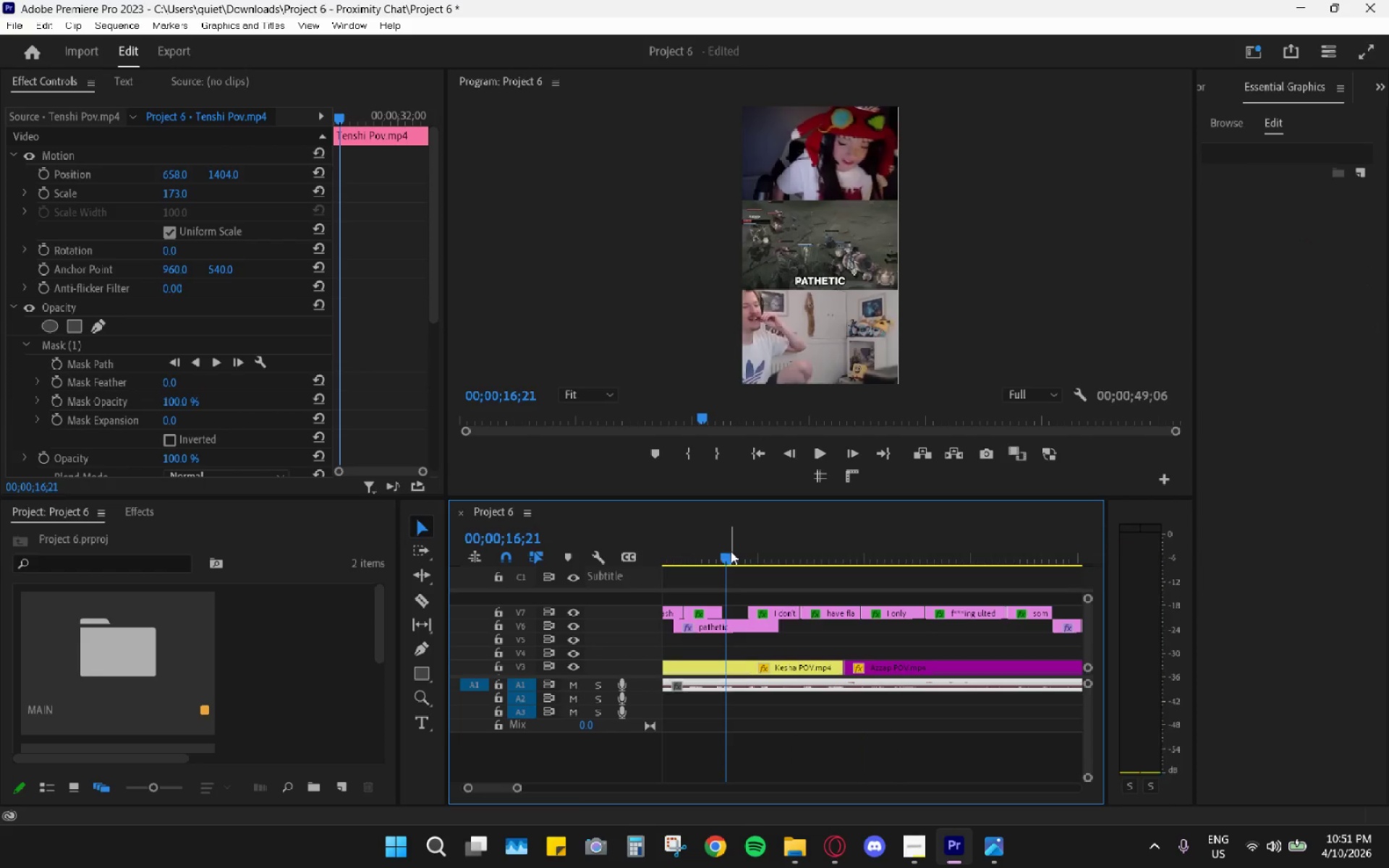 
key(Space)
 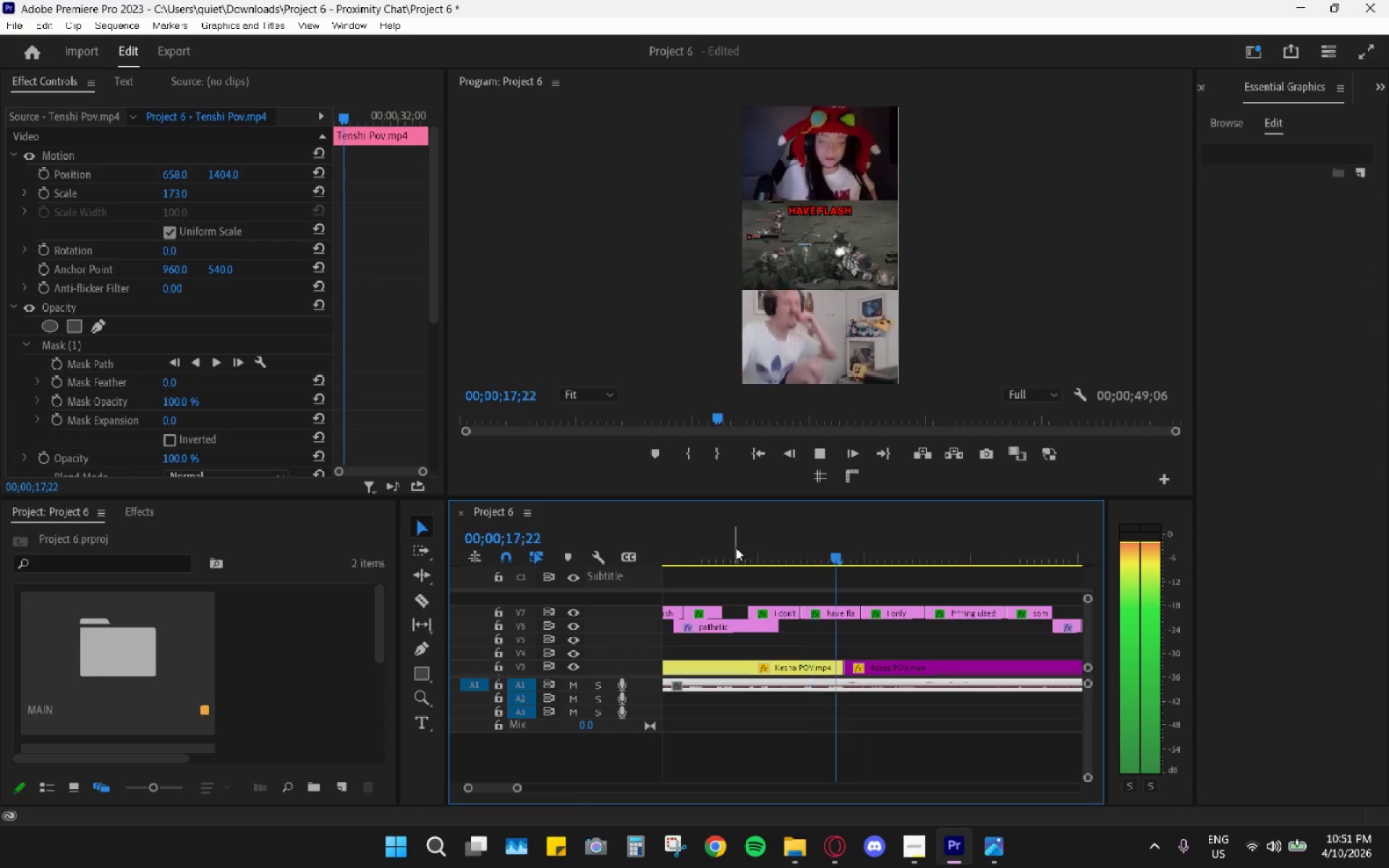 
key(Space)
 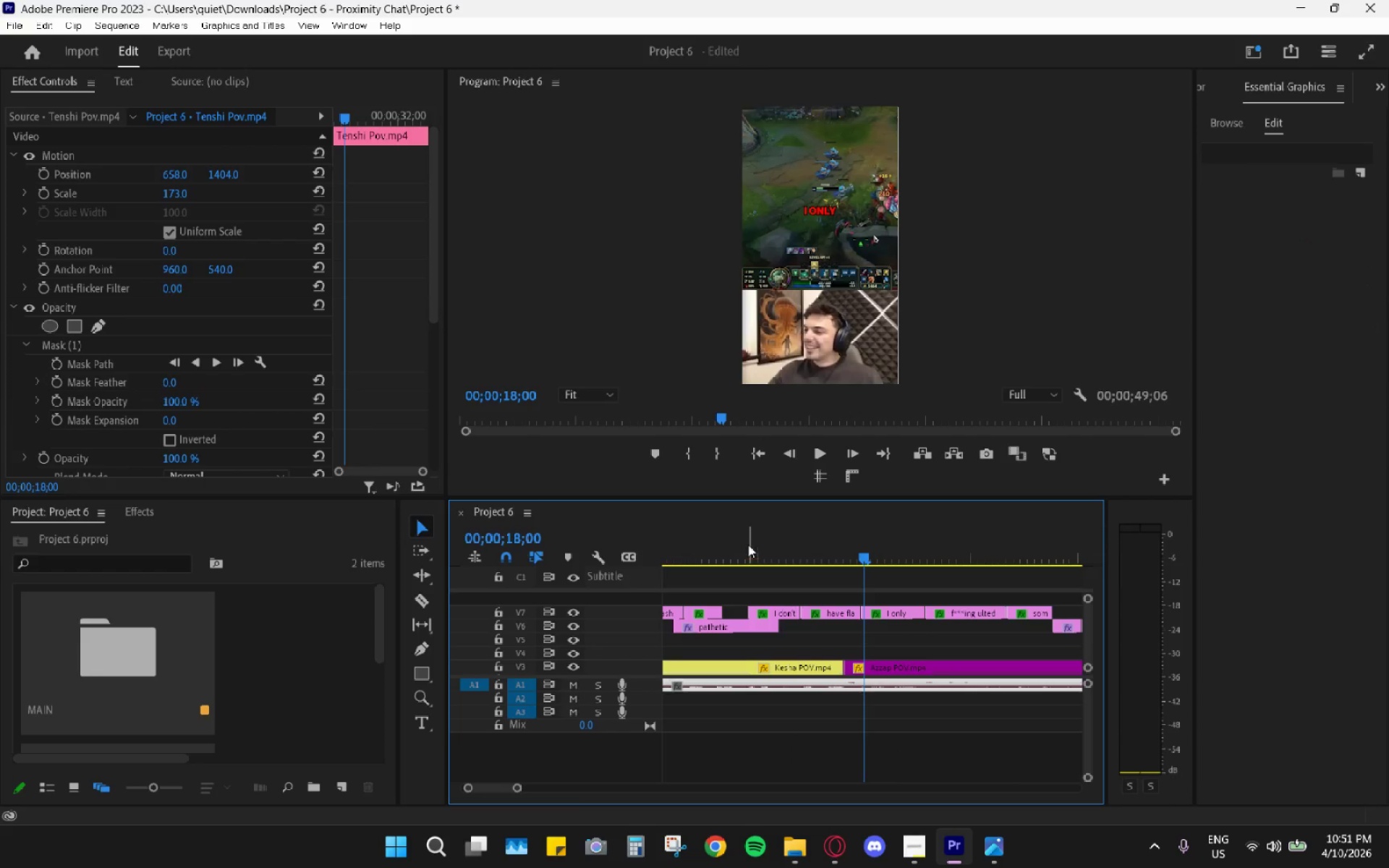 
key(Space)
 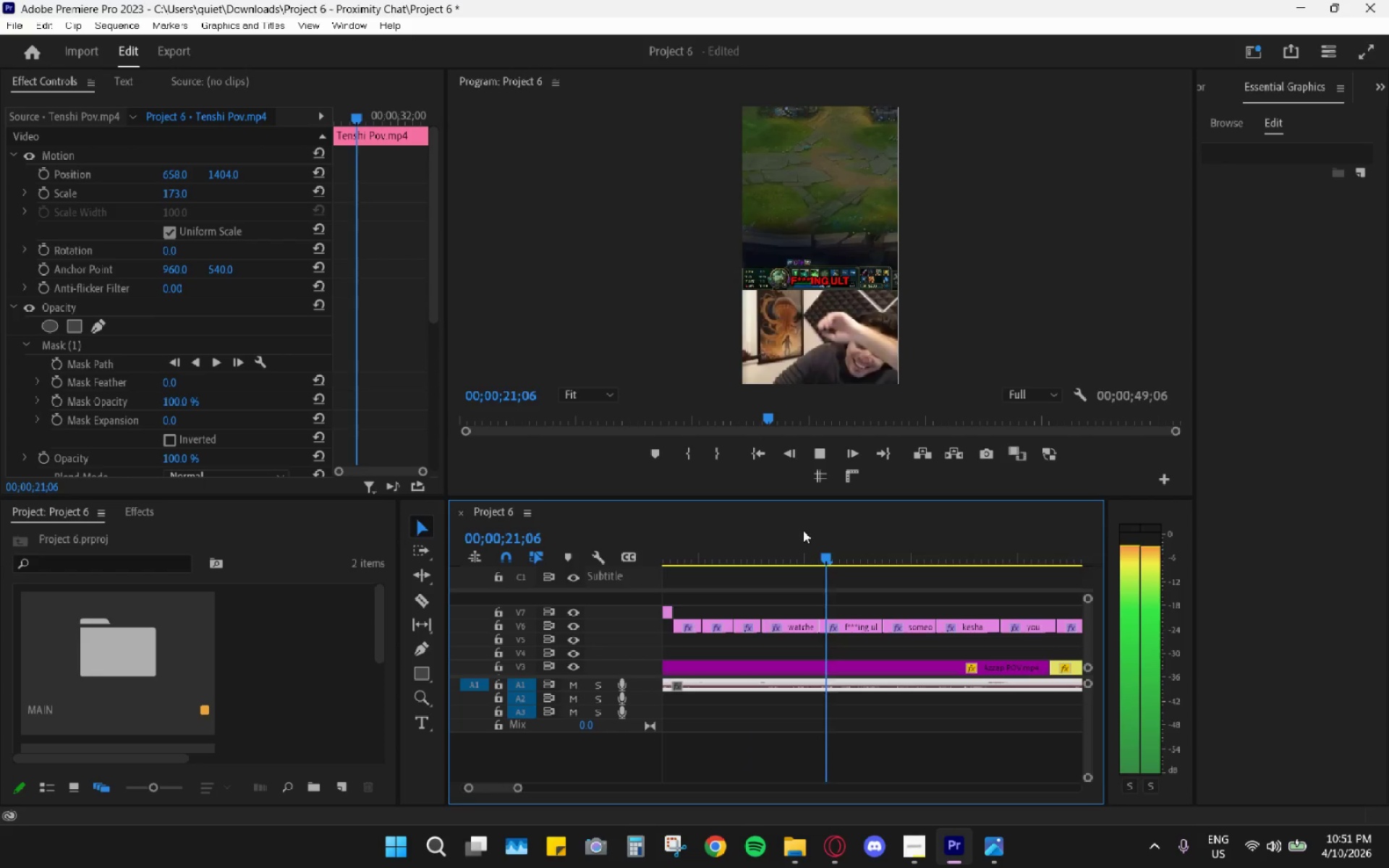 
key(Space)
 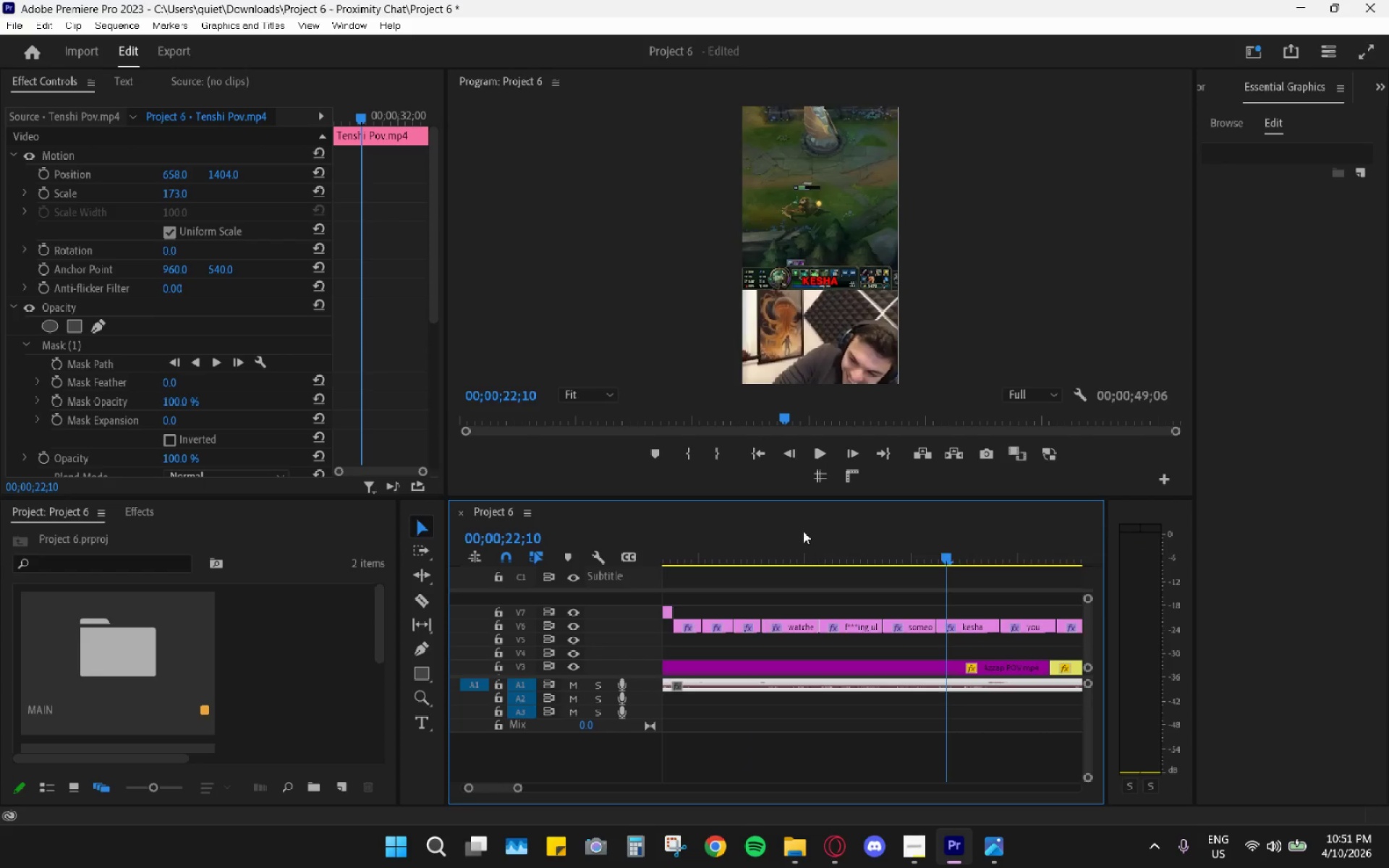 
key(Space)
 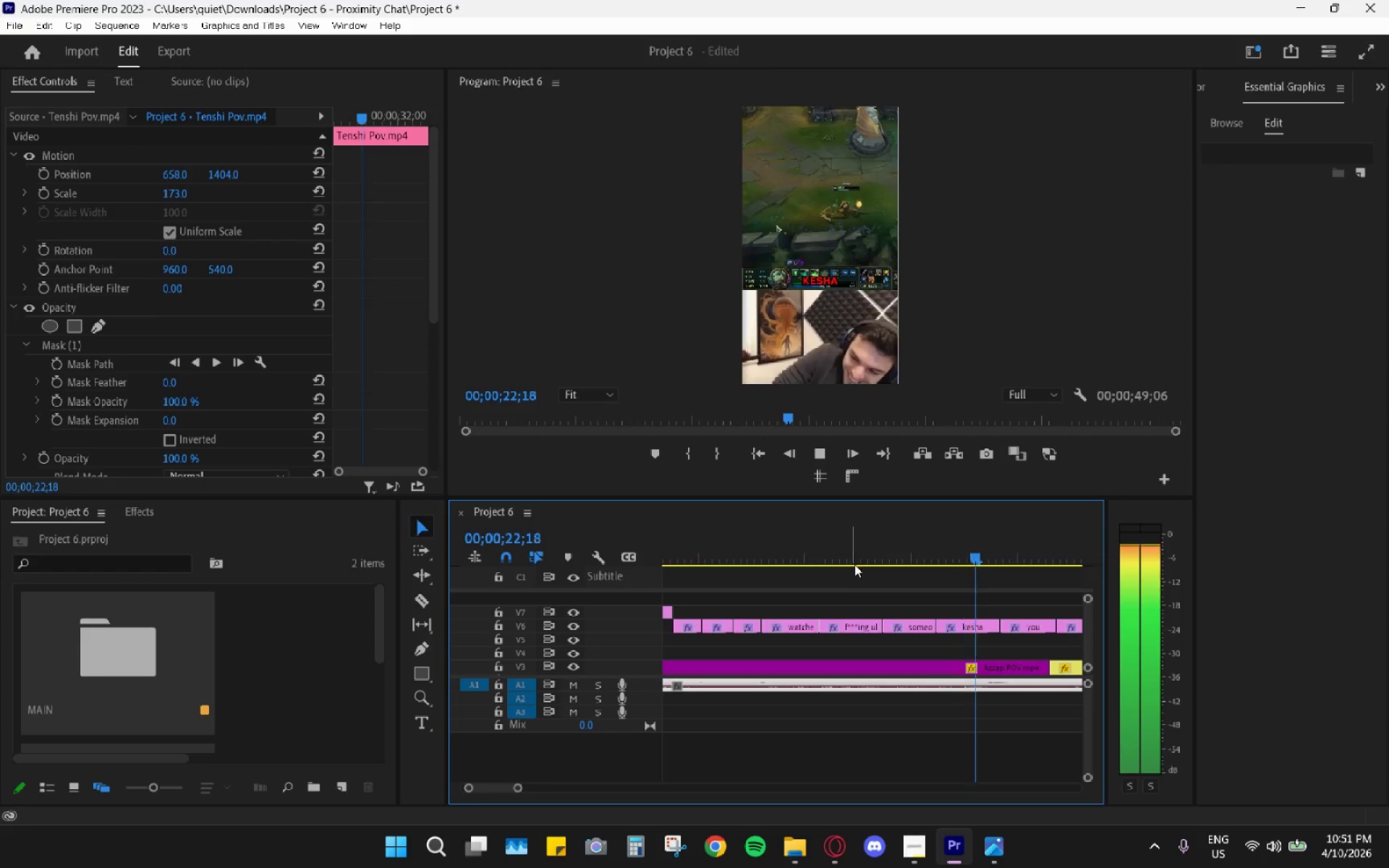 
key(Space)
 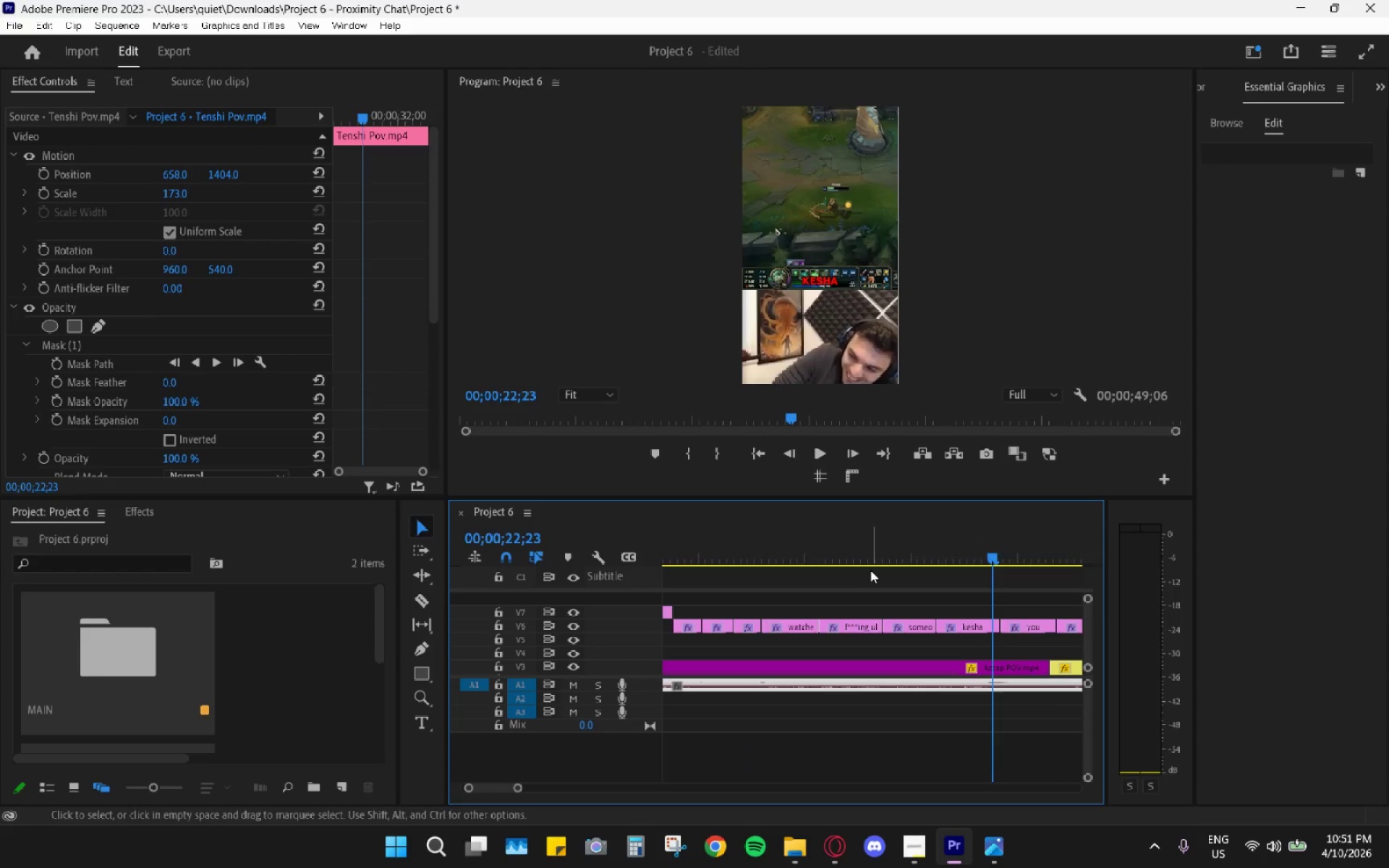 
hold_key(key=AltLeft, duration=0.8)
scroll: coordinate [869, 598], scroll_direction: down, amount: 11.0
 